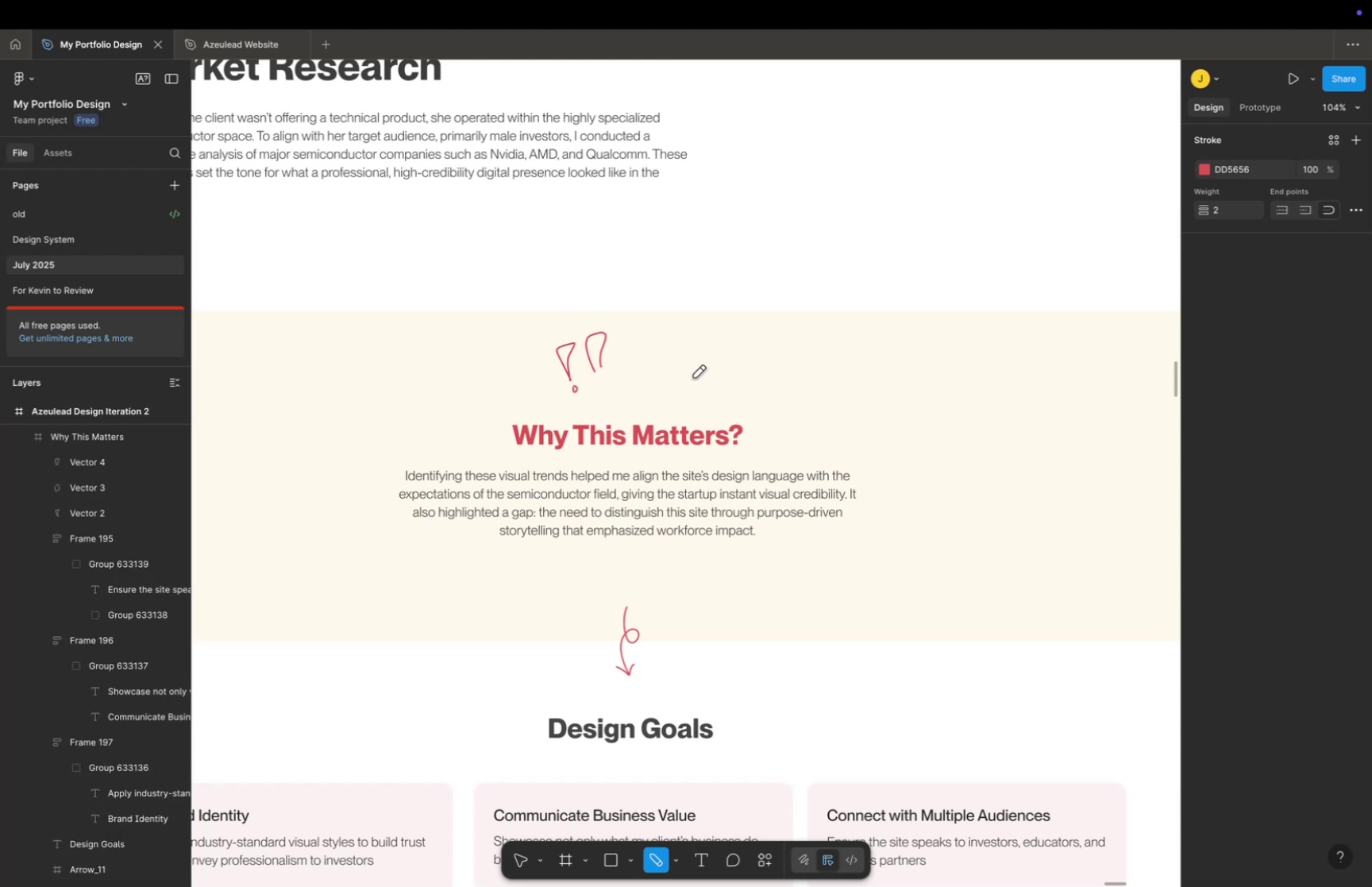 
key(Meta+Z)
 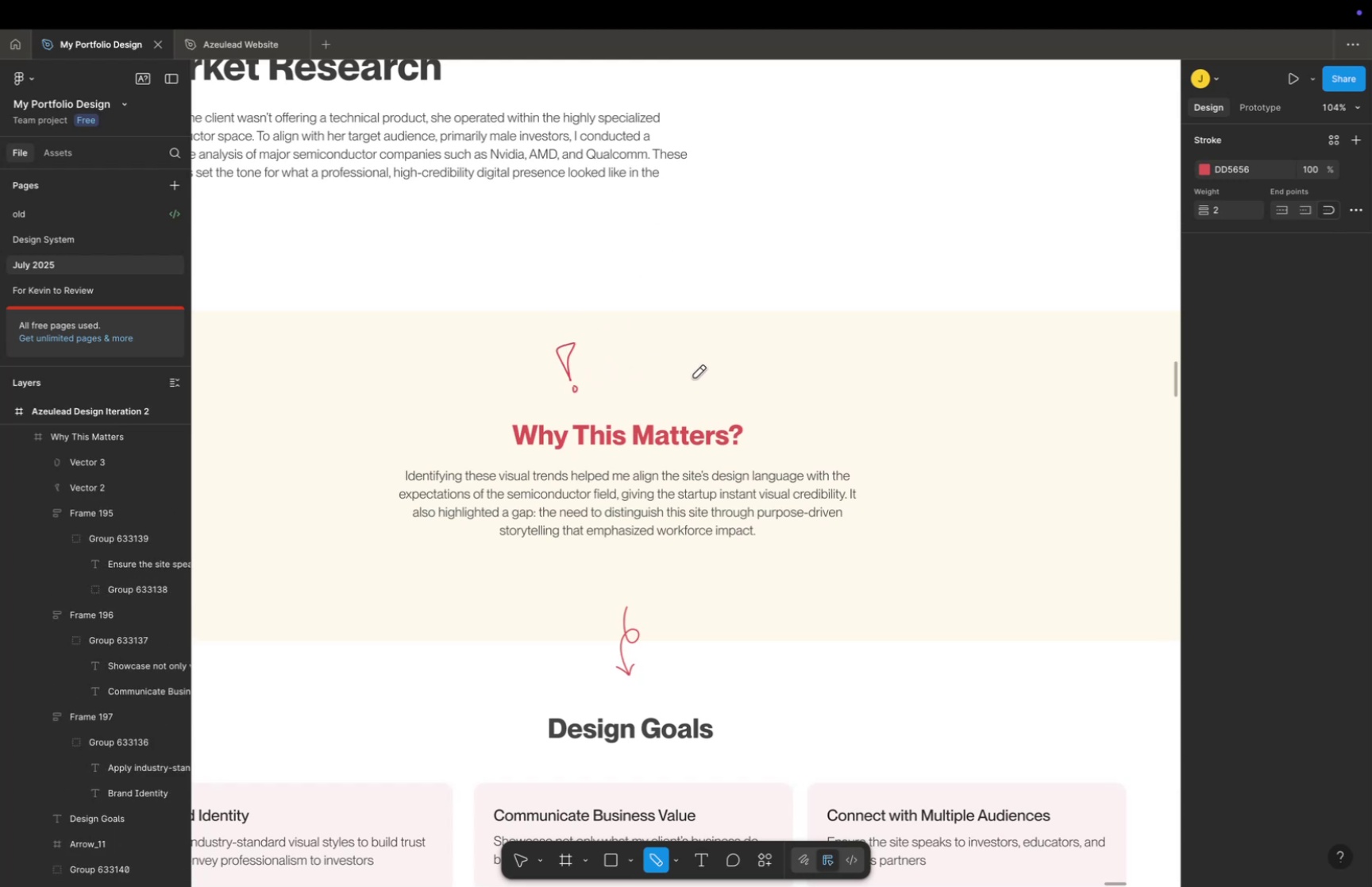 
key(Meta+Z)
 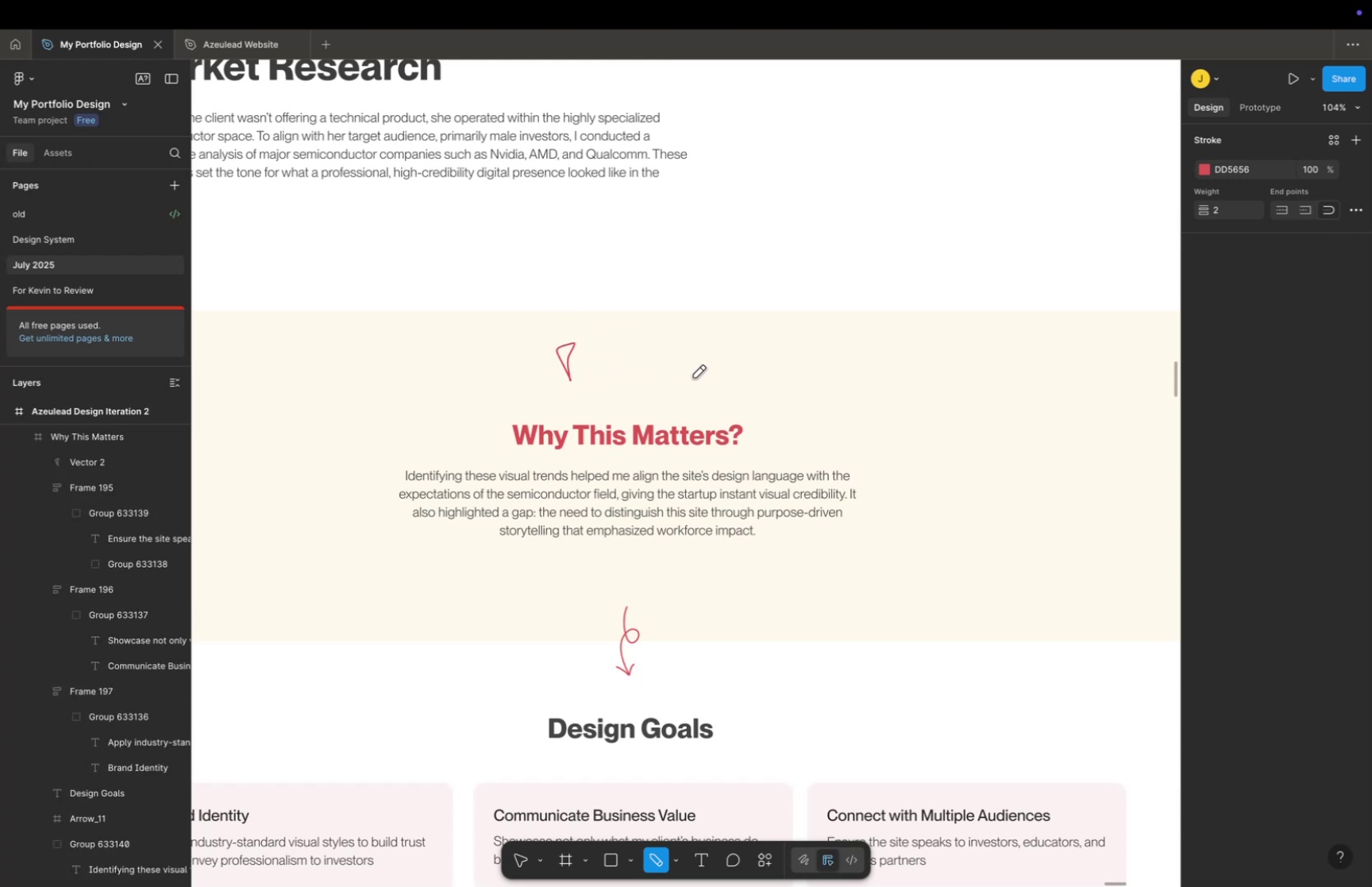 
key(Meta+CommandLeft)
 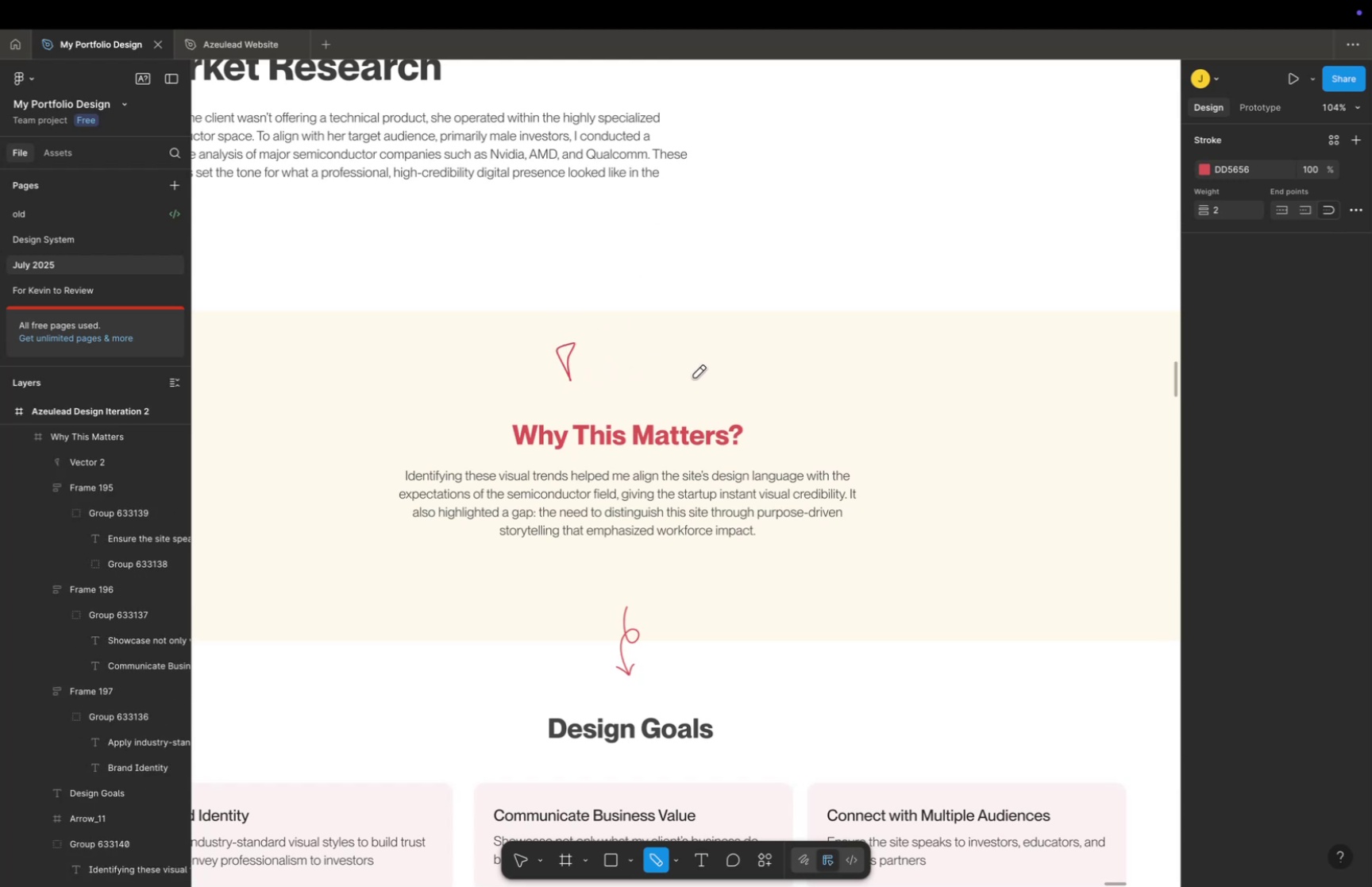 
key(Meta+Z)
 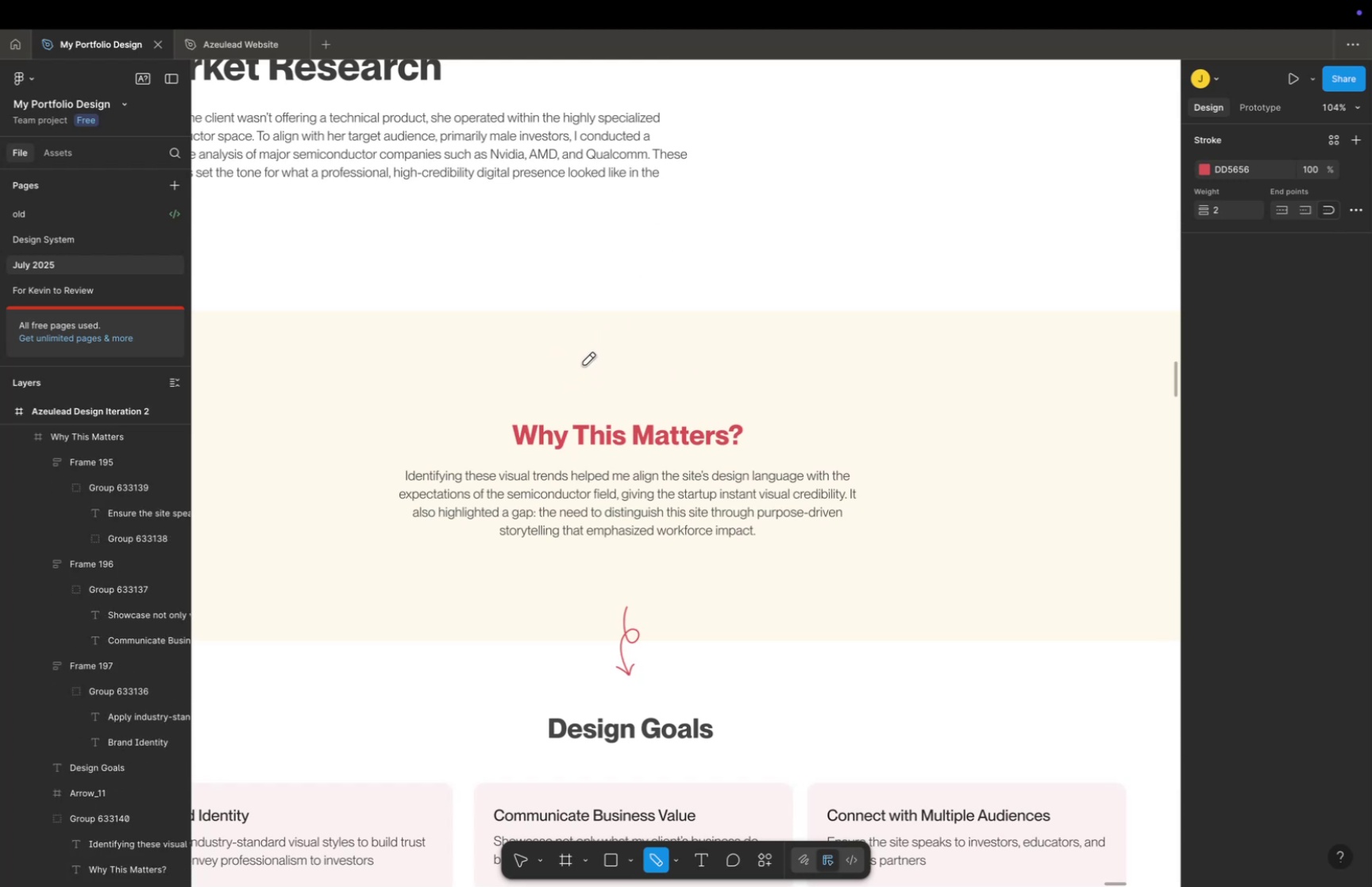 
left_click_drag(start_coordinate=[567, 345], to_coordinate=[578, 380])
 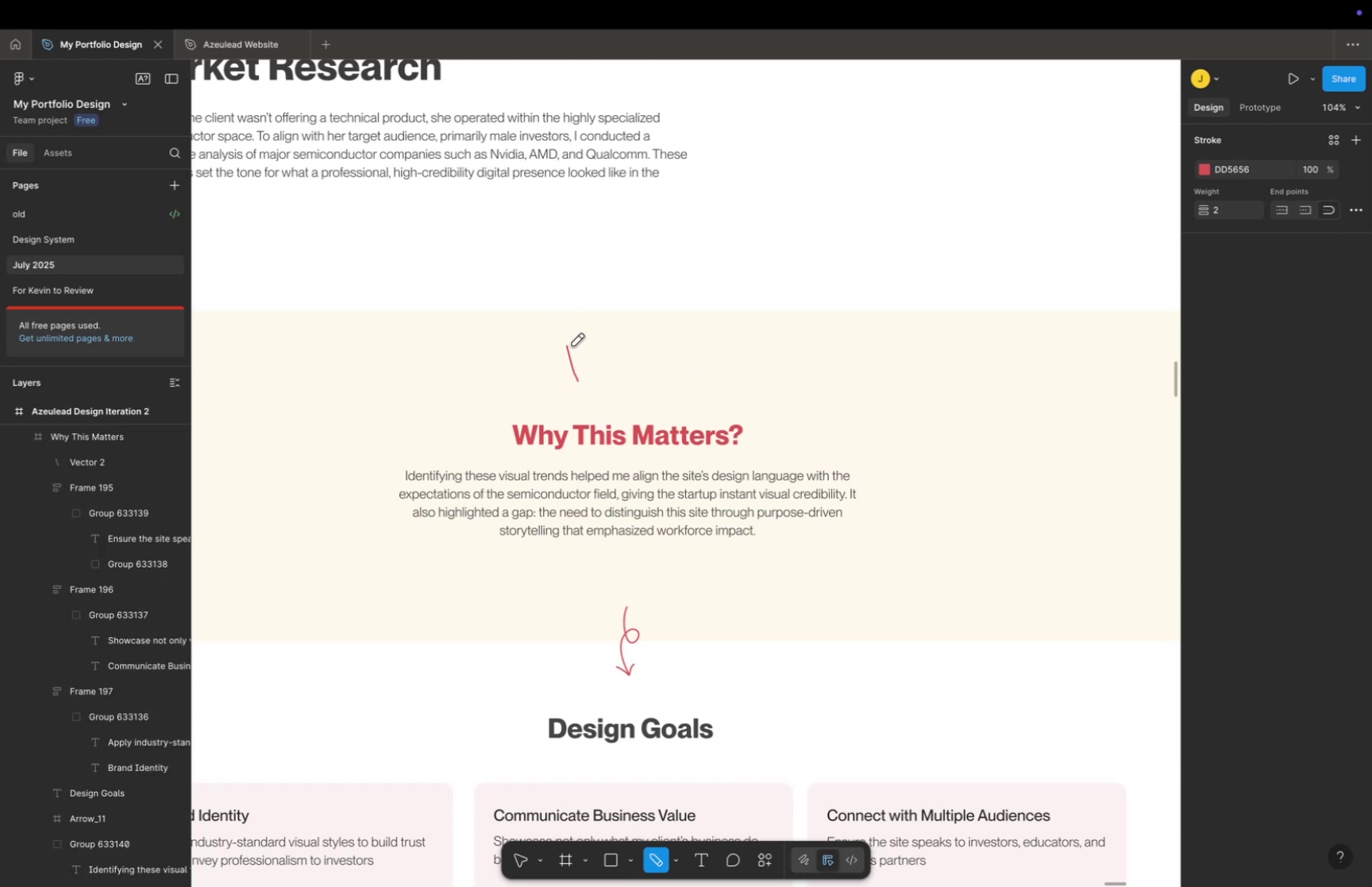 
left_click_drag(start_coordinate=[570, 343], to_coordinate=[581, 373])
 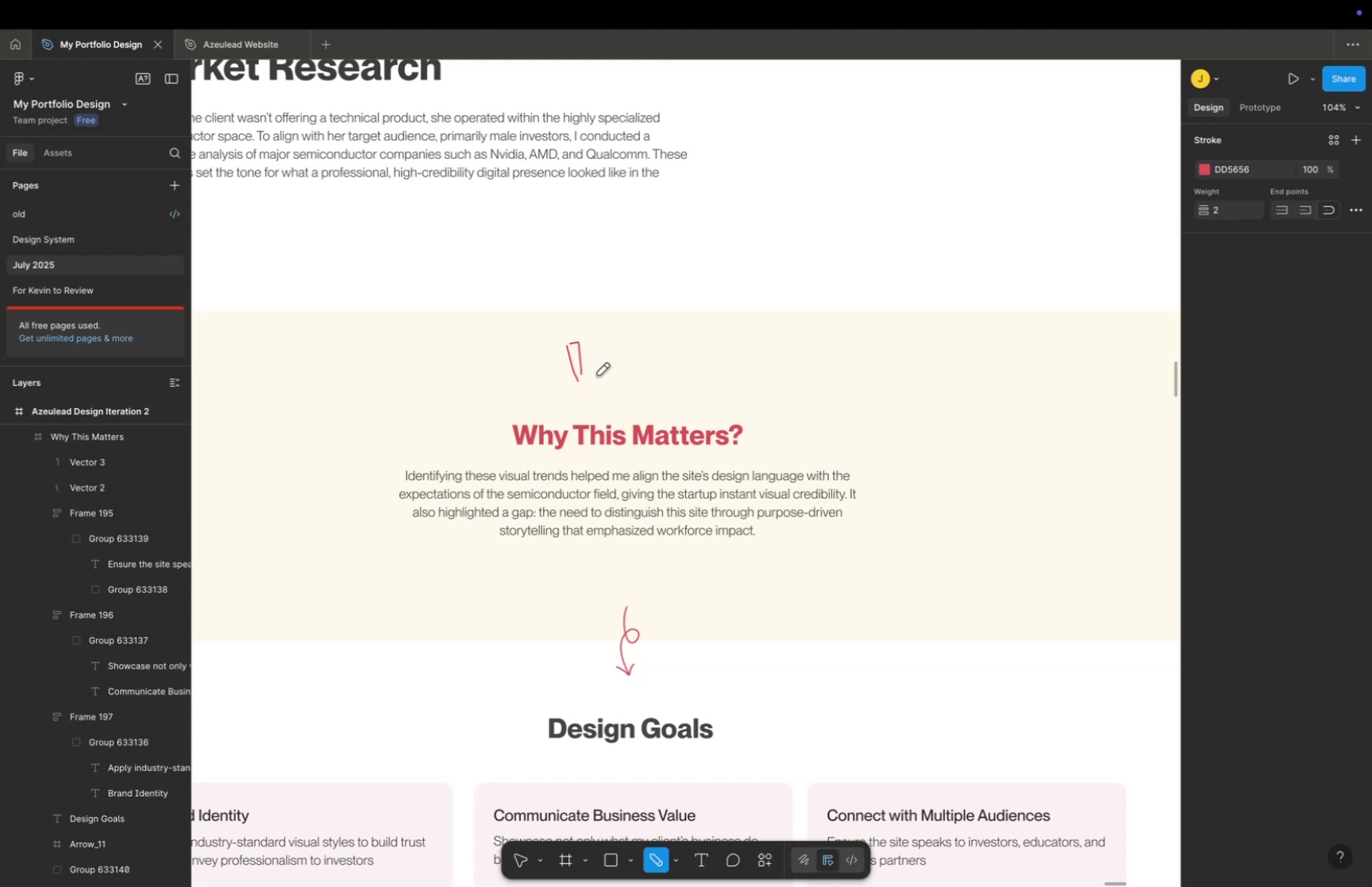 
key(Meta+Z)
 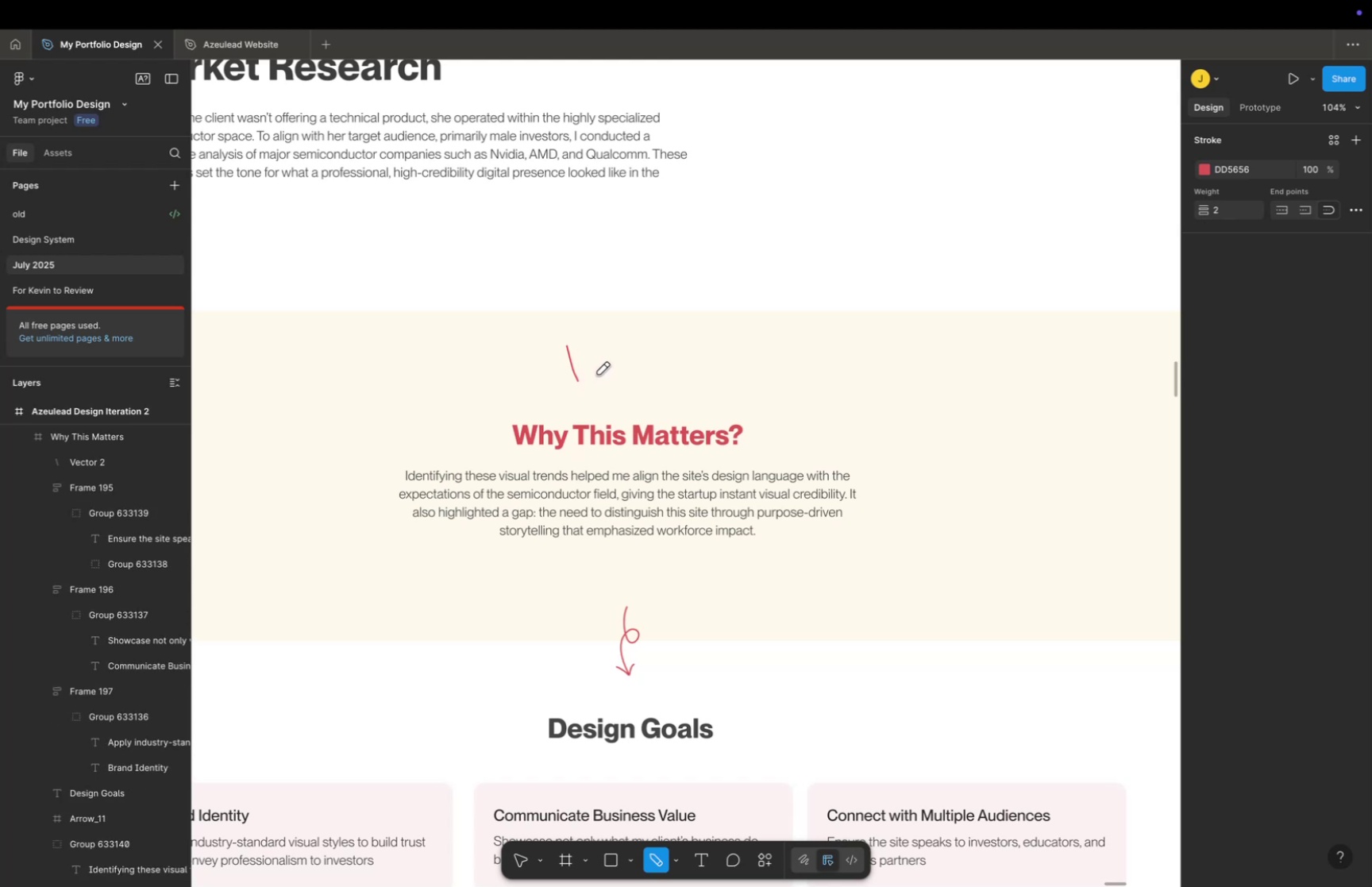 
key(Meta+Z)
 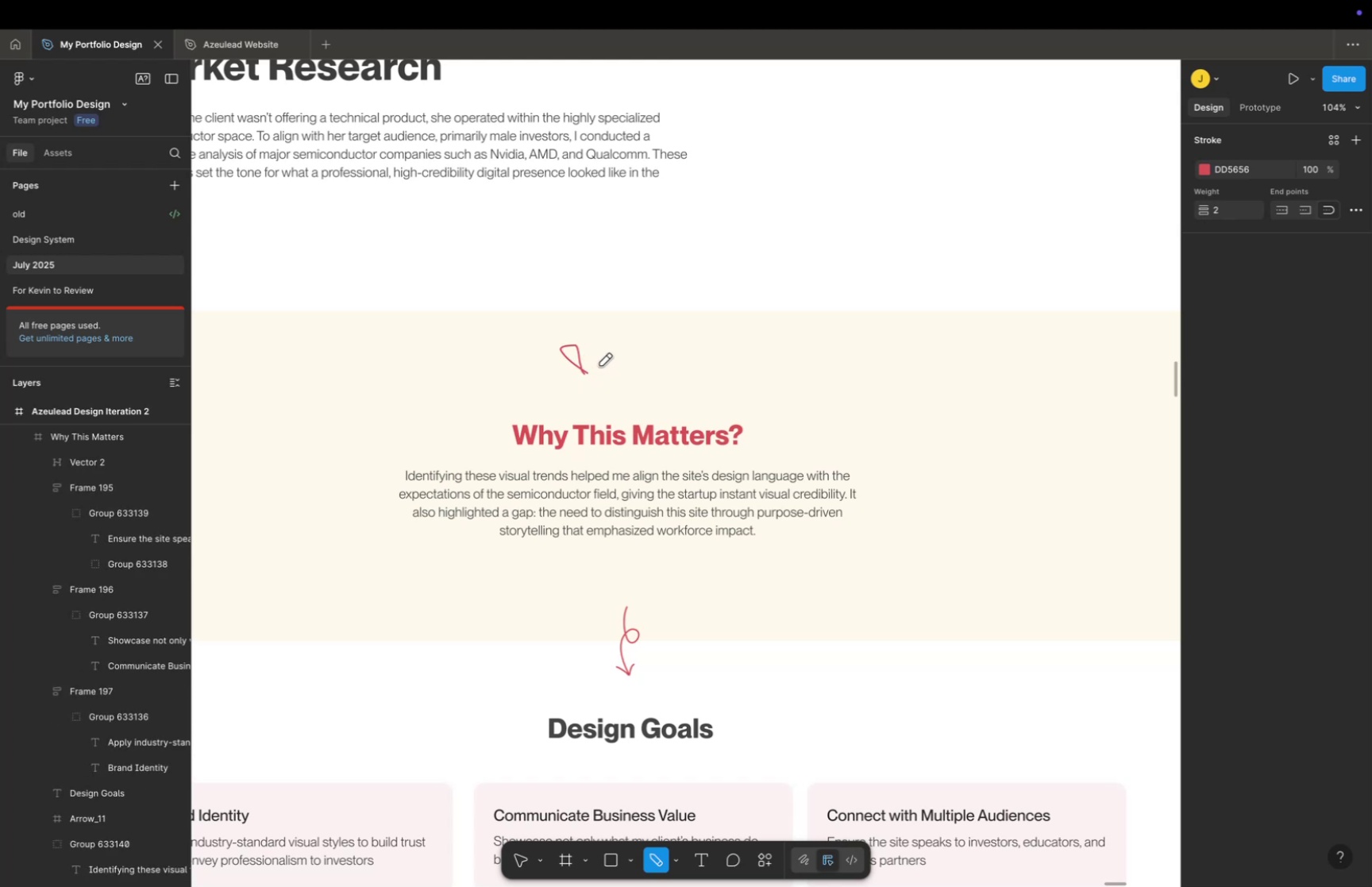 
left_click_drag(start_coordinate=[611, 370], to_coordinate=[610, 364])
 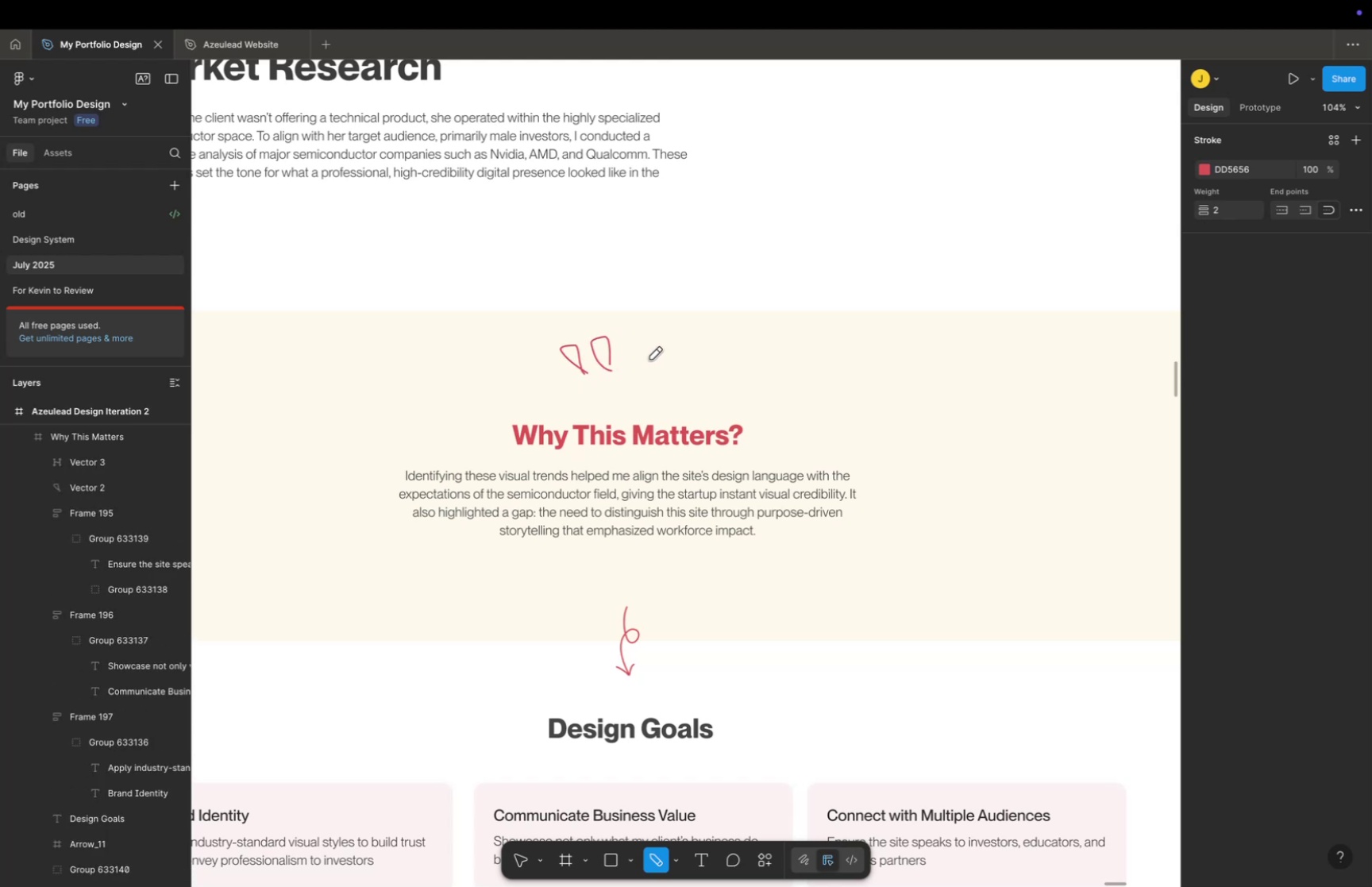 
key(Meta+Z)
 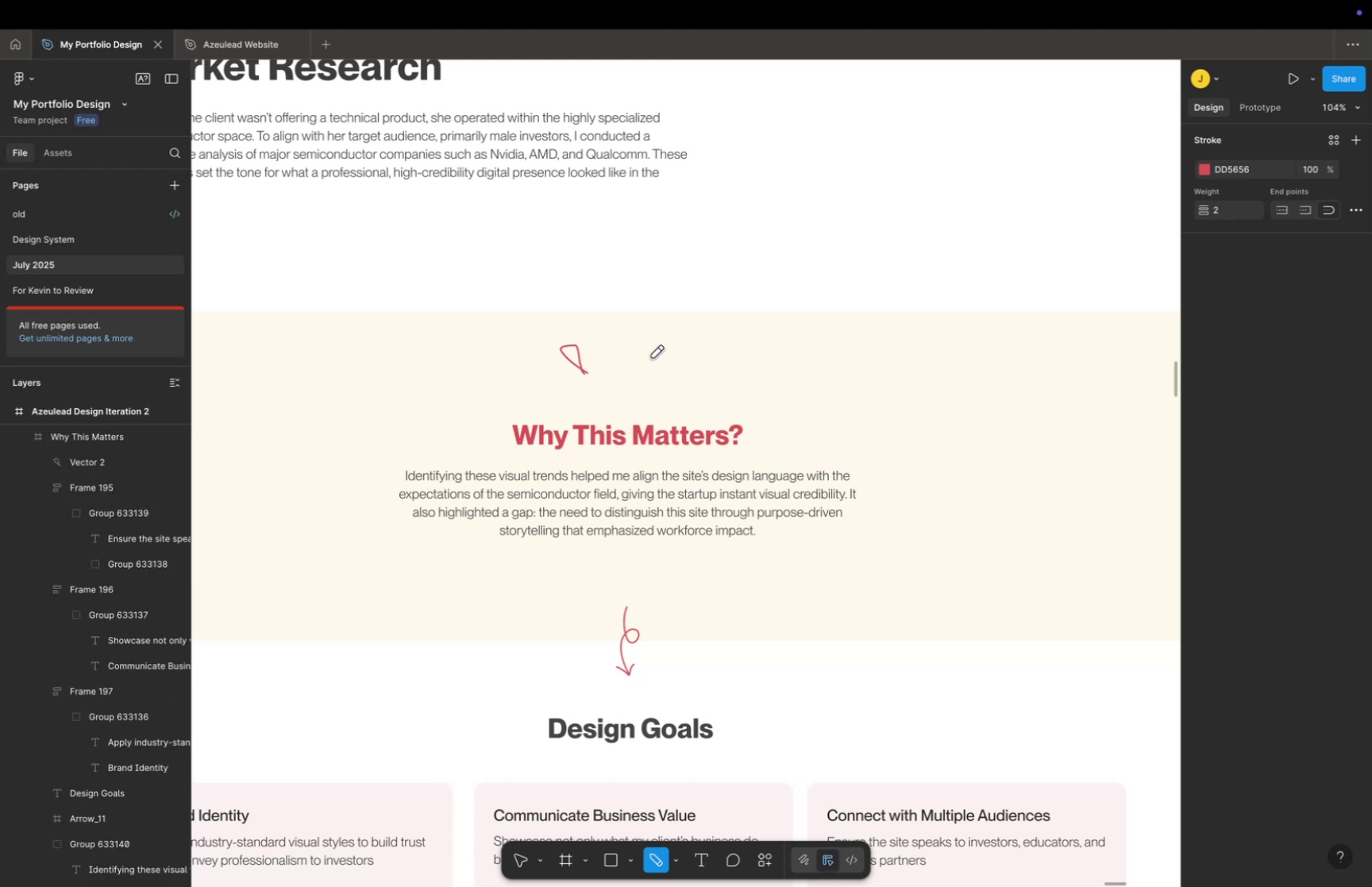 
key(Meta+Z)
 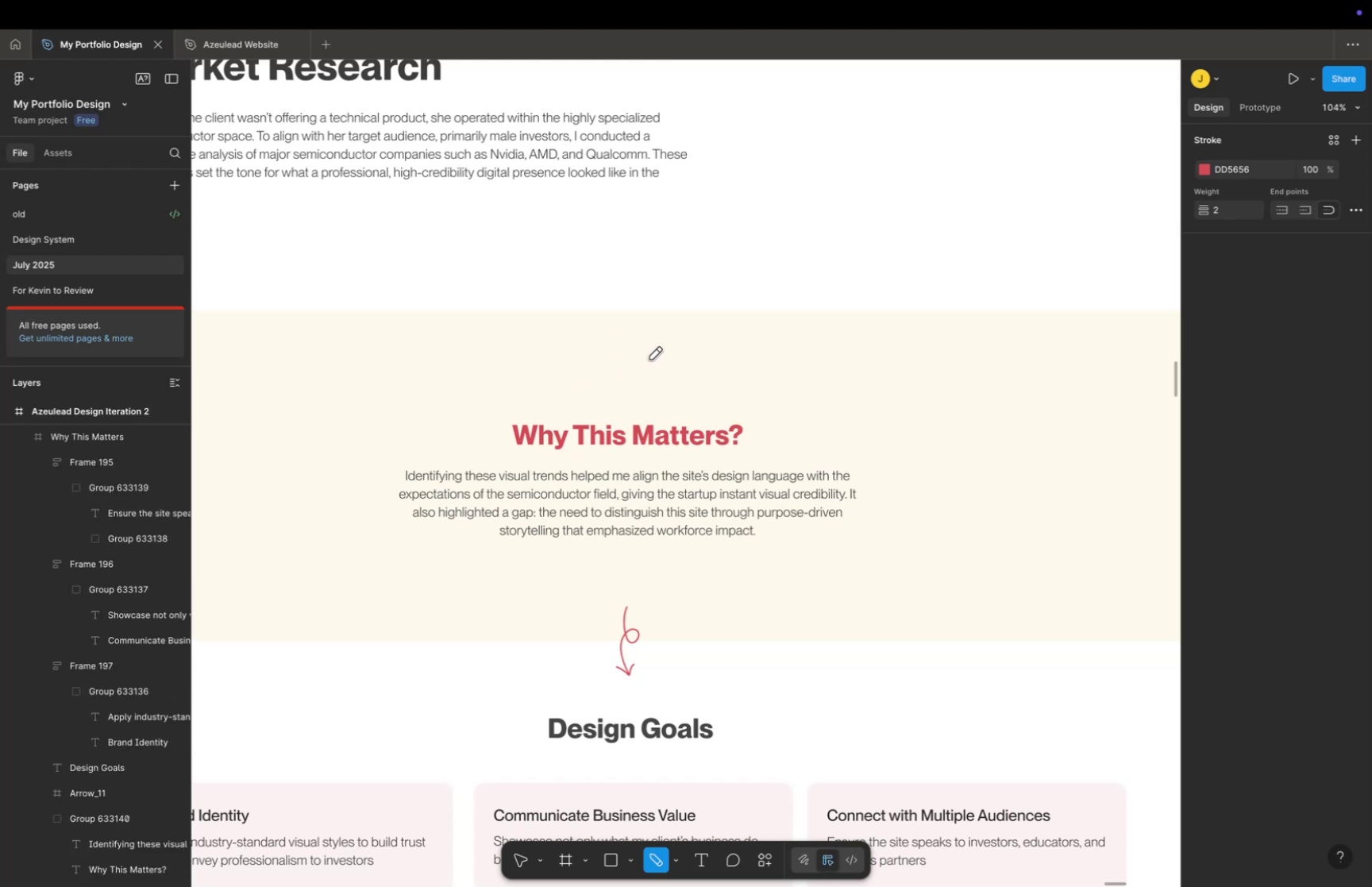 
key(Meta+Z)
 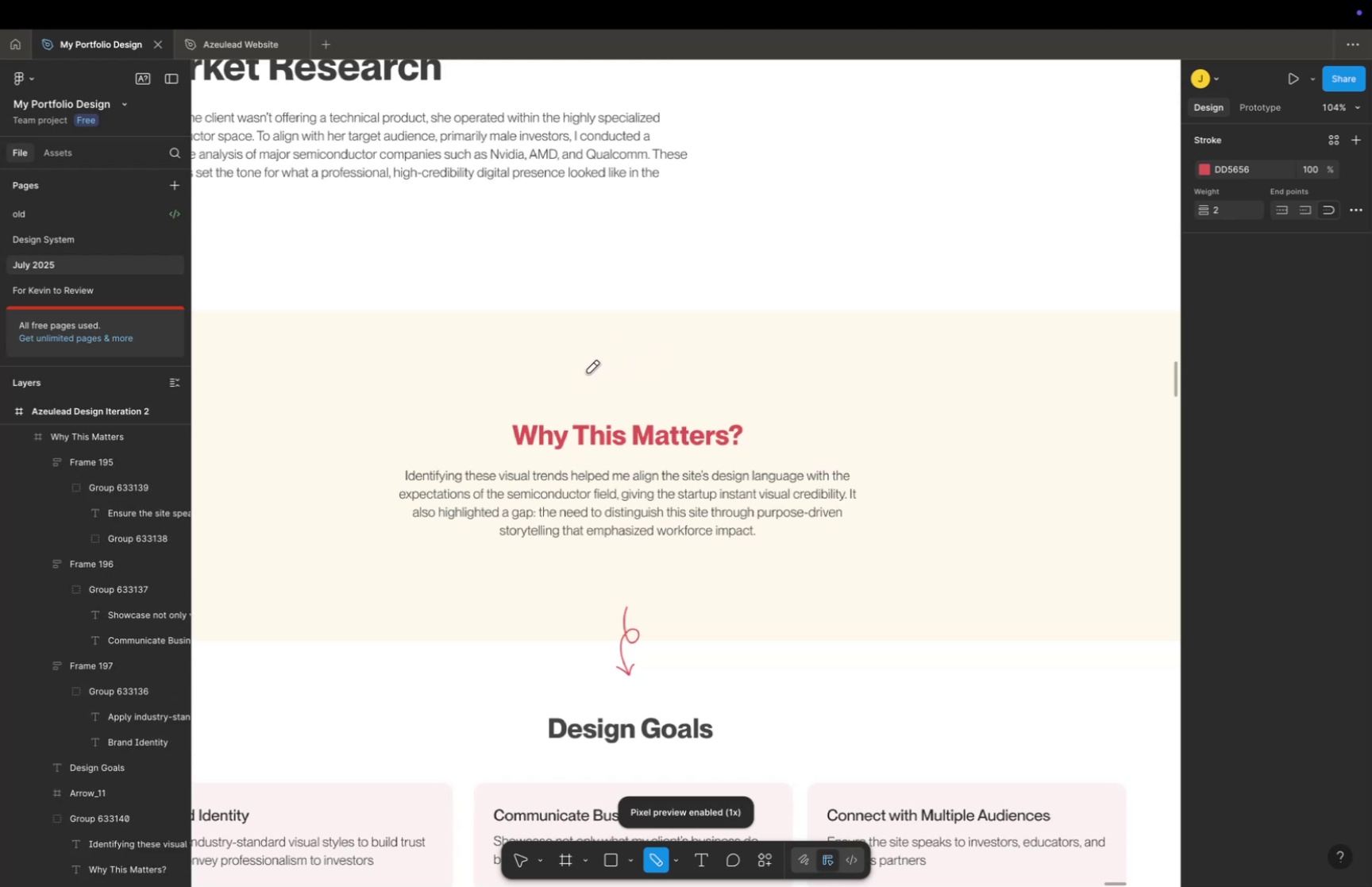 
key(Shift+Z)
 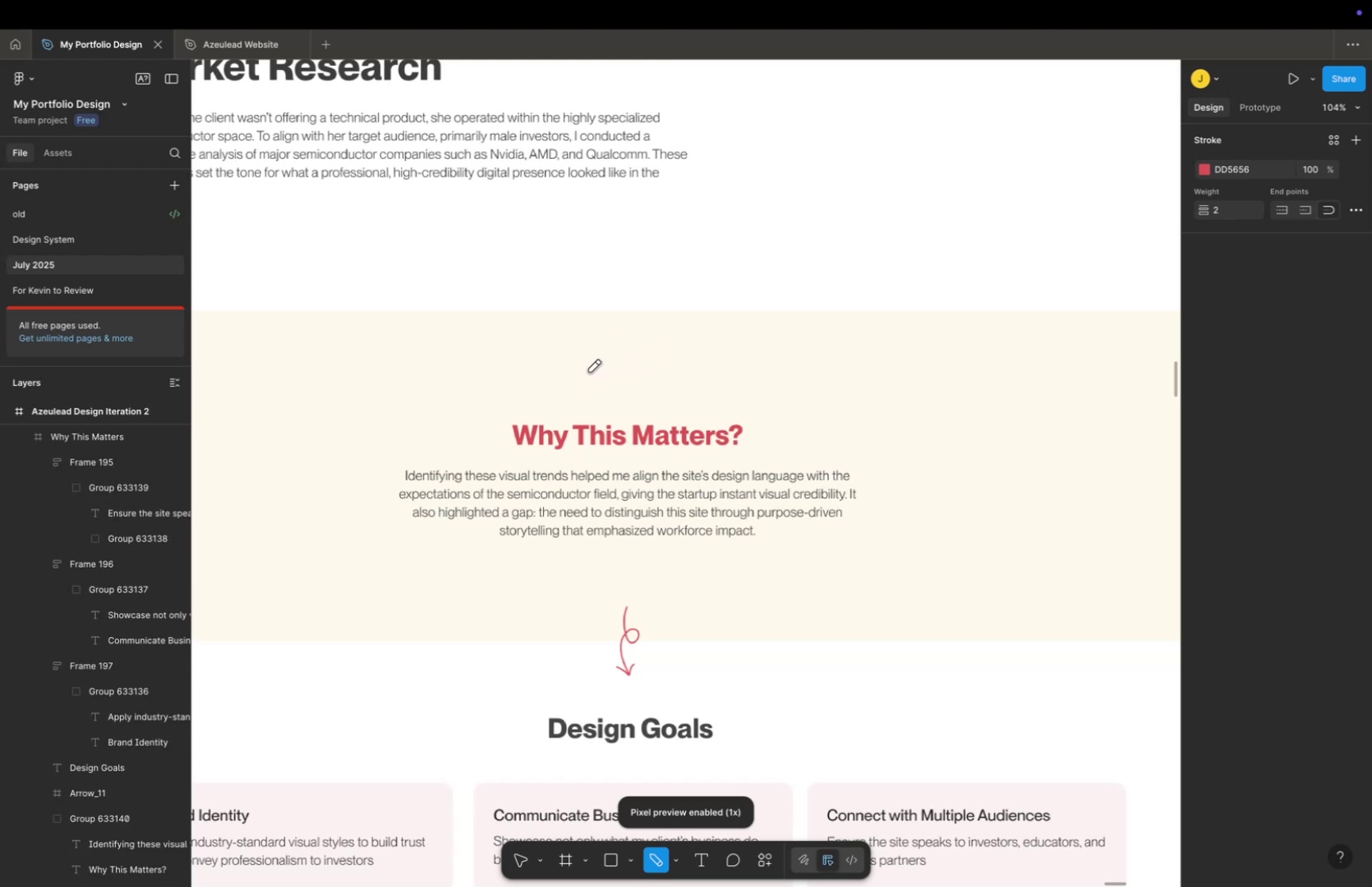 
key(Meta+Shift+CommandLeft)
 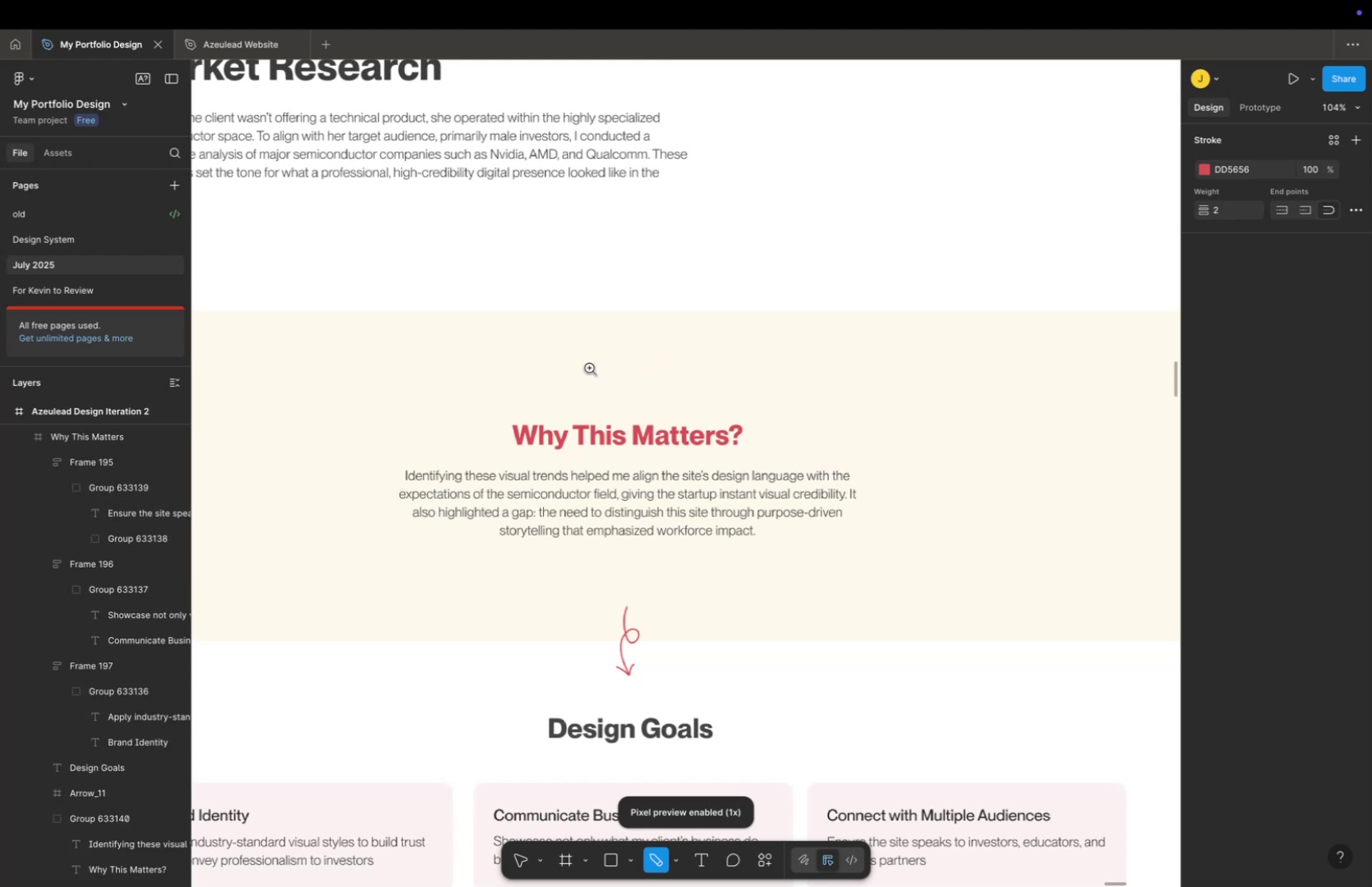 
key(Meta+P)
 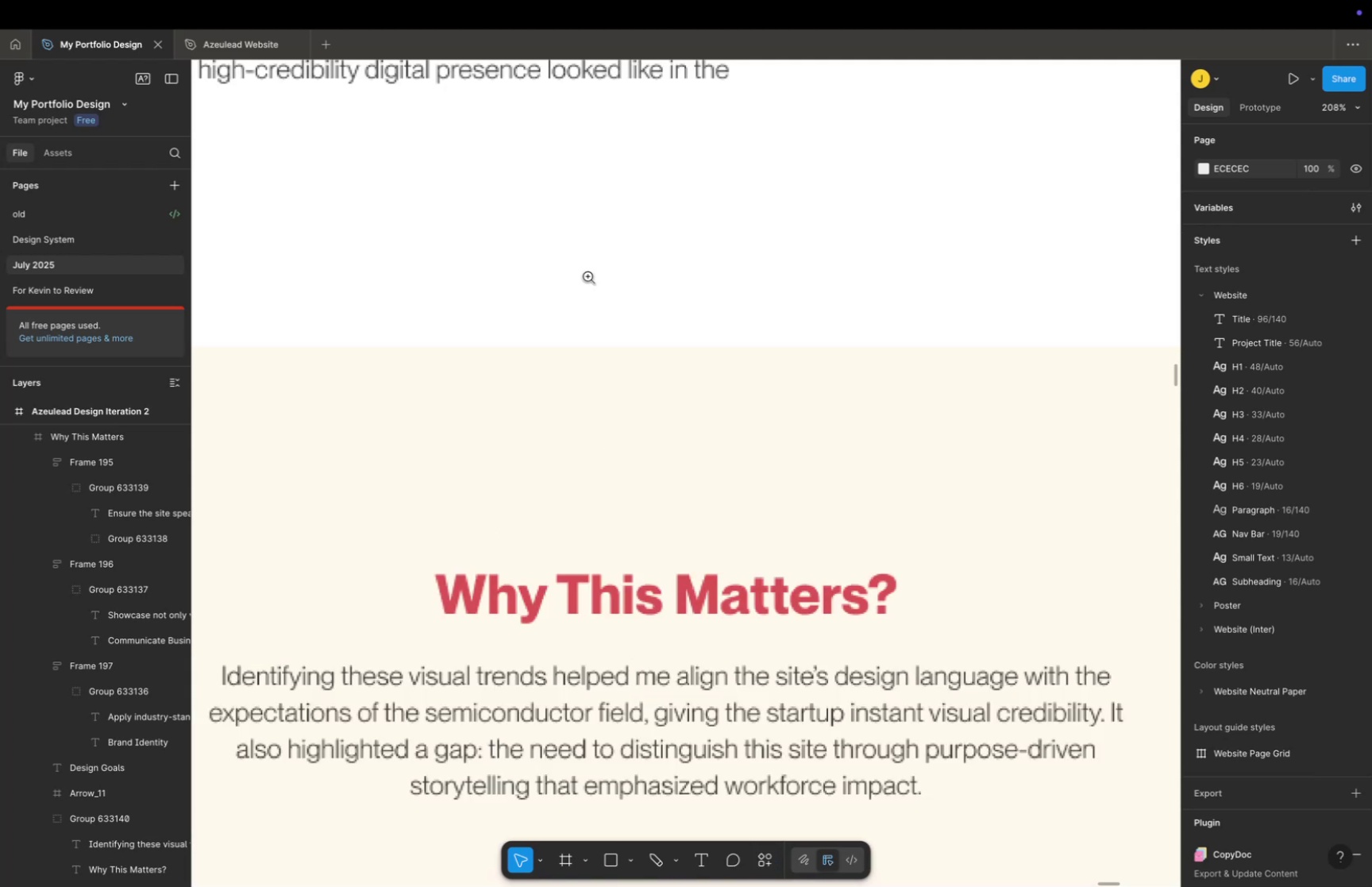 
hold_key(key=CommandLeft, duration=0.44)
scroll: coordinate [652, 430], scroll_direction: down, amount: 29.0
 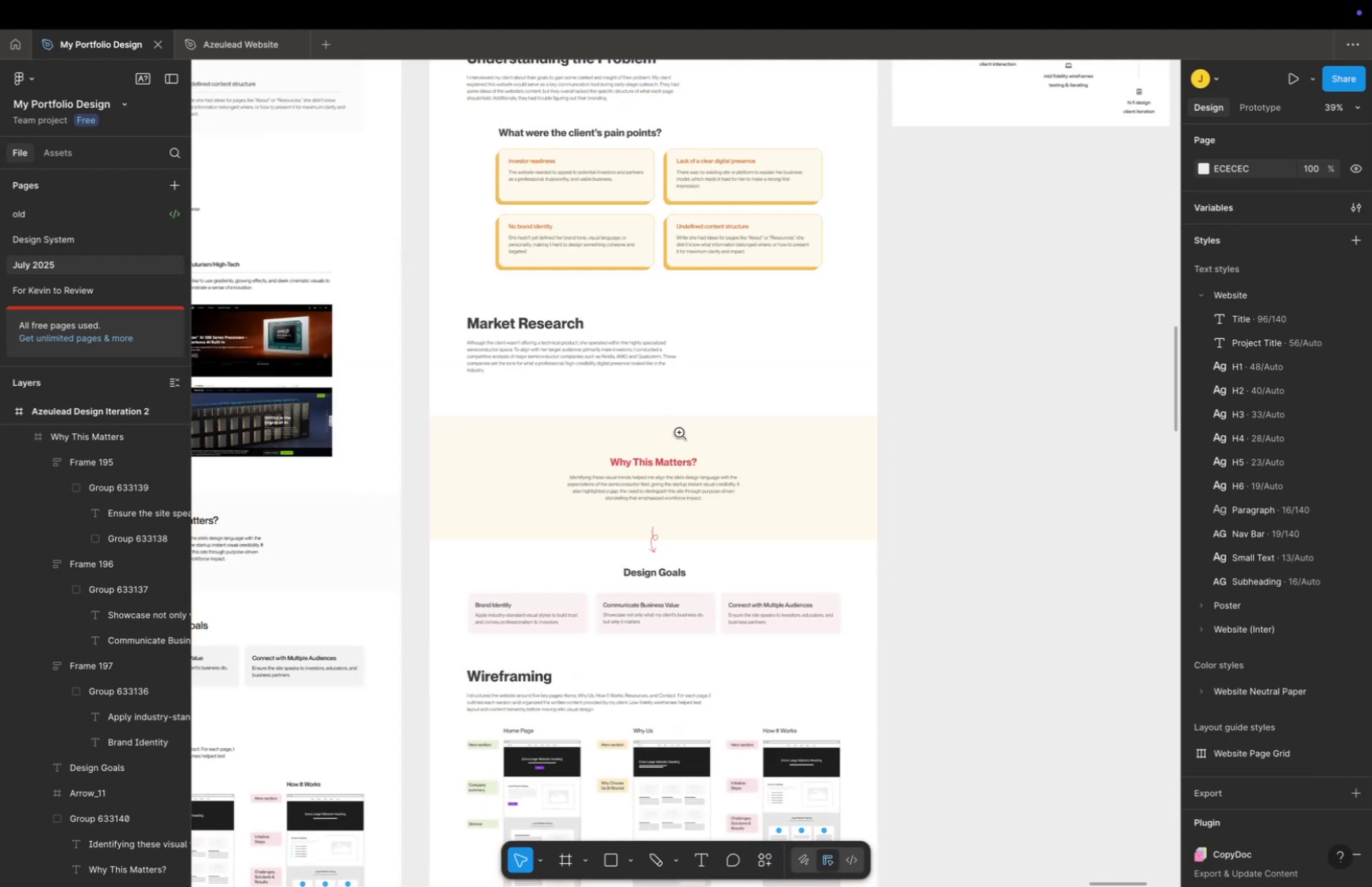 
hold_key(key=CommandLeft, duration=2.04)
scroll: coordinate [680, 480], scroll_direction: up, amount: 15.0
 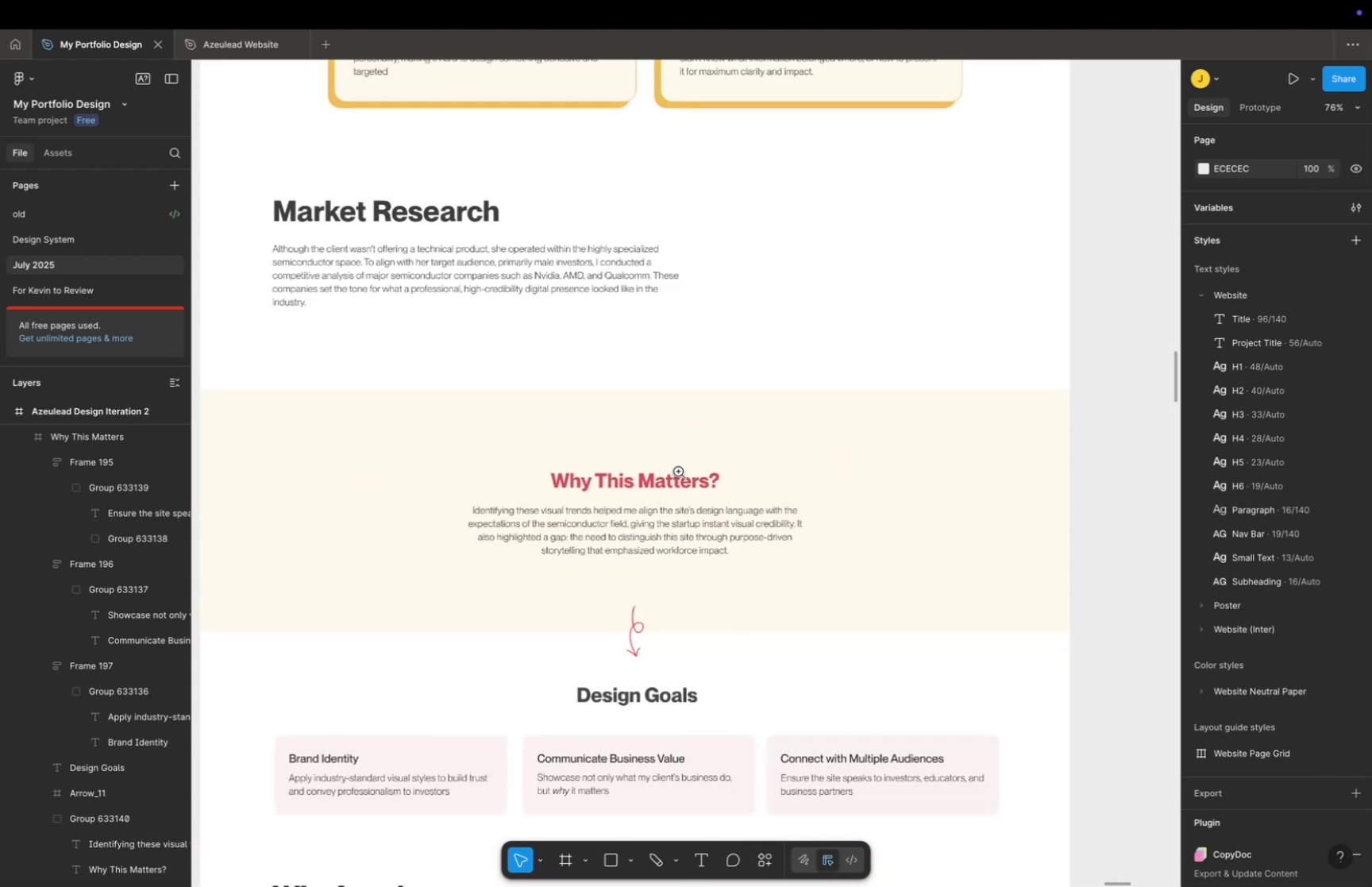 
key(Meta+P)
 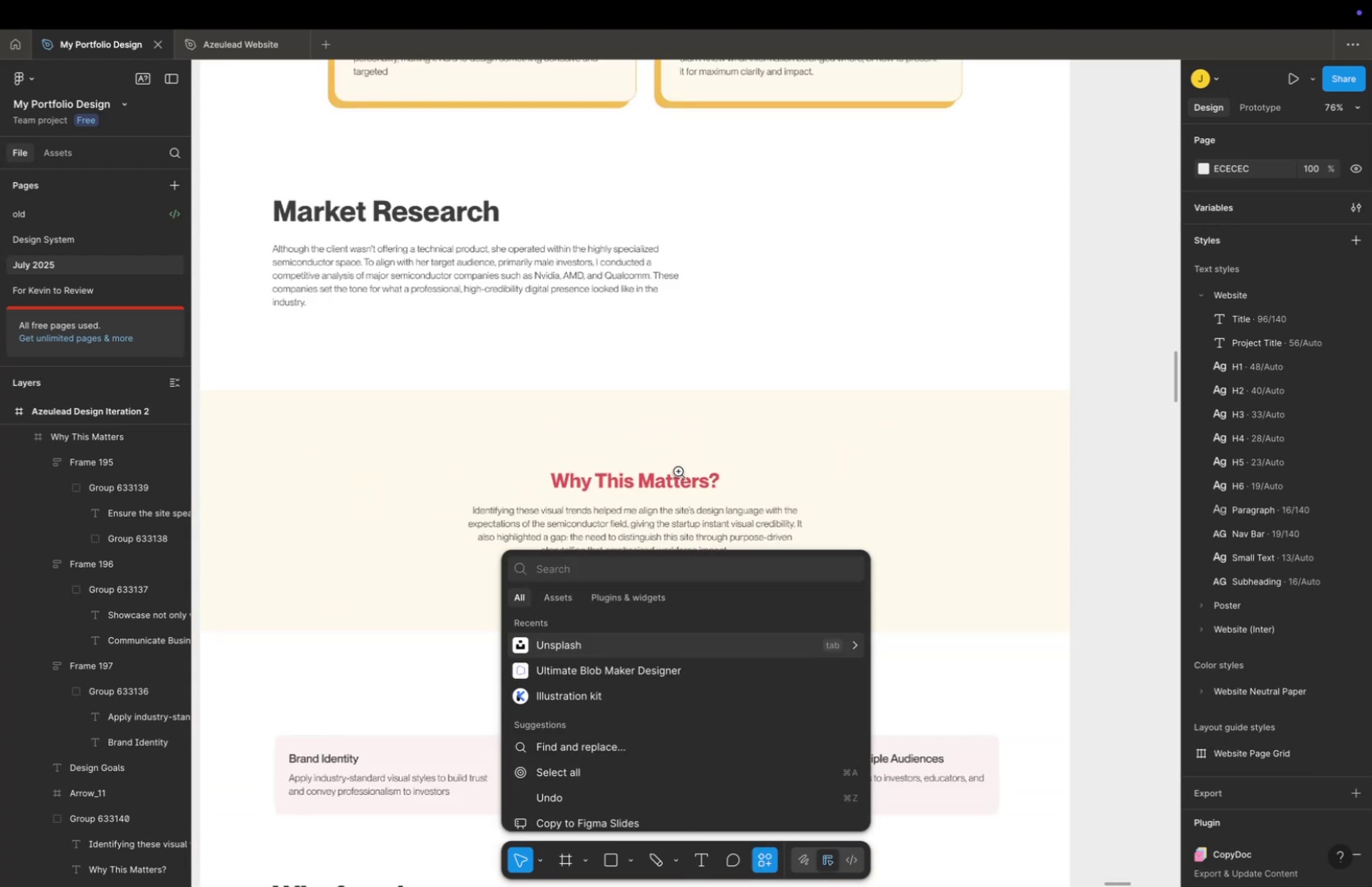 
key(Meta+P)
 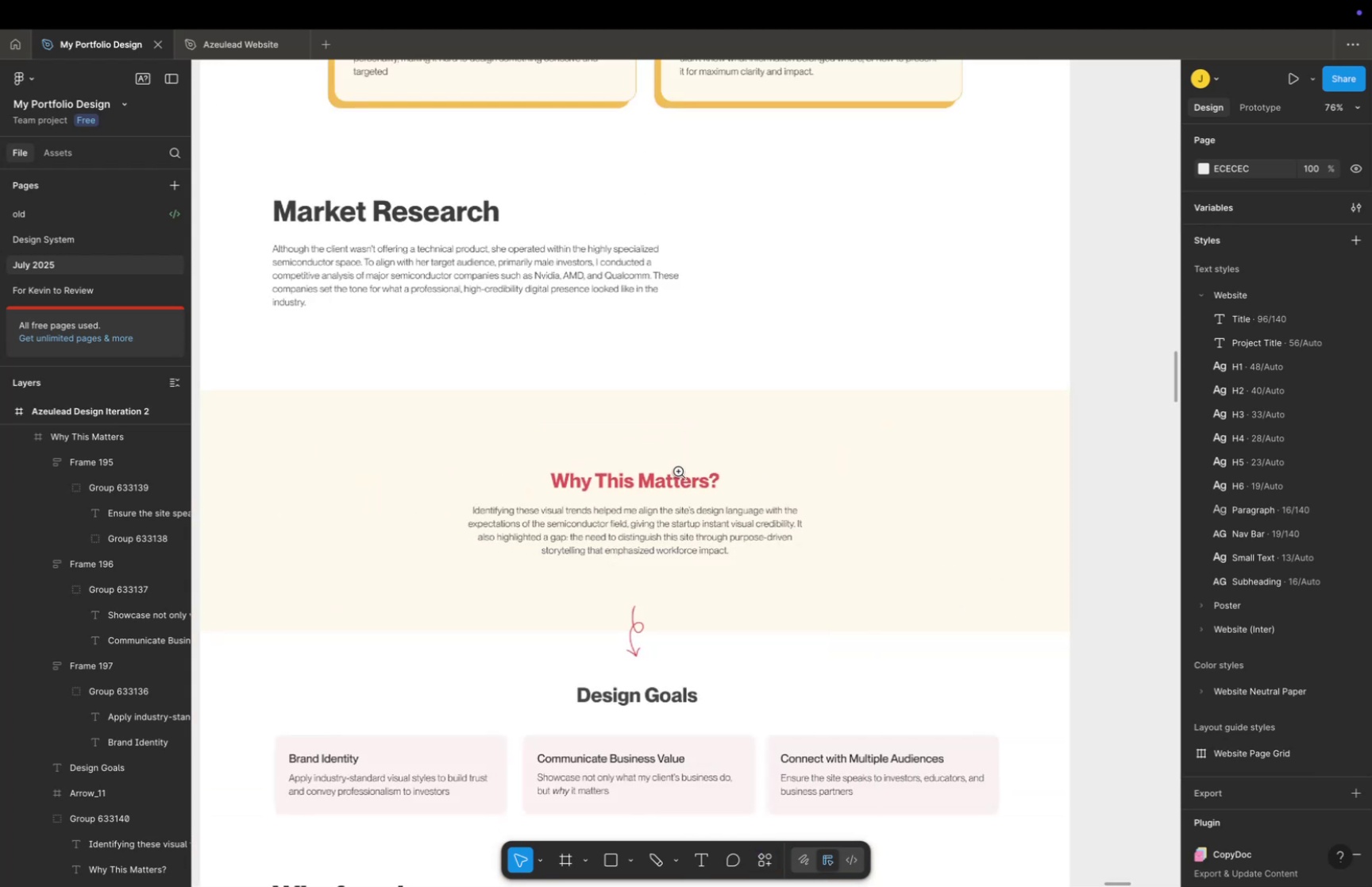 
key(Meta+Shift+P)
 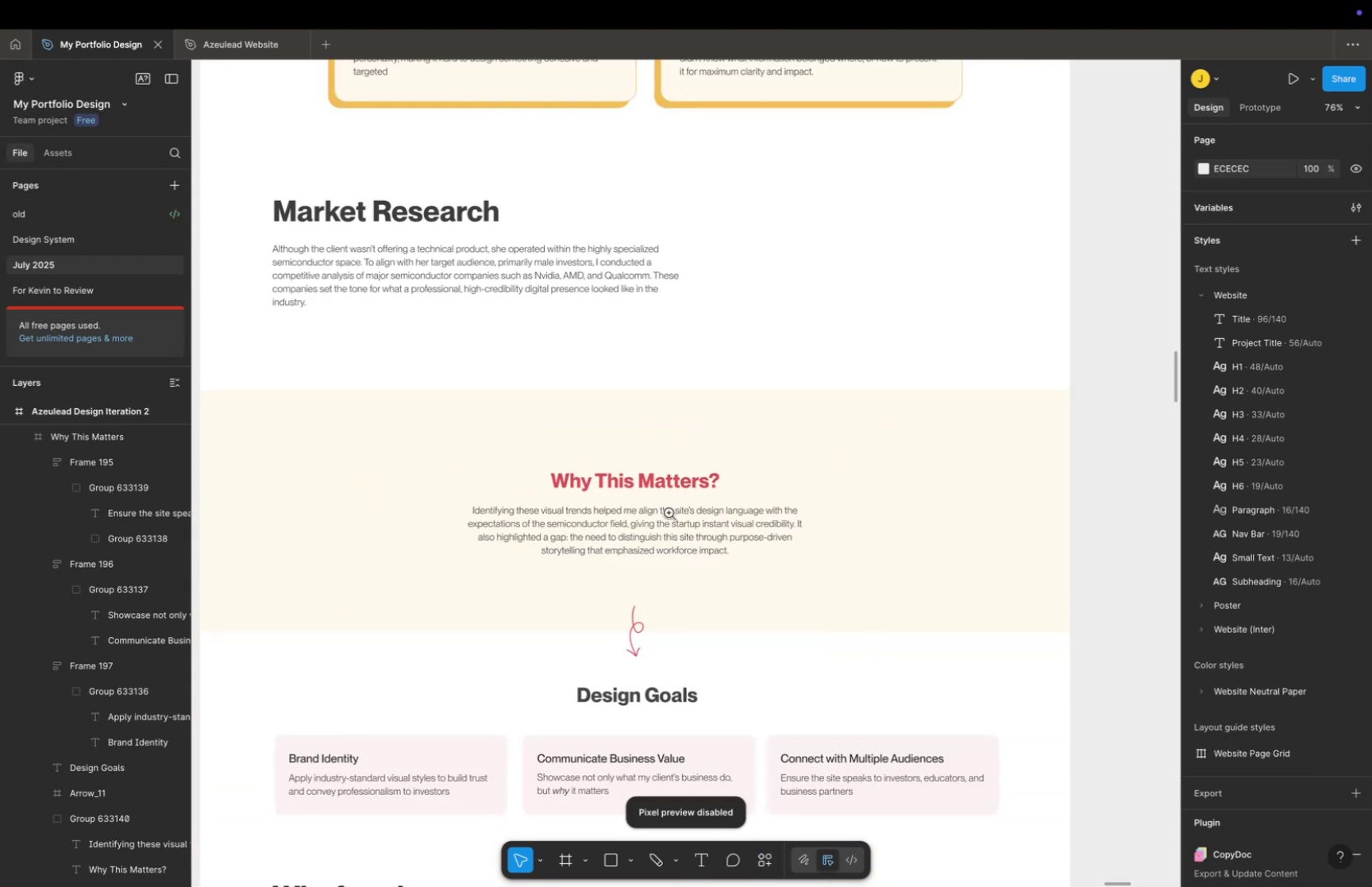 
key(Shift+ShiftLeft)
 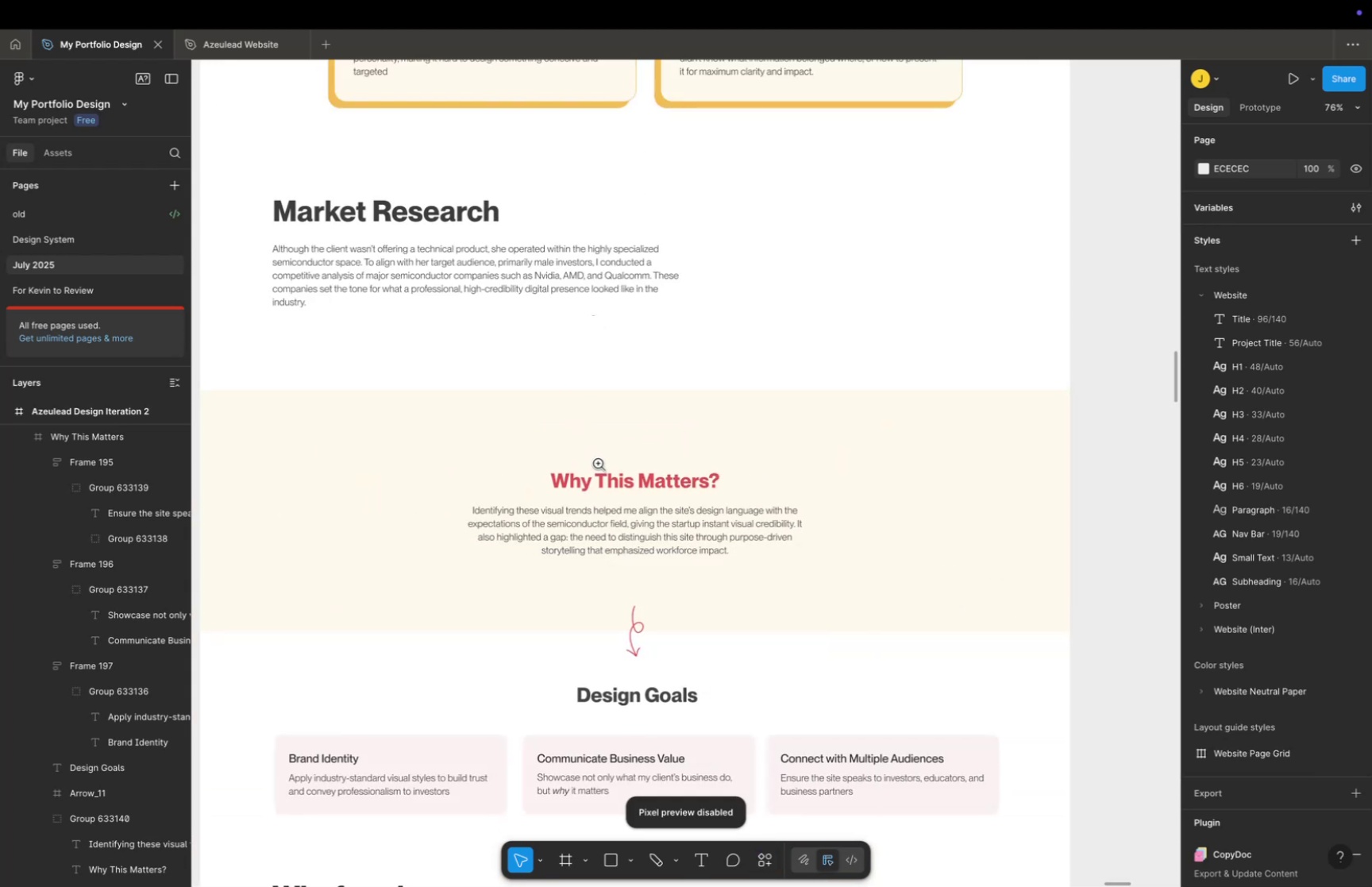 
hold_key(key=ControlLeft, duration=1.16)
scroll: coordinate [644, 496], scroll_direction: up, amount: 12.0
 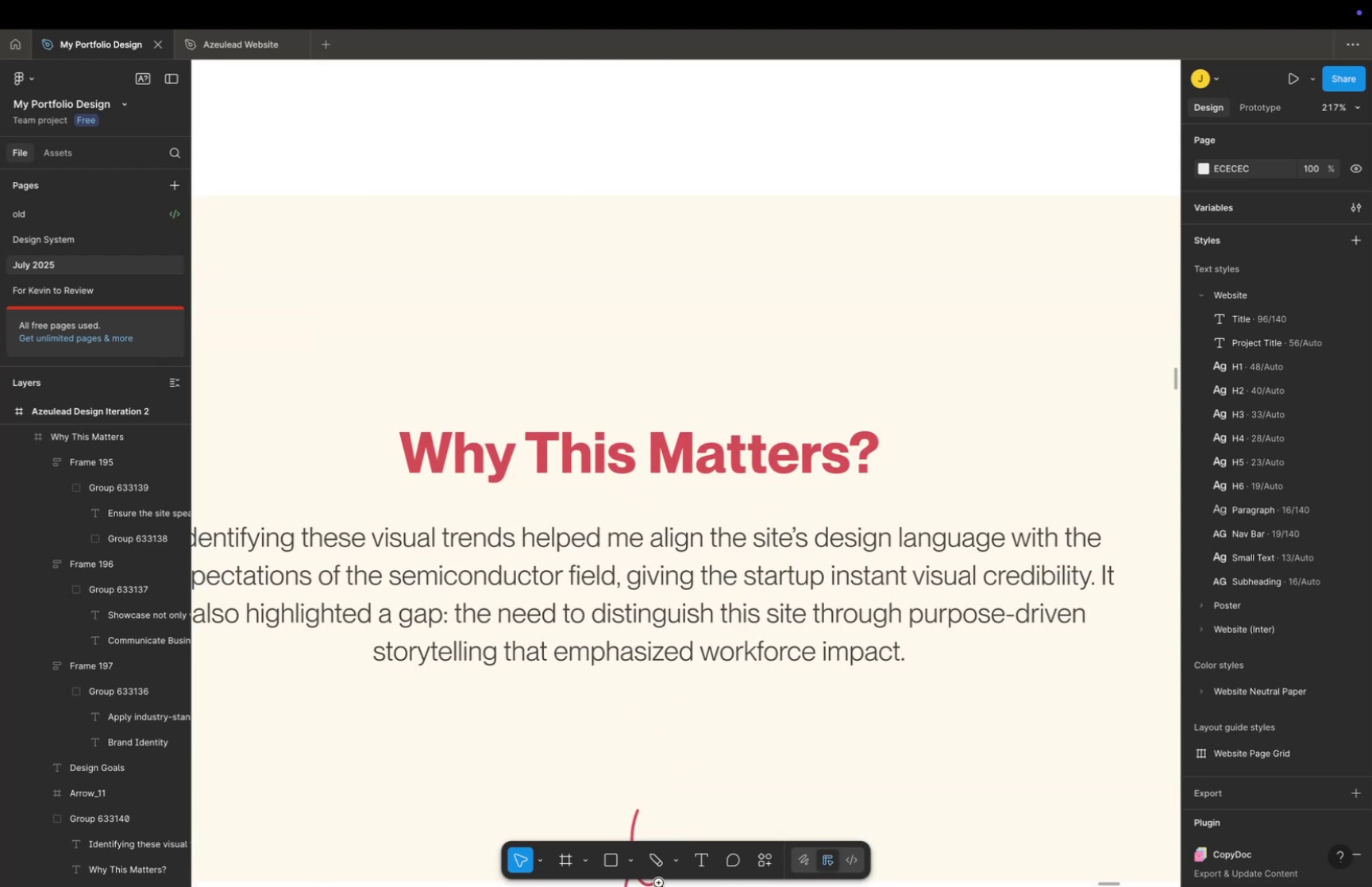 
left_click([669, 860])
 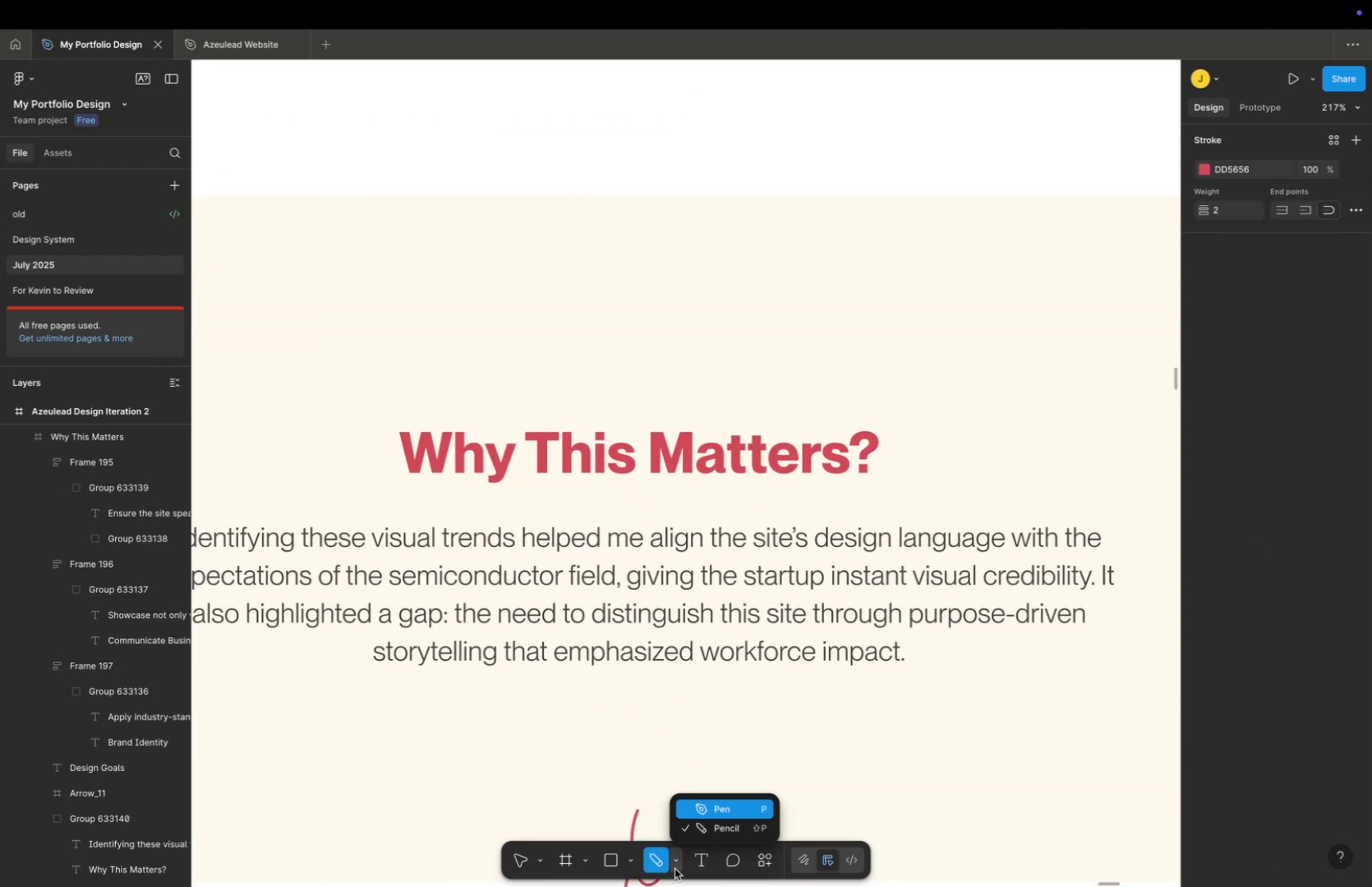 
left_click([714, 828])
 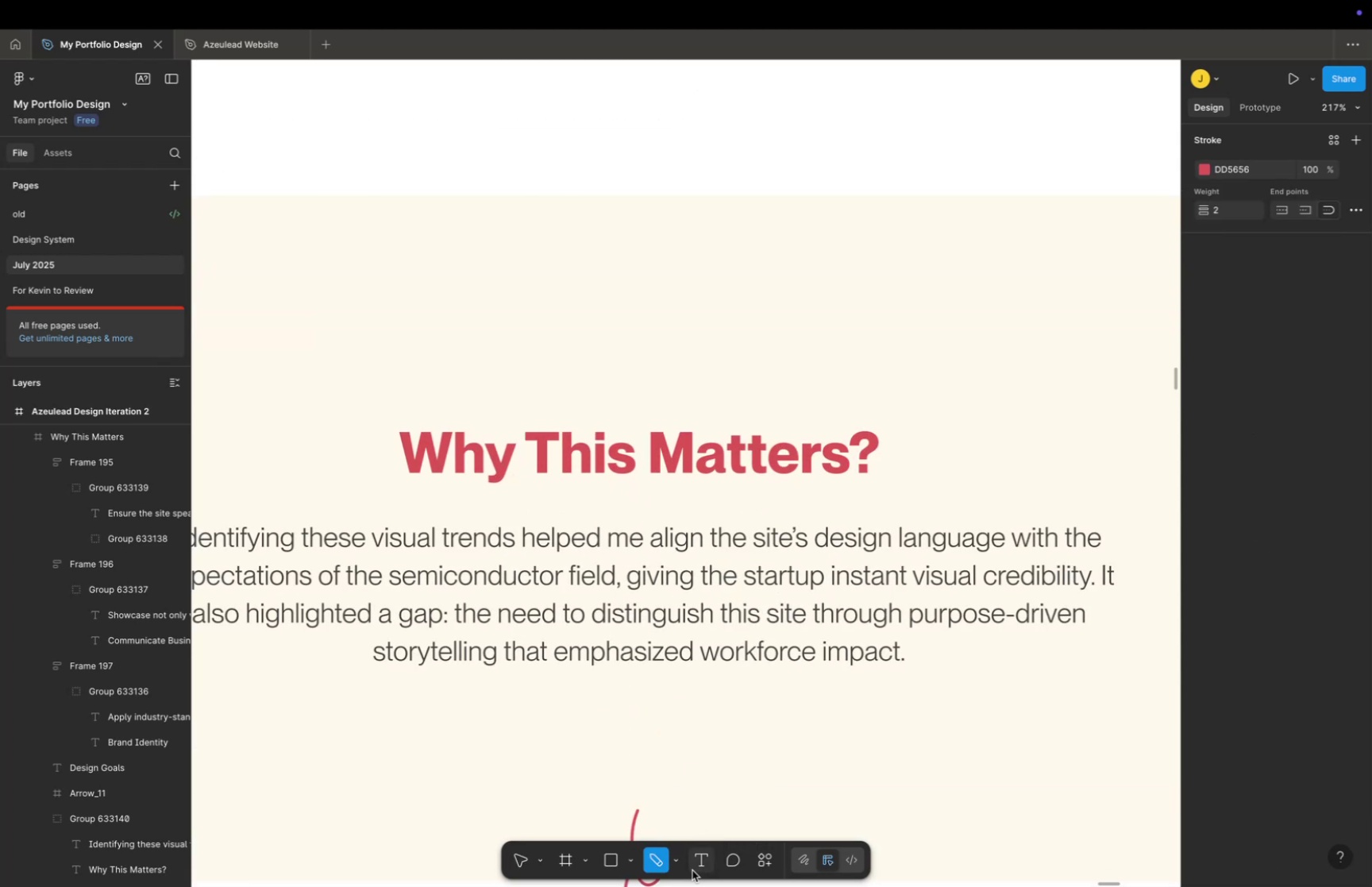 
left_click([673, 869])
 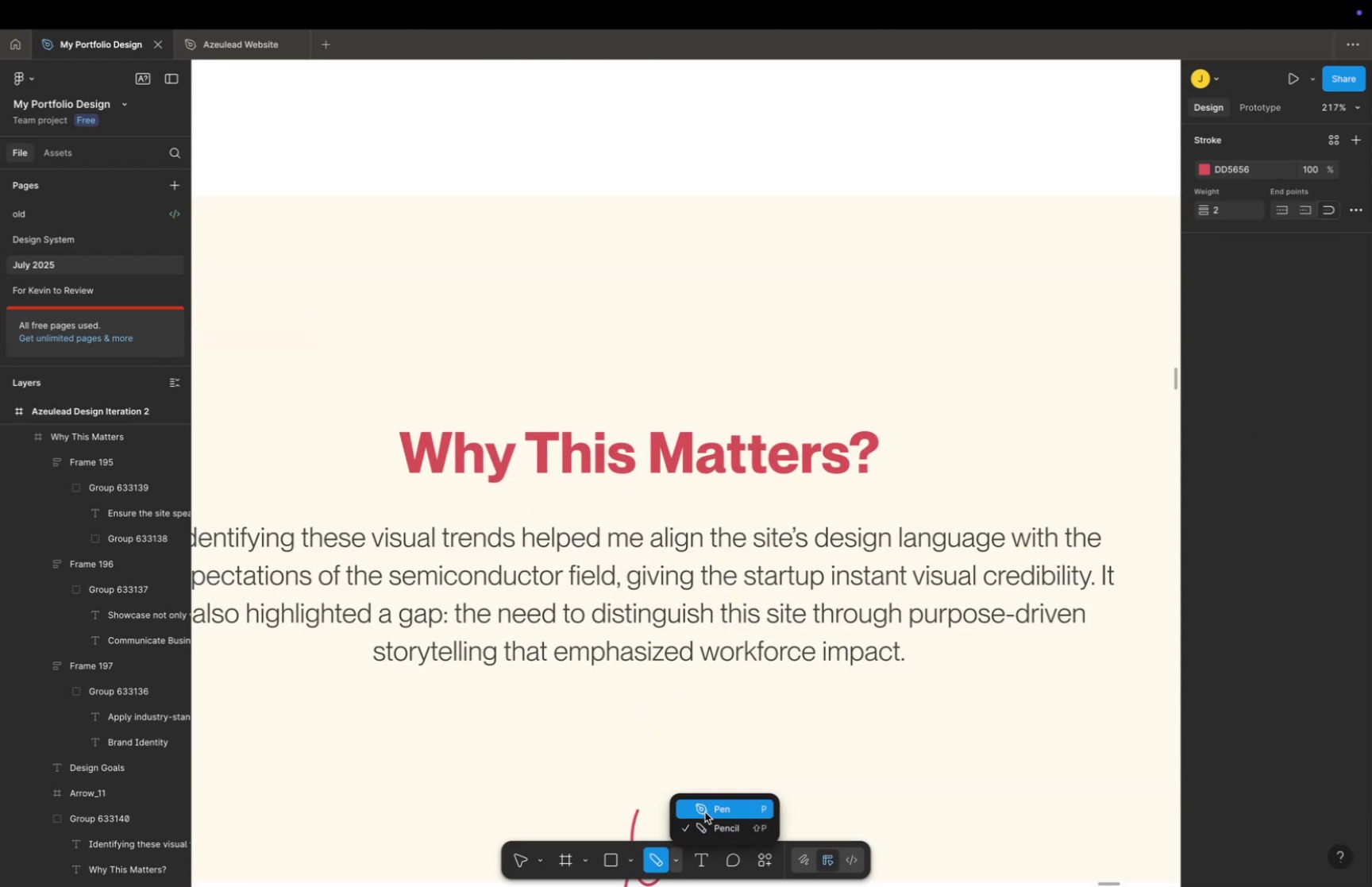 
left_click([705, 811])
 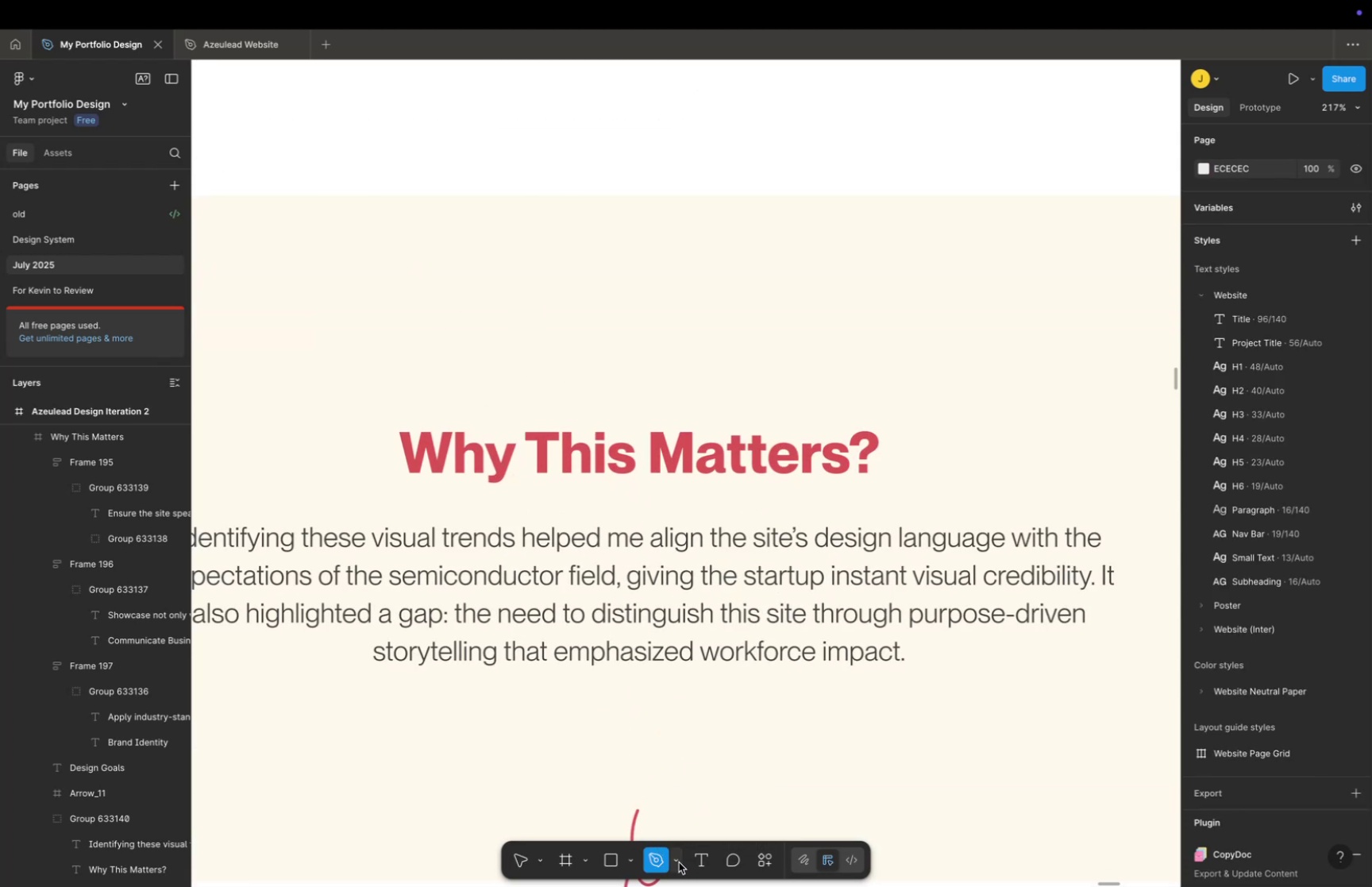 
left_click([714, 806])
 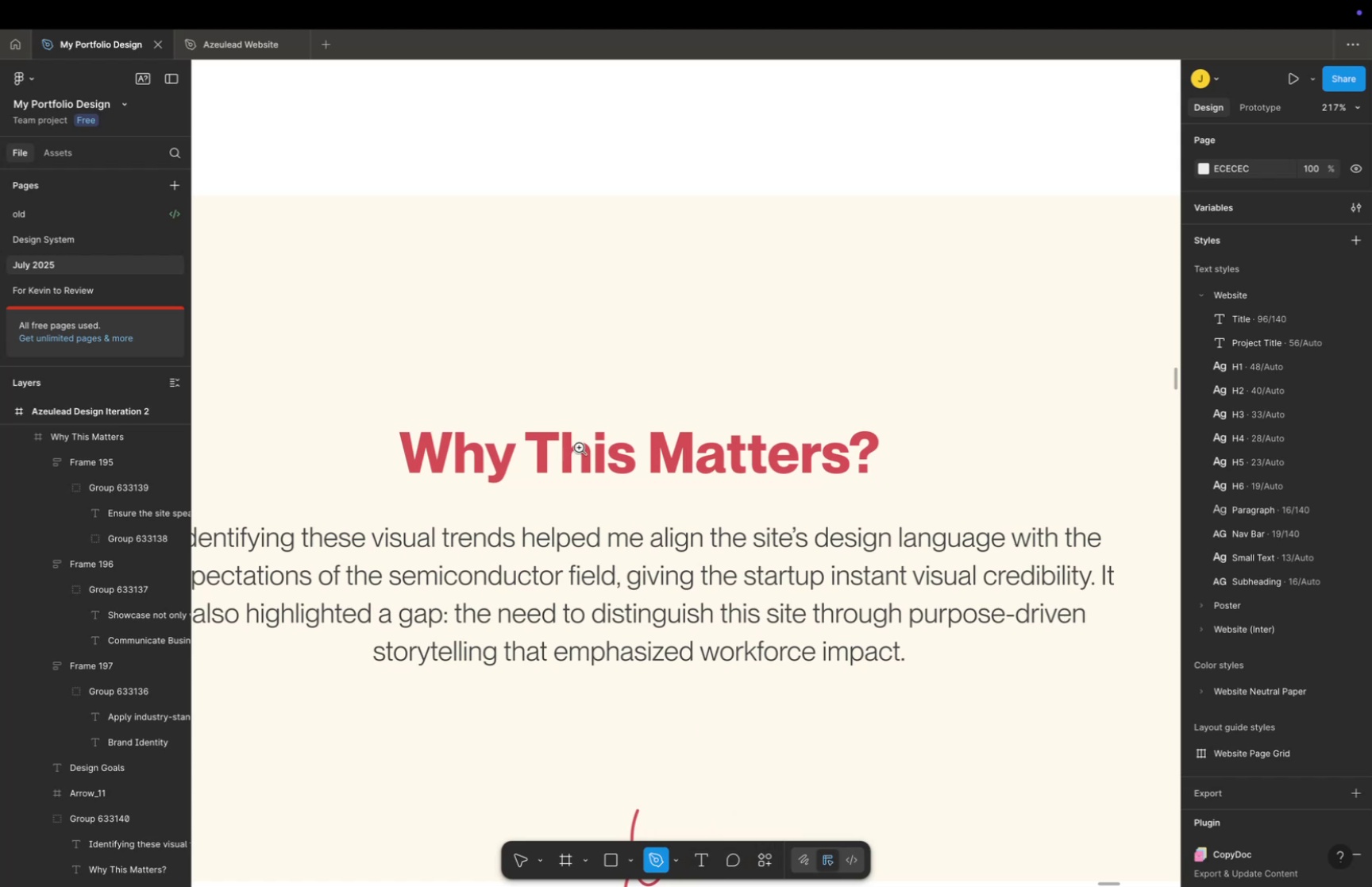 
left_click_drag(start_coordinate=[557, 390], to_coordinate=[525, 324])
 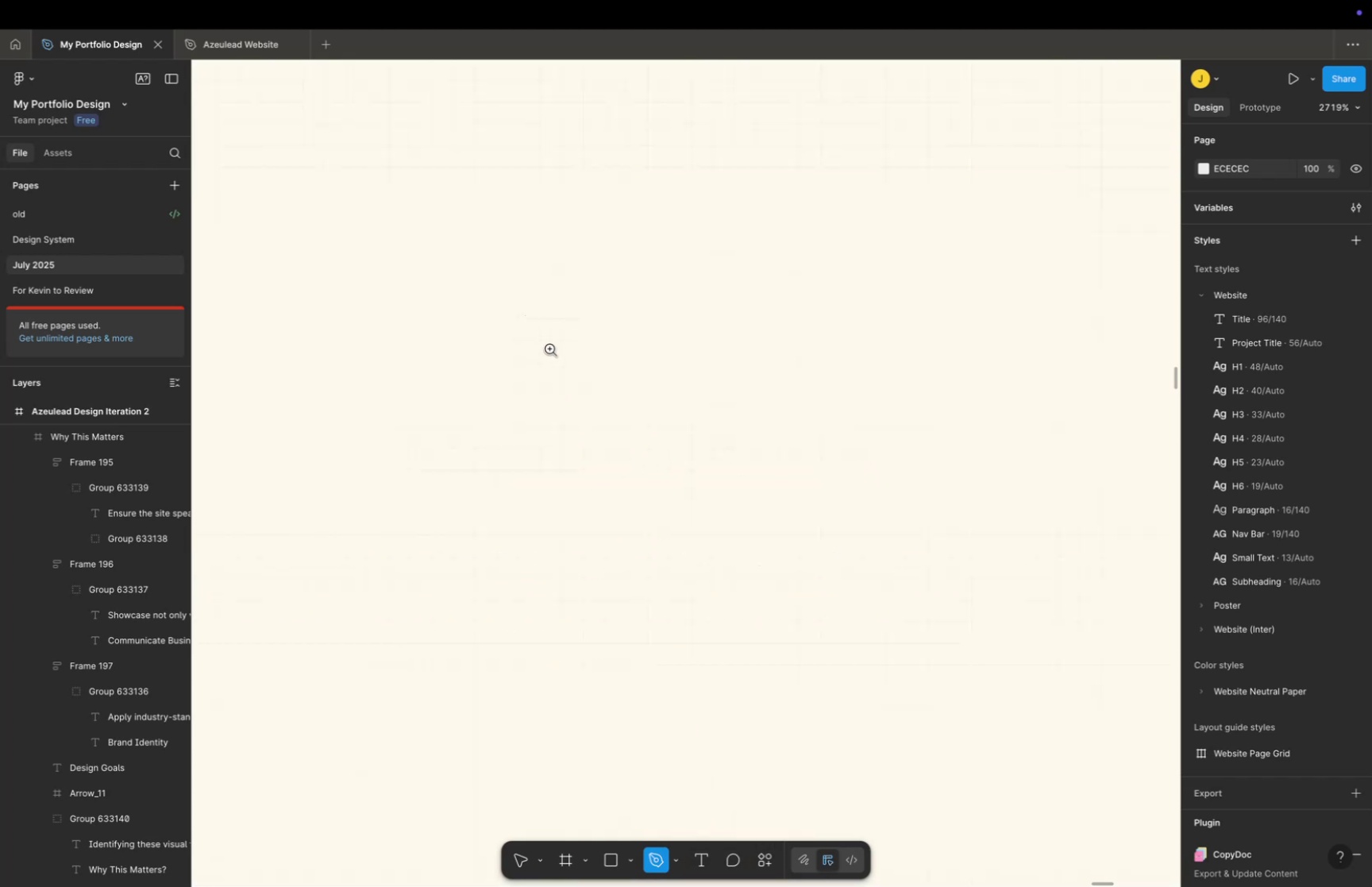 
hold_key(key=CommandLeft, duration=0.92)
scroll: coordinate [568, 395], scroll_direction: down, amount: 51.0
 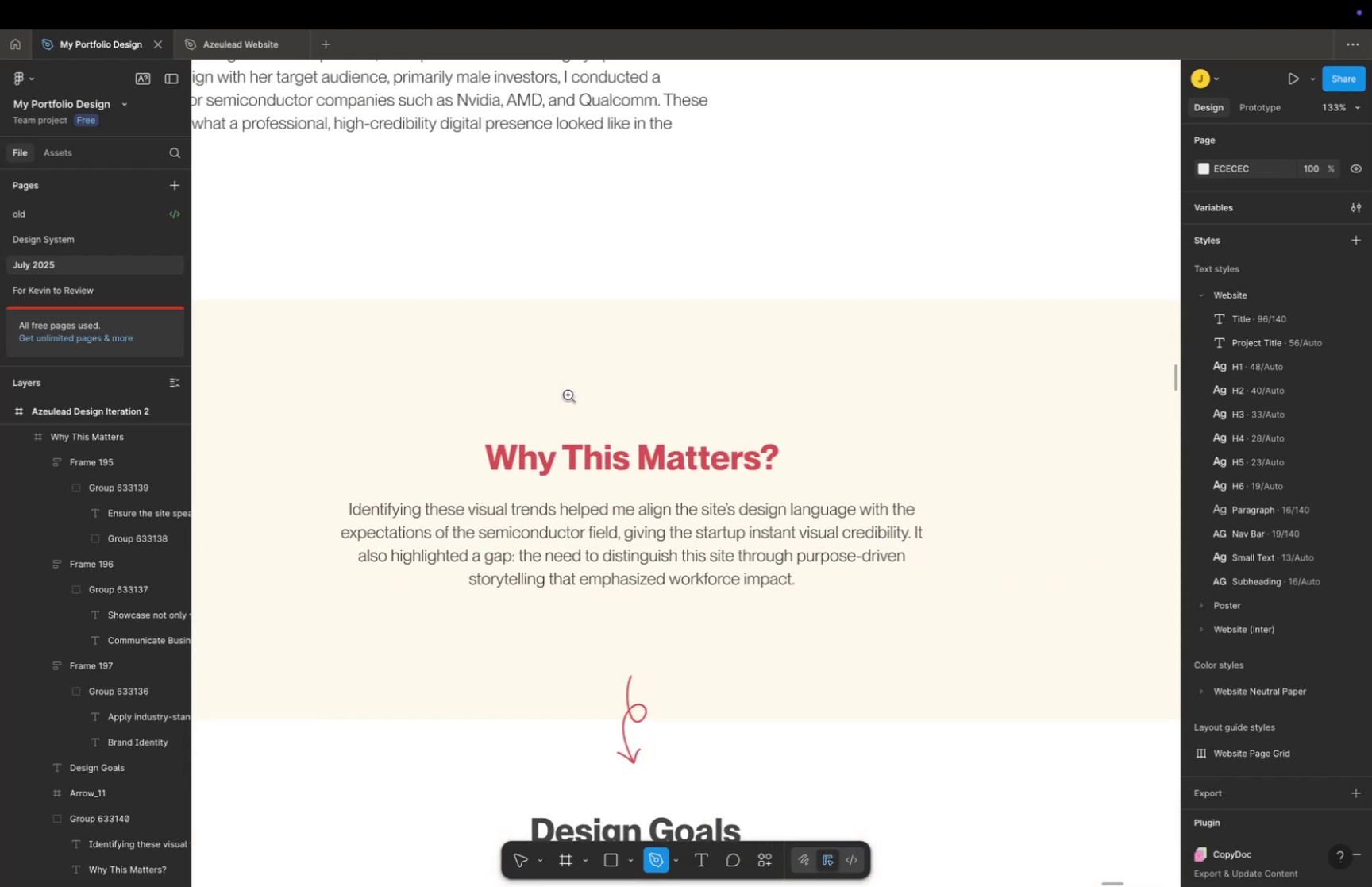 
key(Escape)
 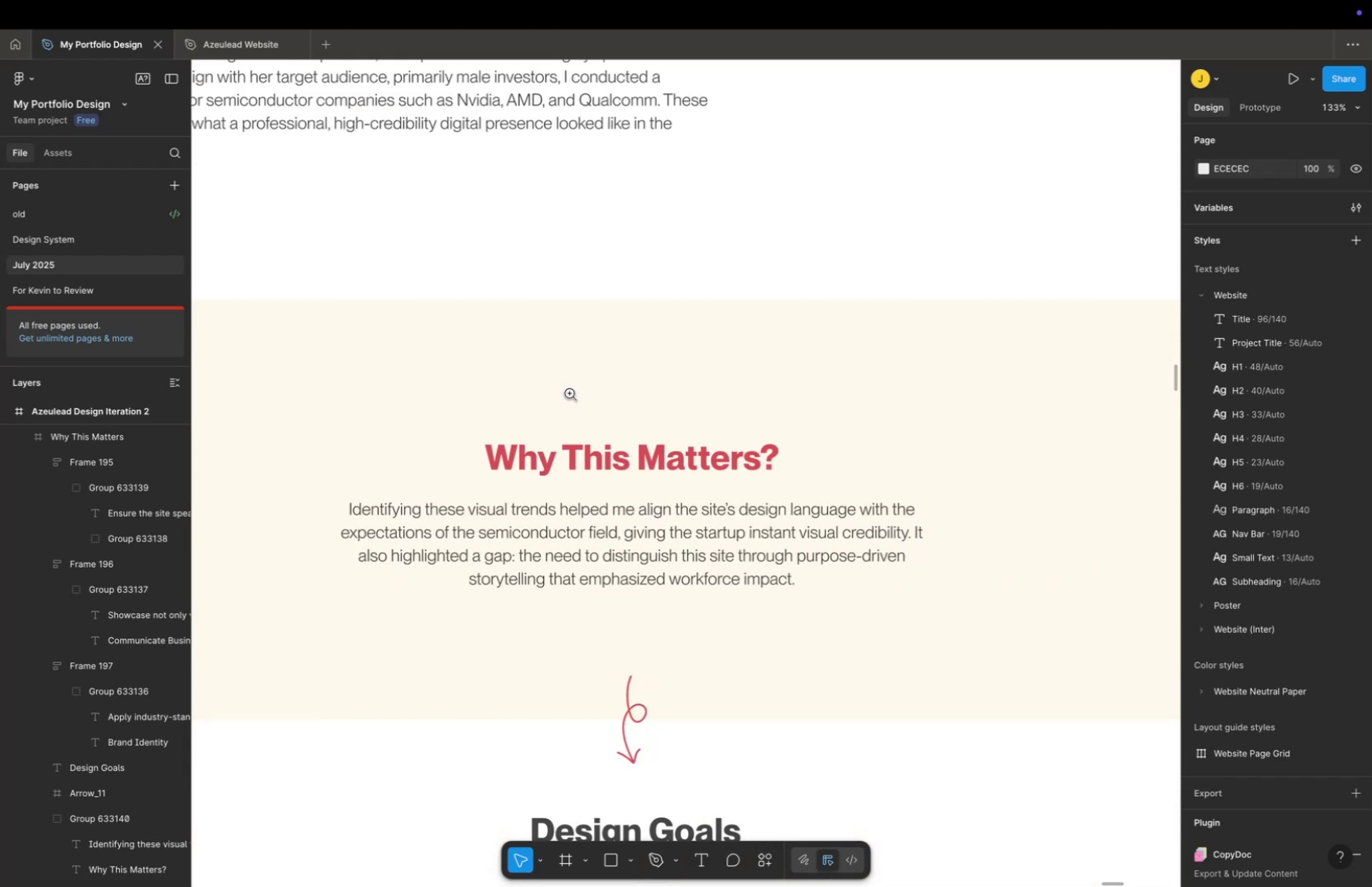 
key(Escape)
 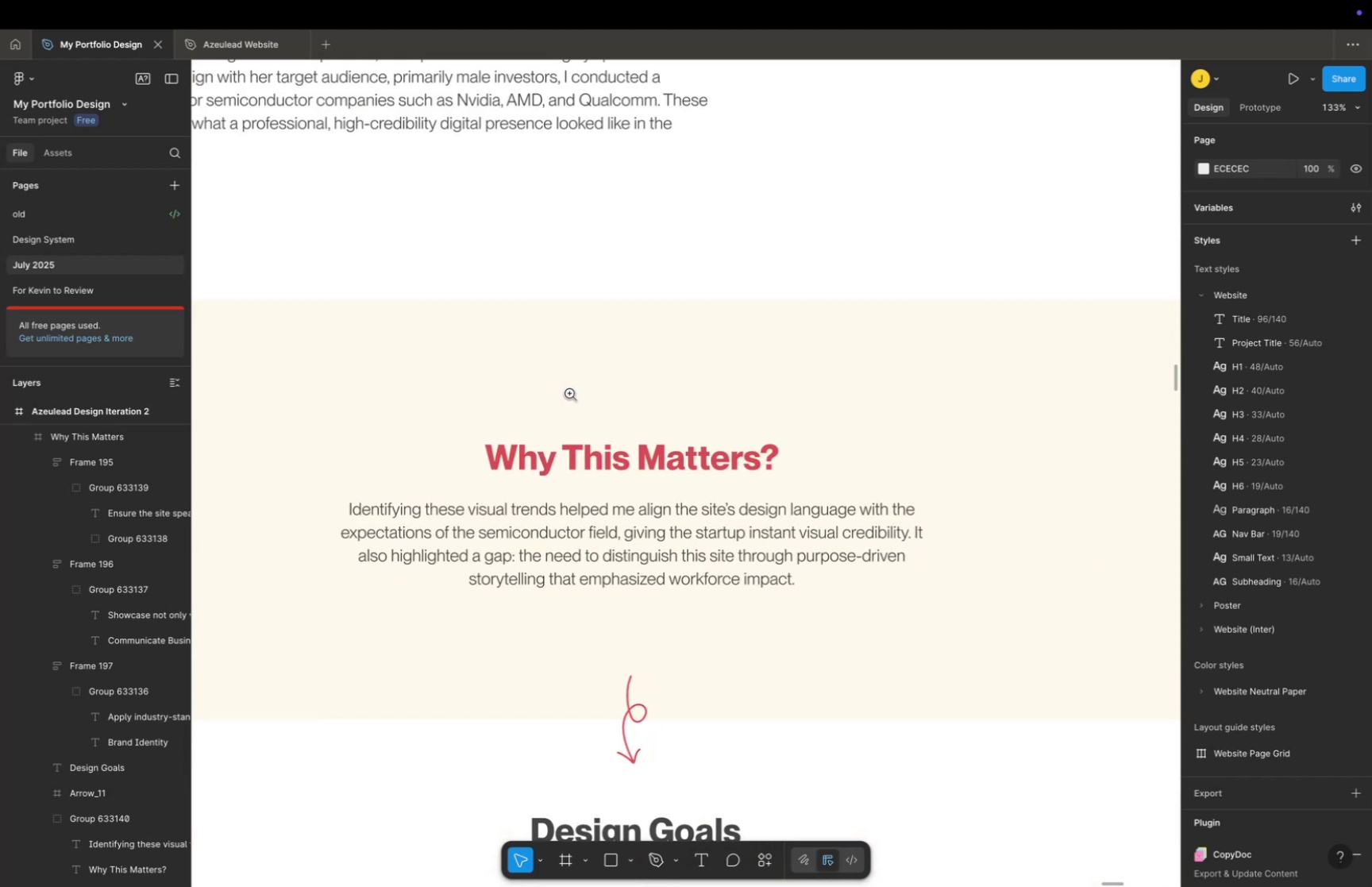 
key(Escape)
 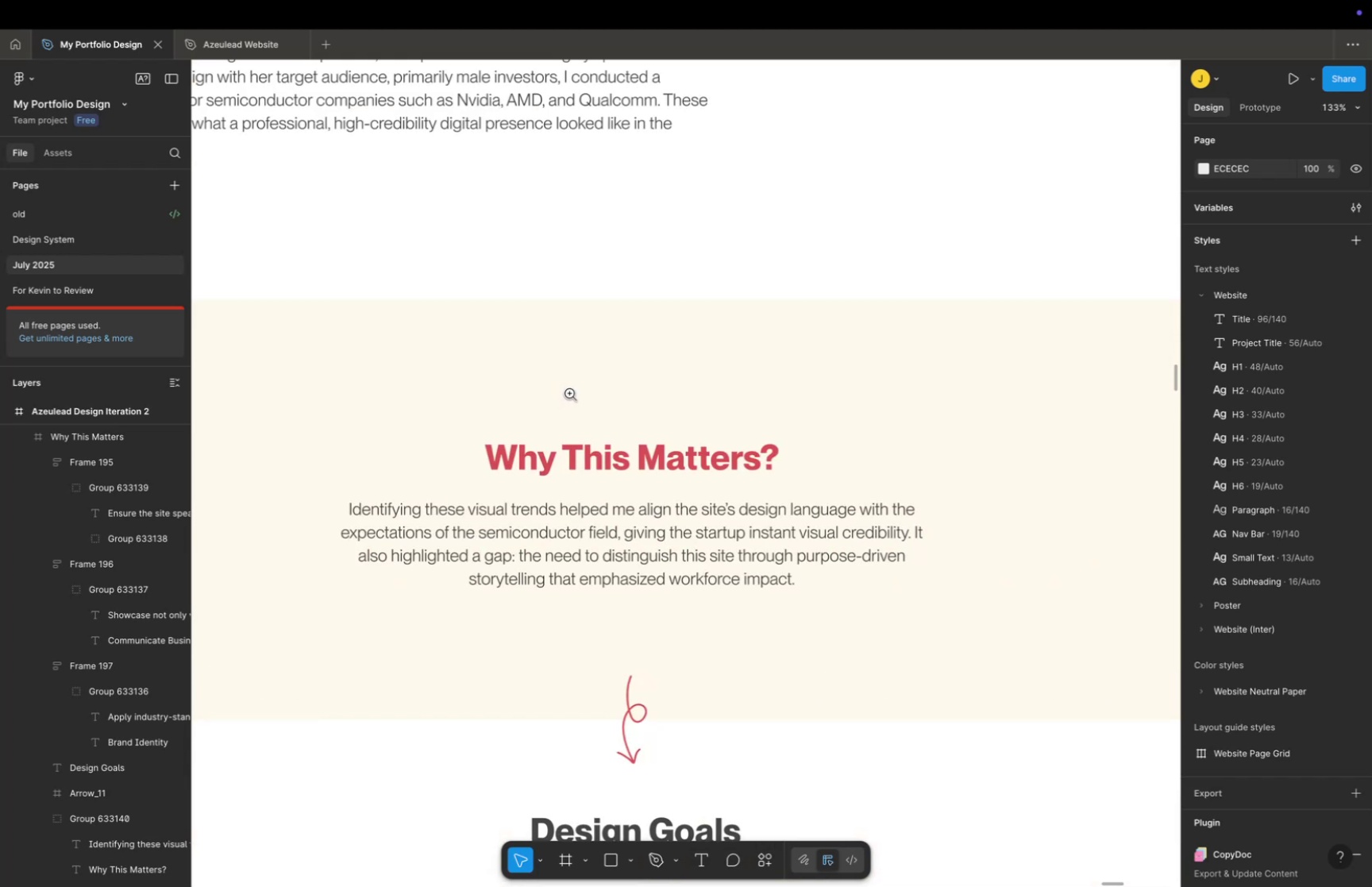 
key(Escape)
 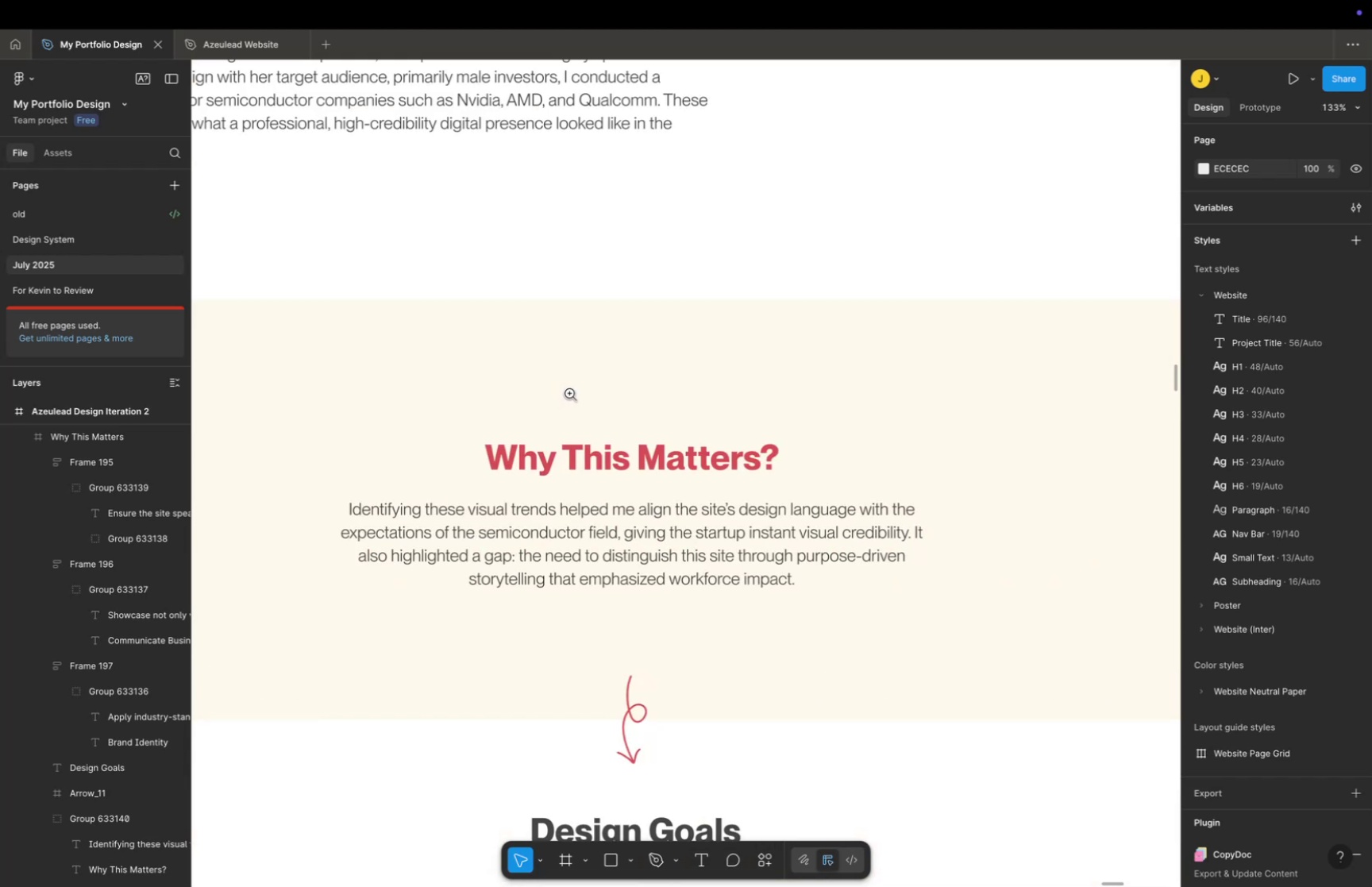 
key(Escape)
 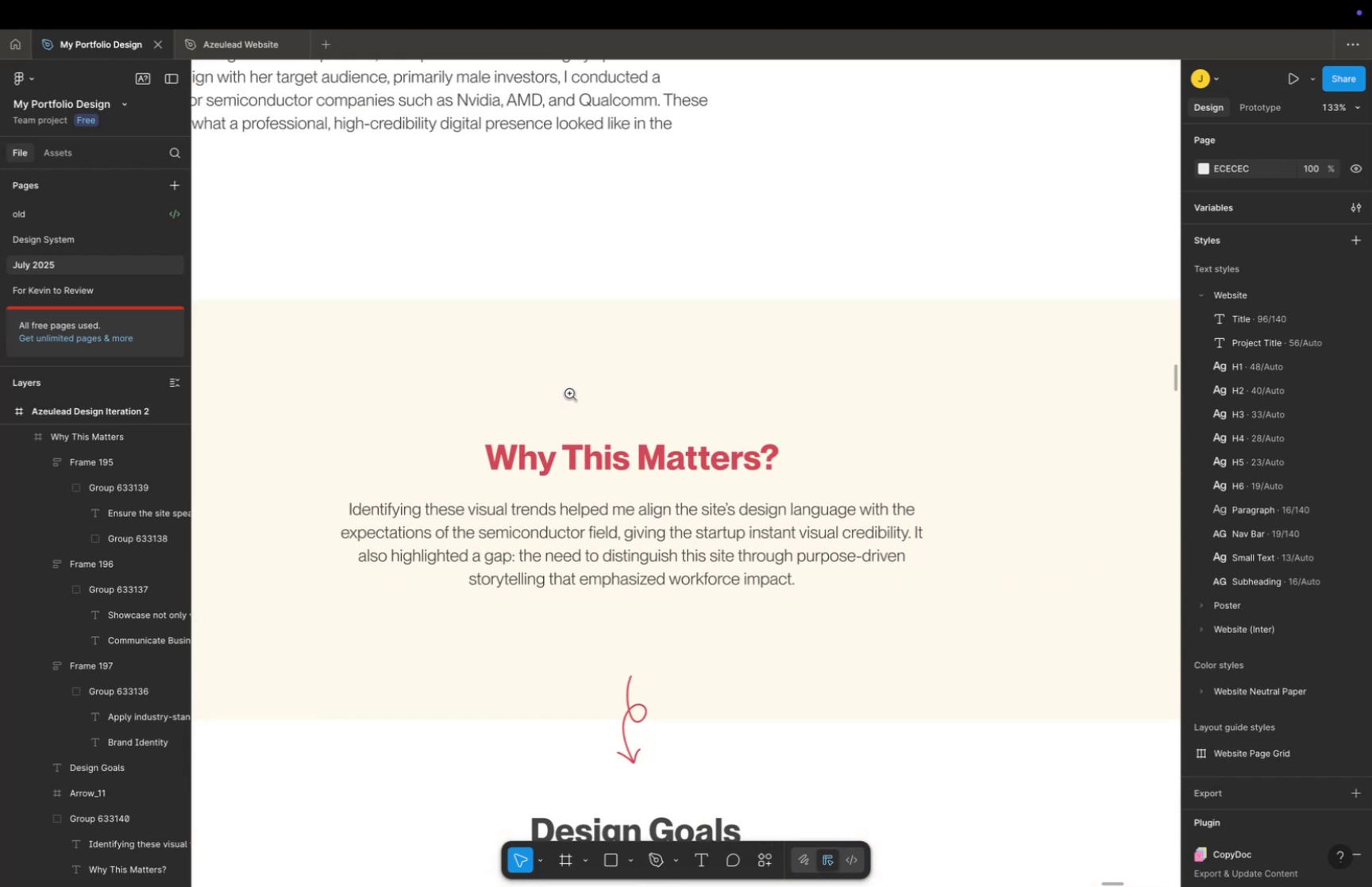 
key(Escape)
 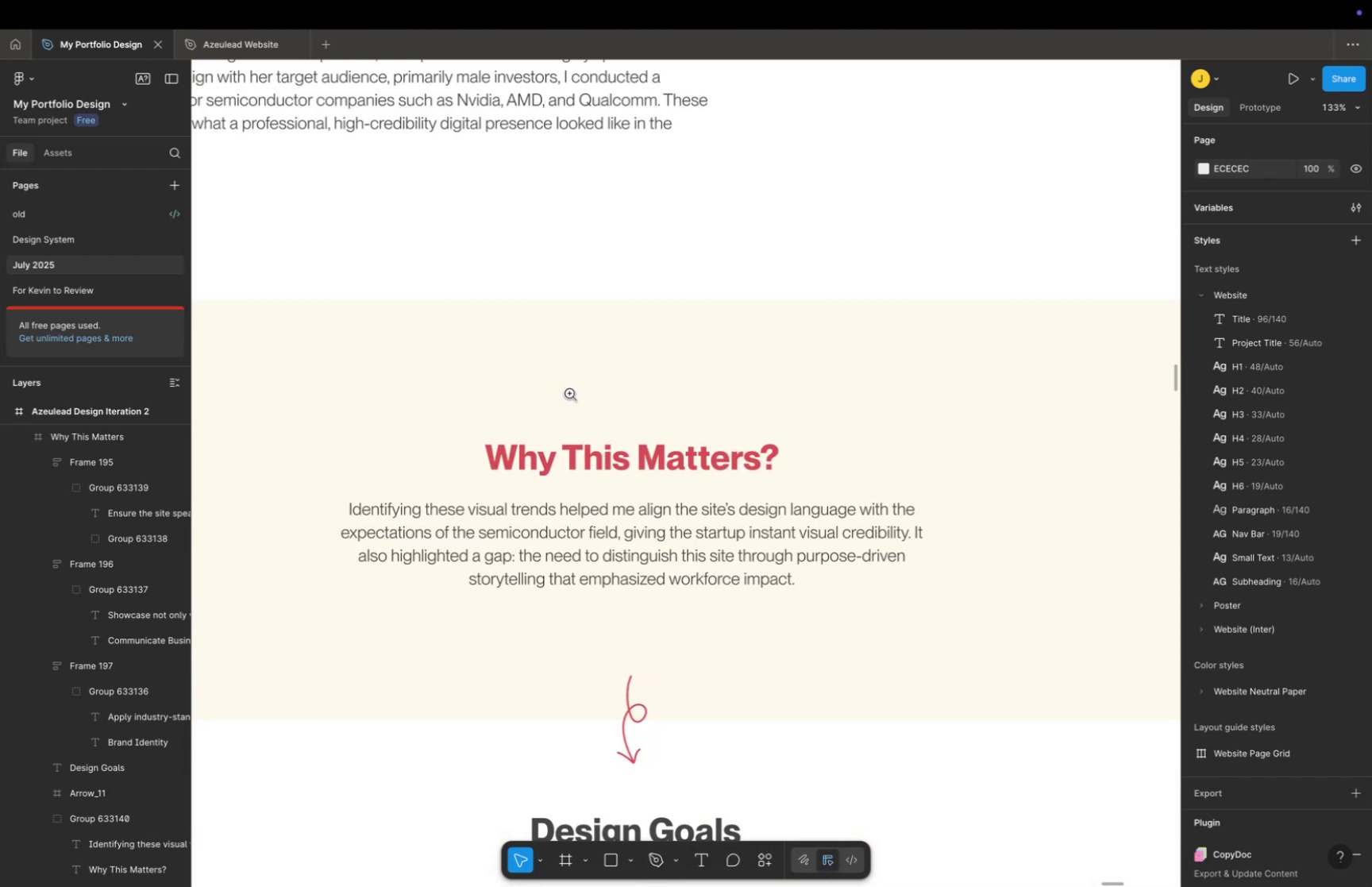 
key(Escape)
 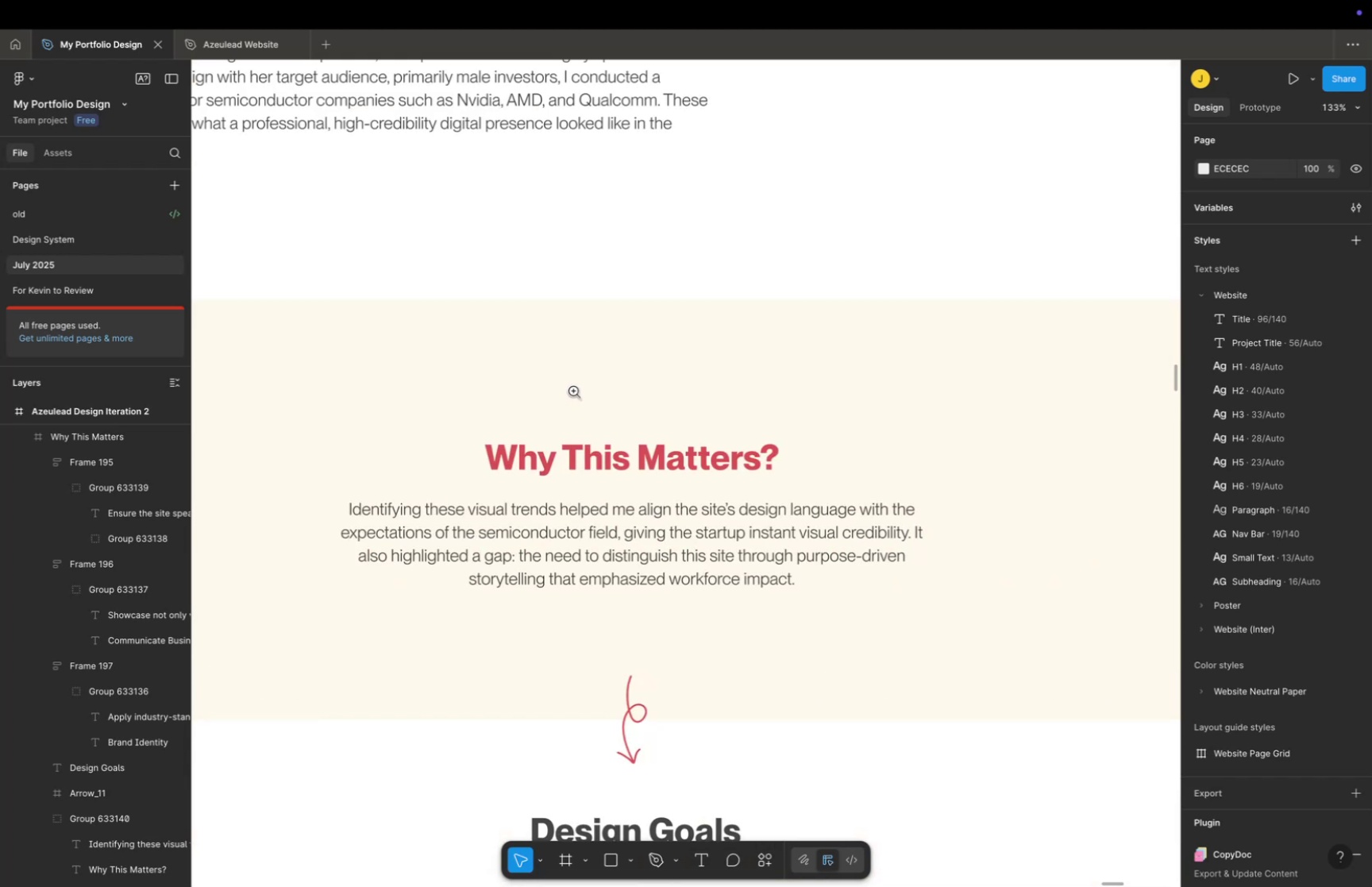 
key(Escape)
 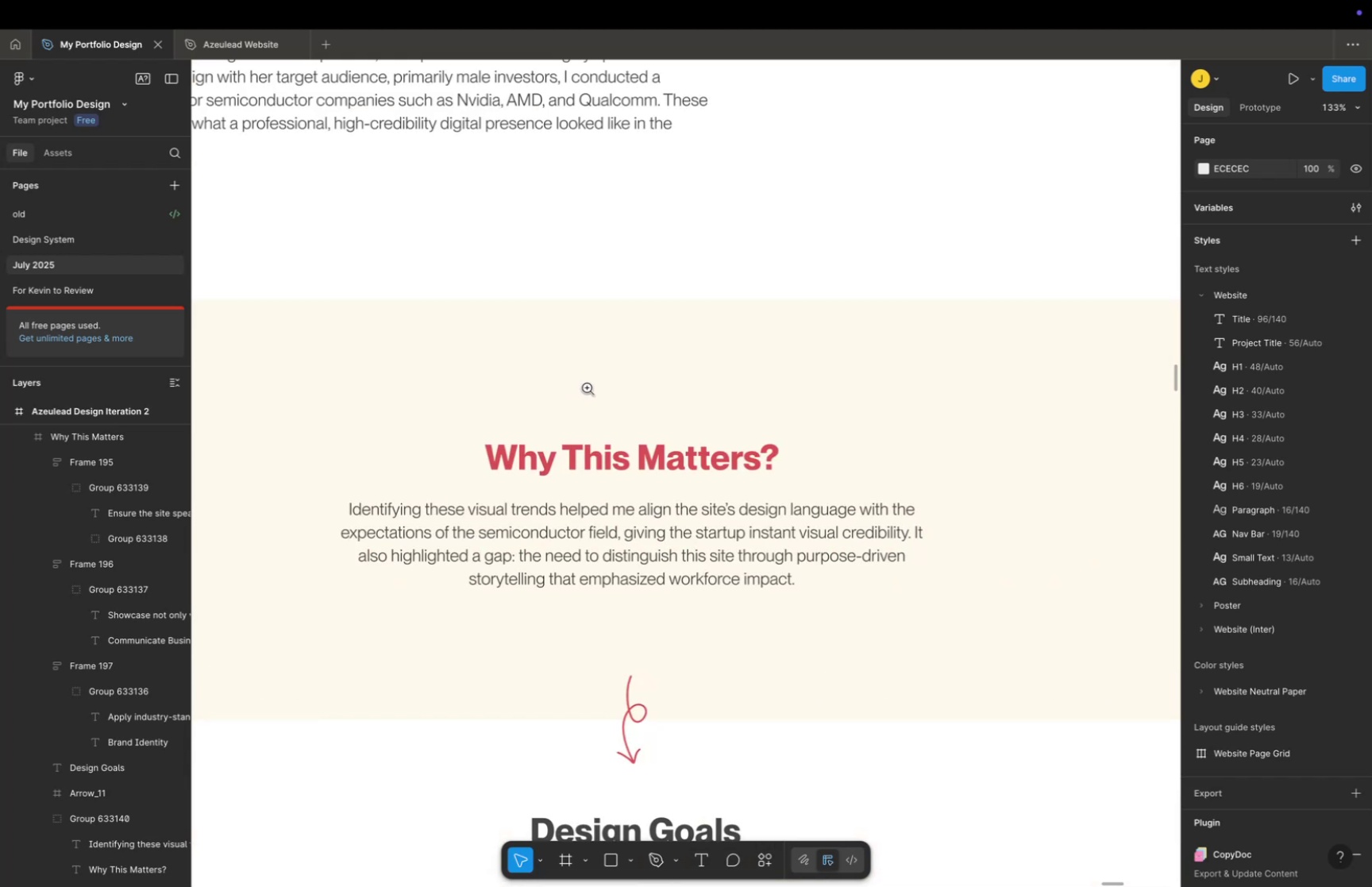 
key(Escape)
 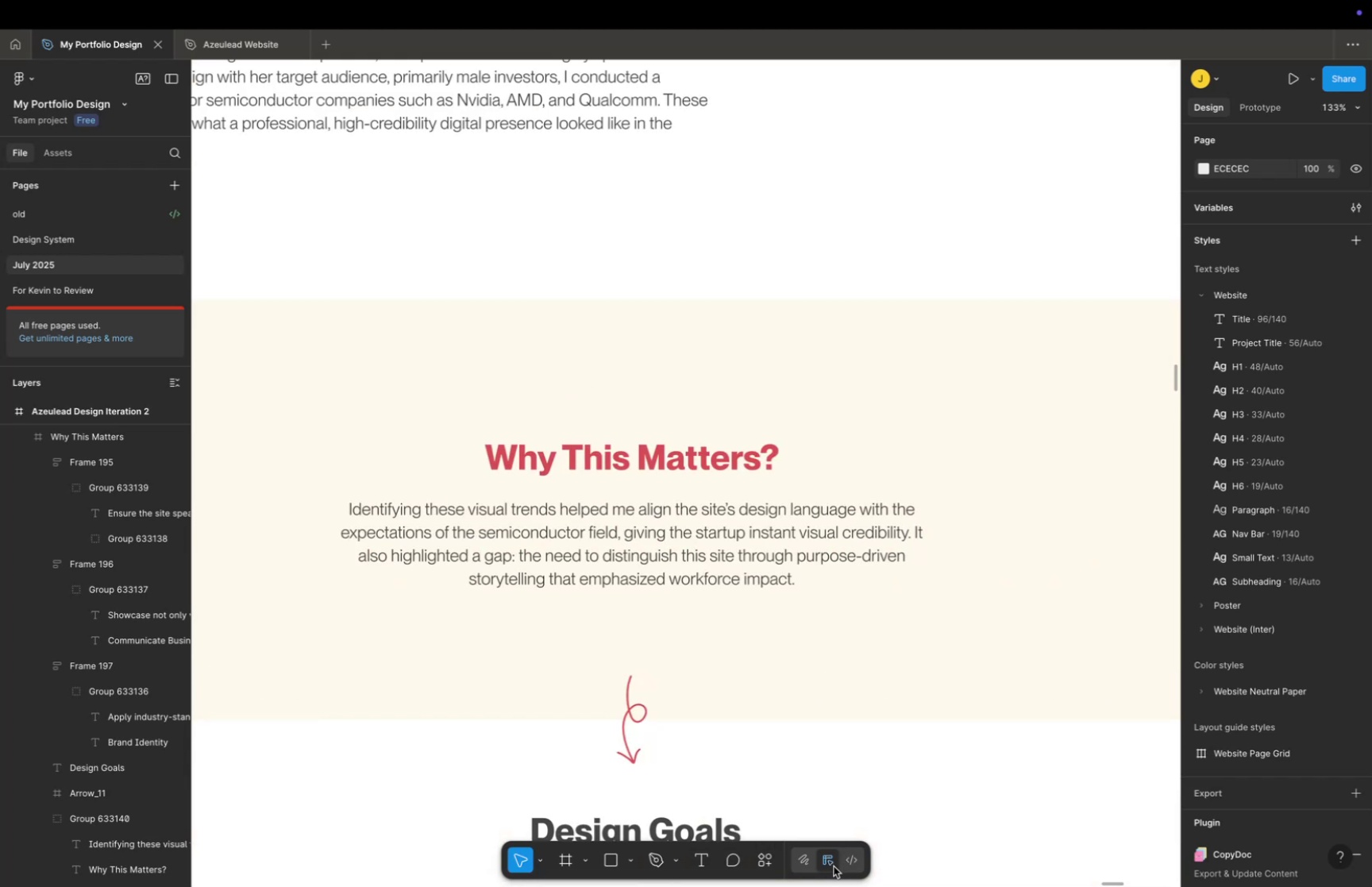 
double_click([809, 855])
 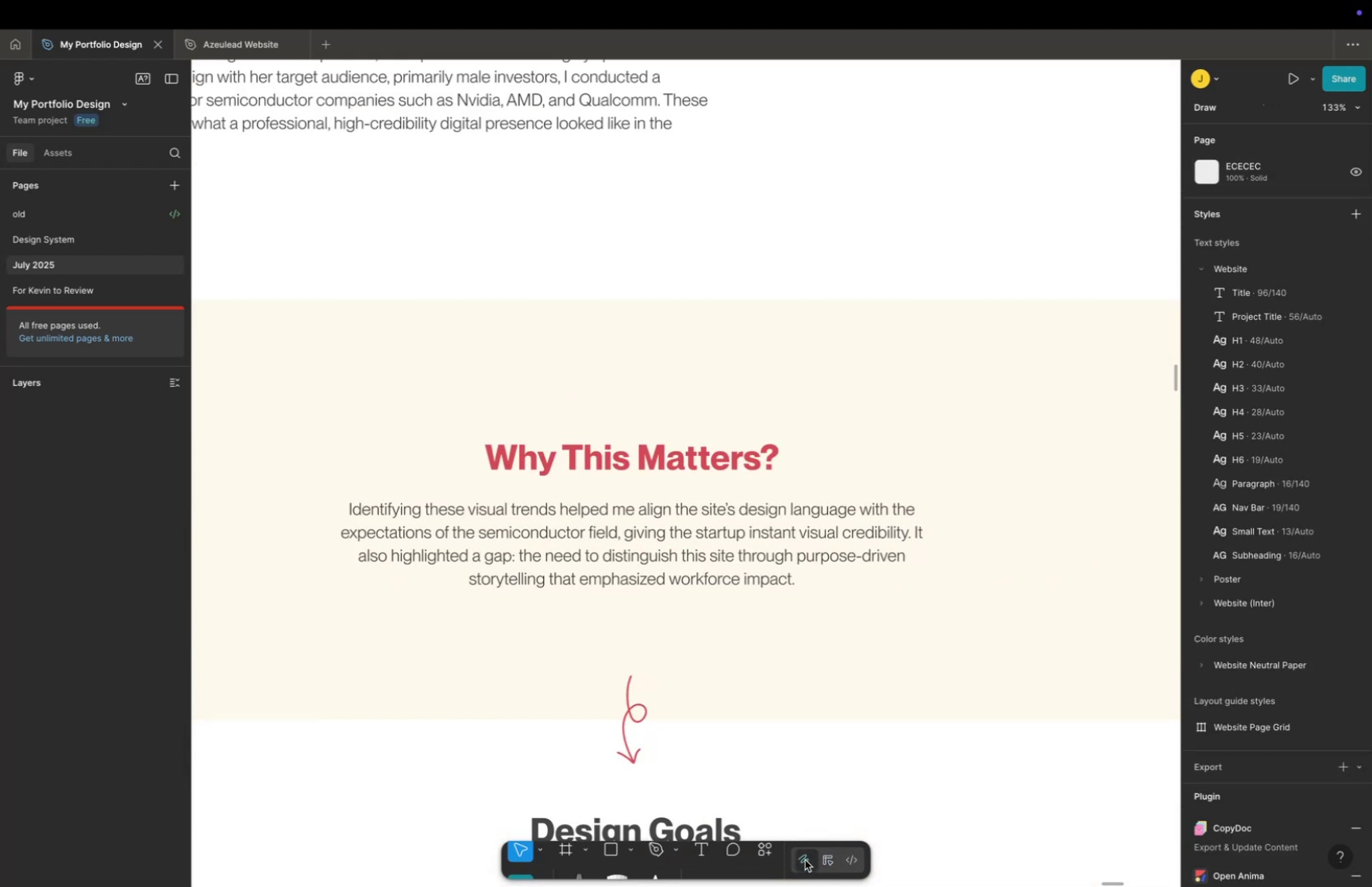 
left_click([805, 858])
 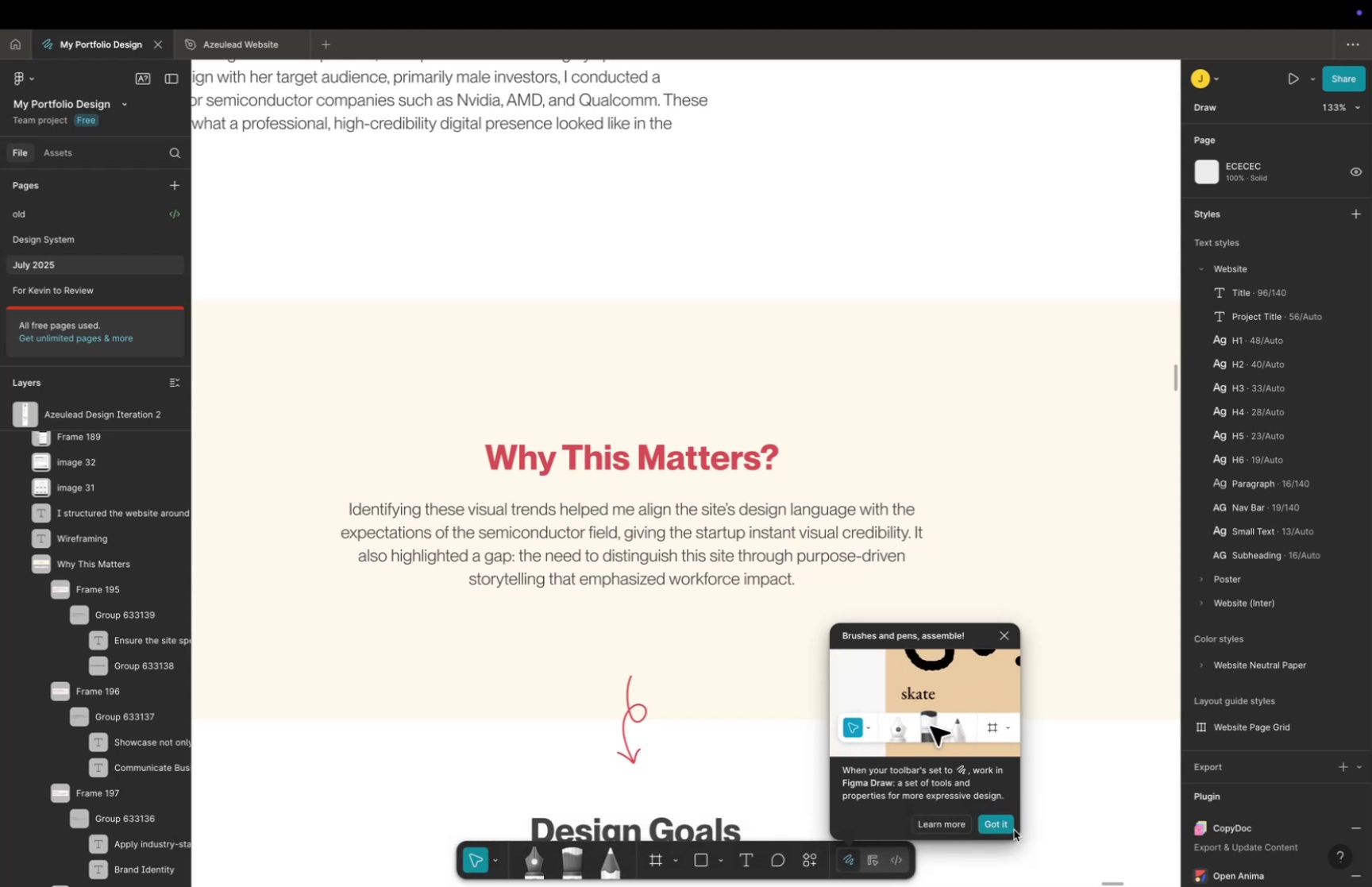 
left_click([622, 868])
 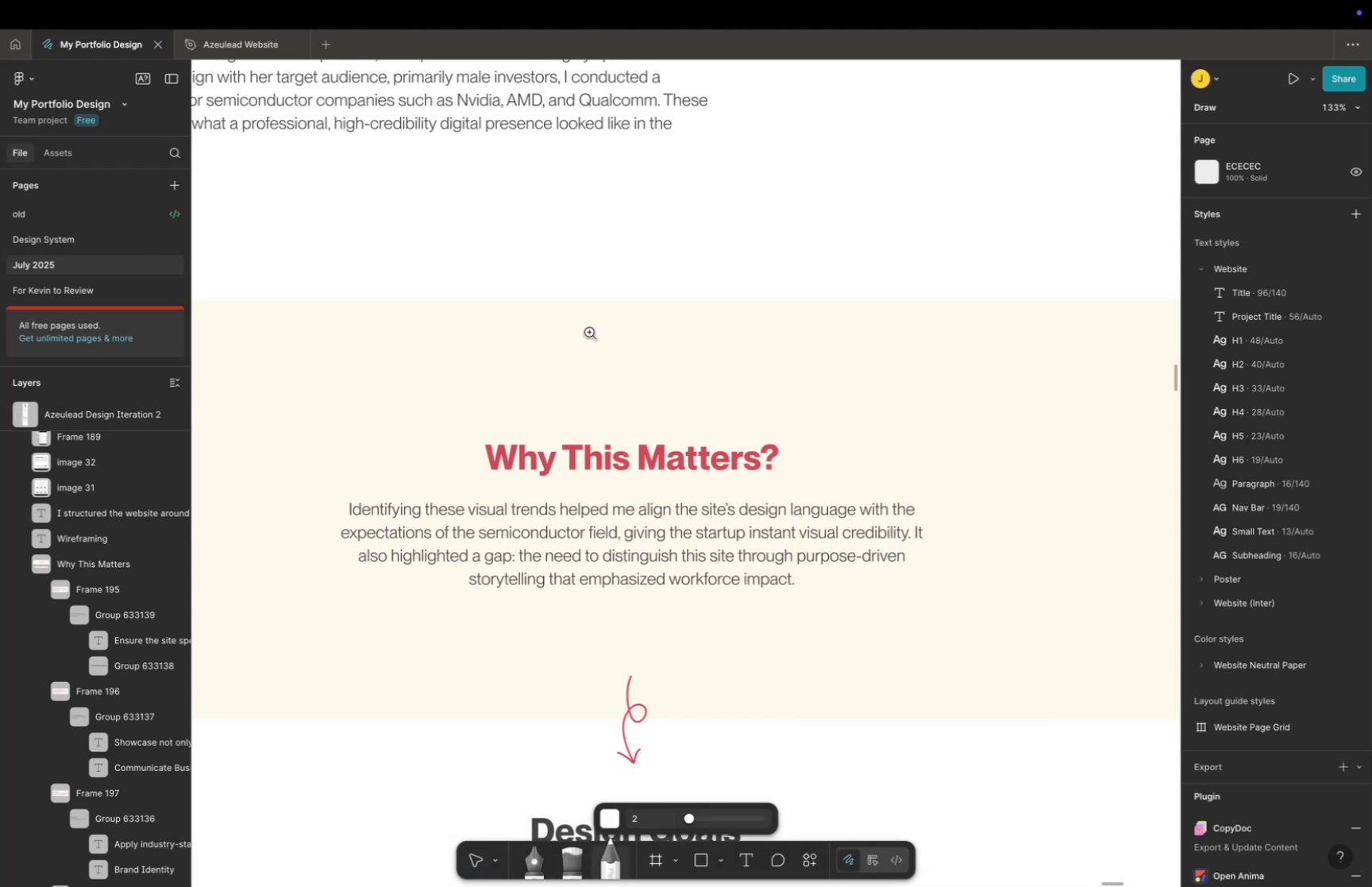 
hold_key(key=CommandLeft, duration=0.58)
scroll: coordinate [637, 365], scroll_direction: up, amount: 2.0
 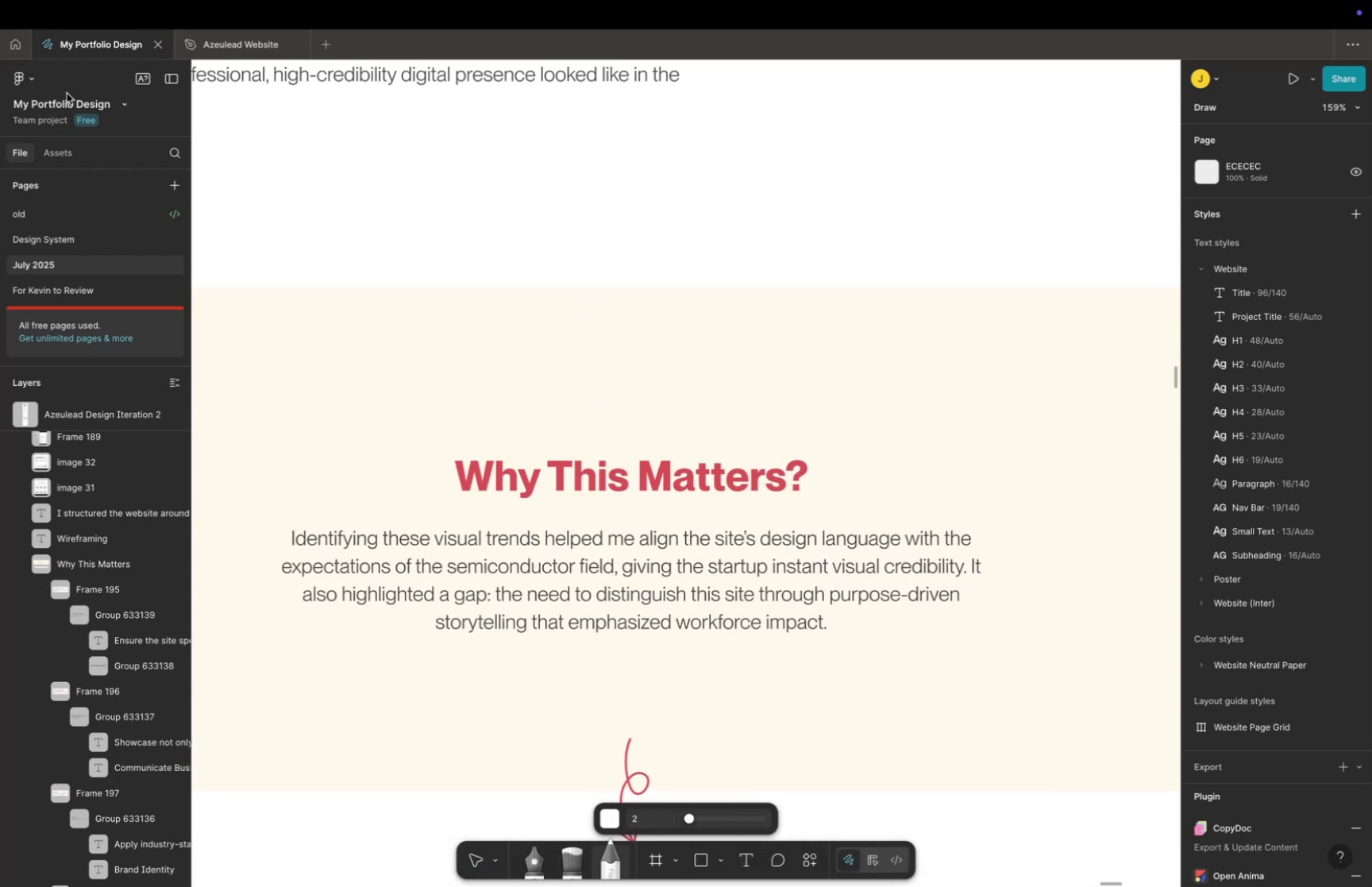 
right_click([503, 222])
 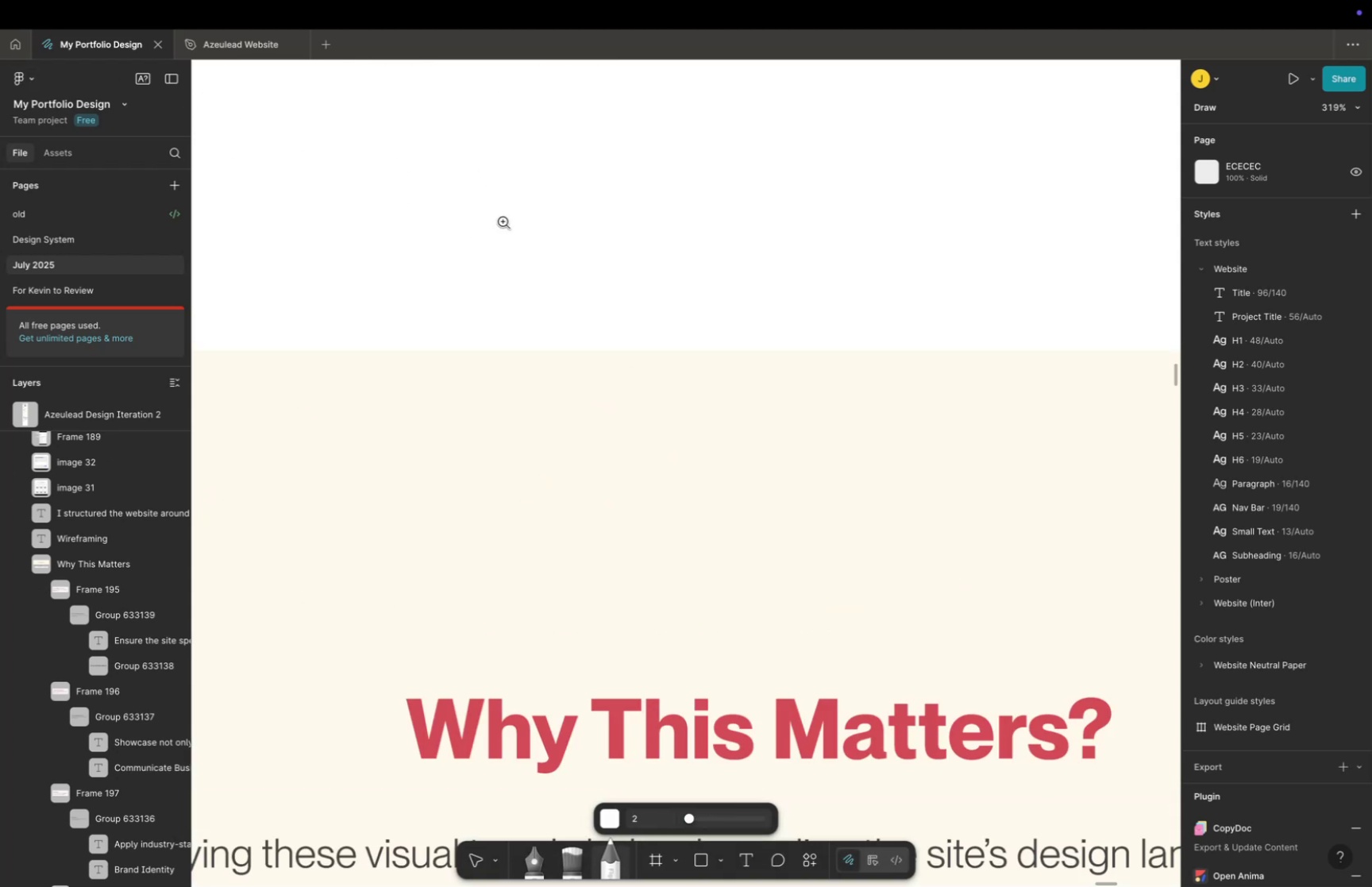 
right_click([503, 222])
 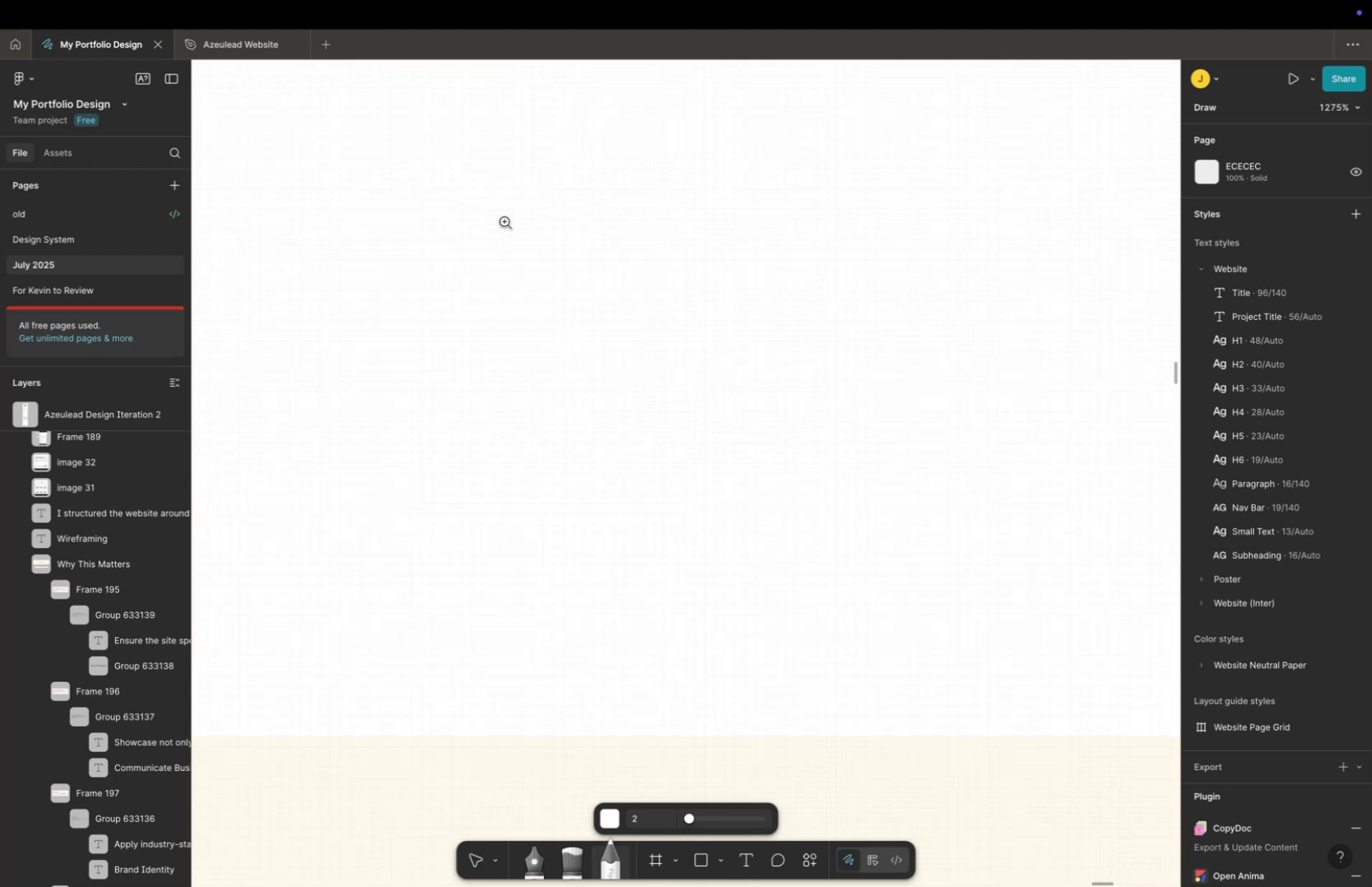 
hold_key(key=CommandLeft, duration=1.14)
scroll: coordinate [556, 236], scroll_direction: down, amount: 62.0
 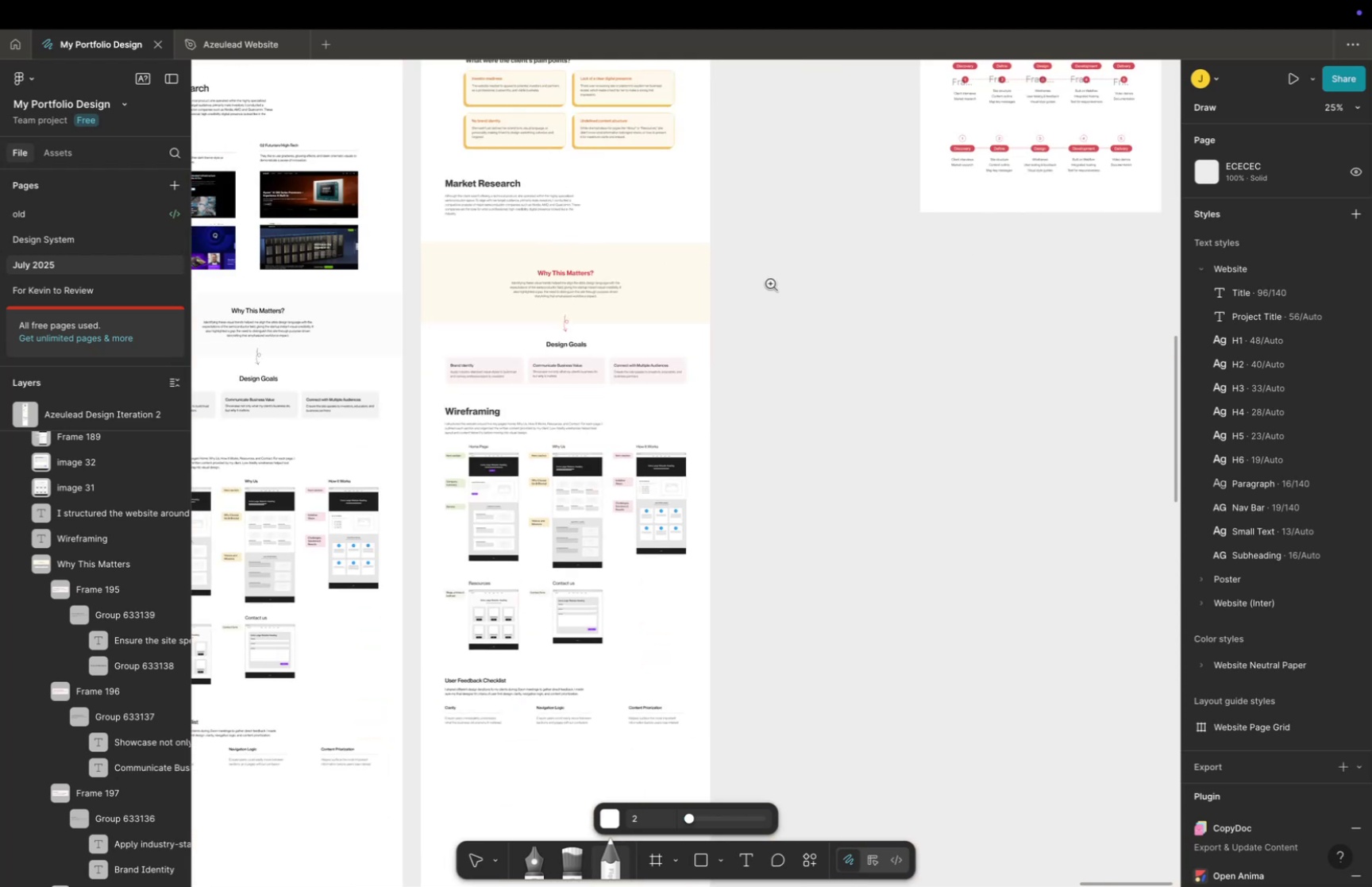 
right_click([774, 283])
 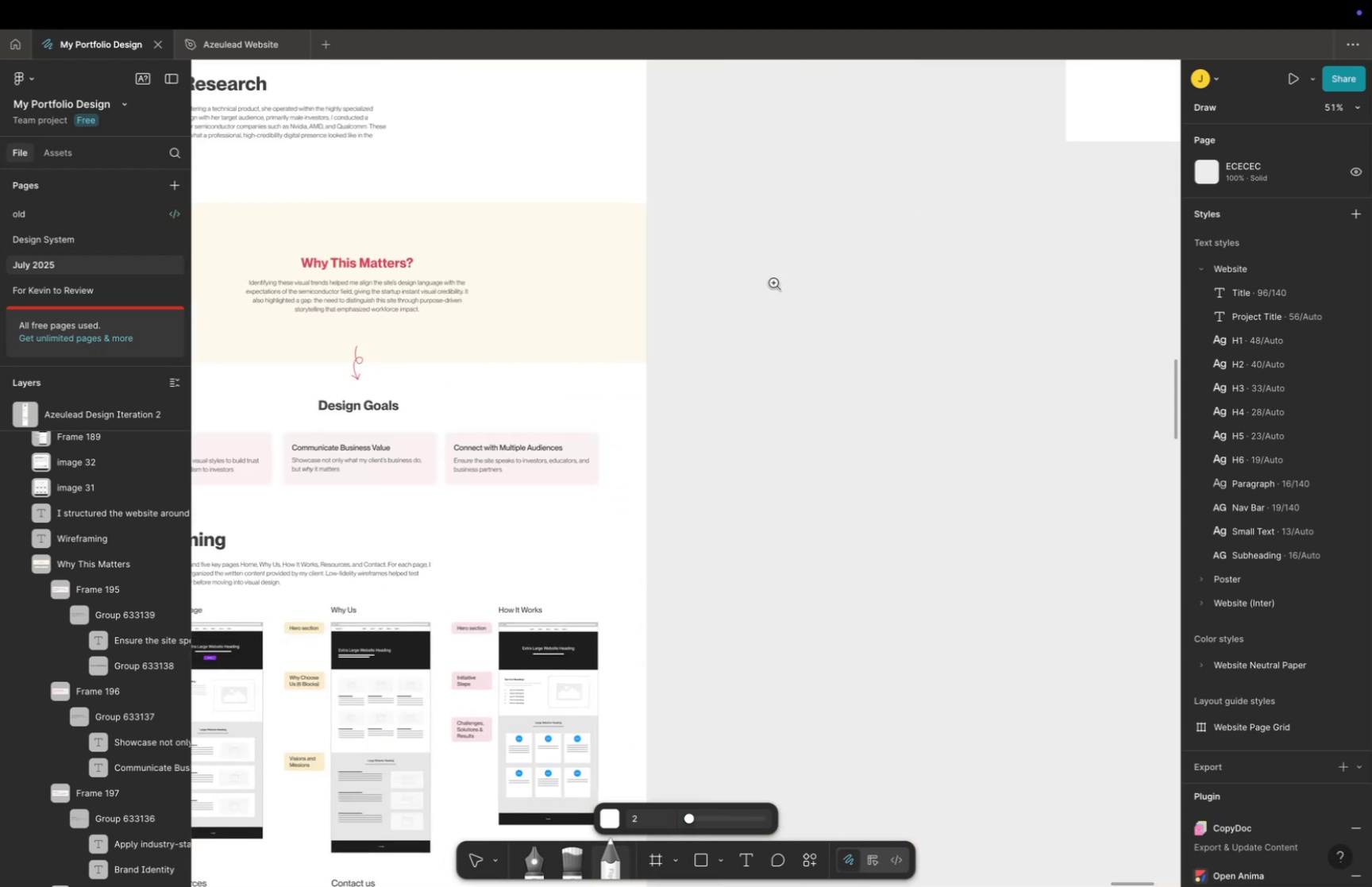 
left_click([774, 283])
 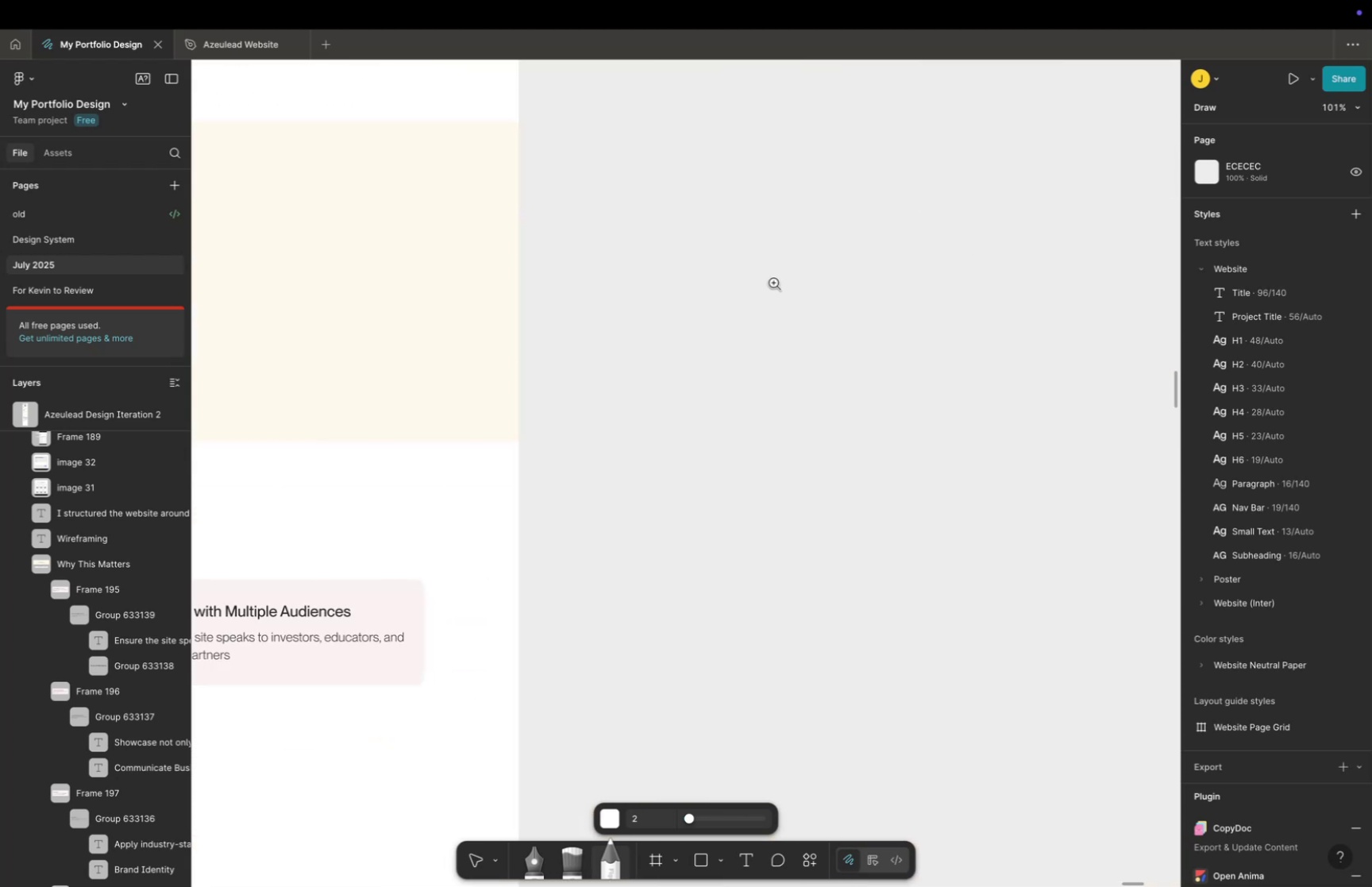 
key(Escape)
 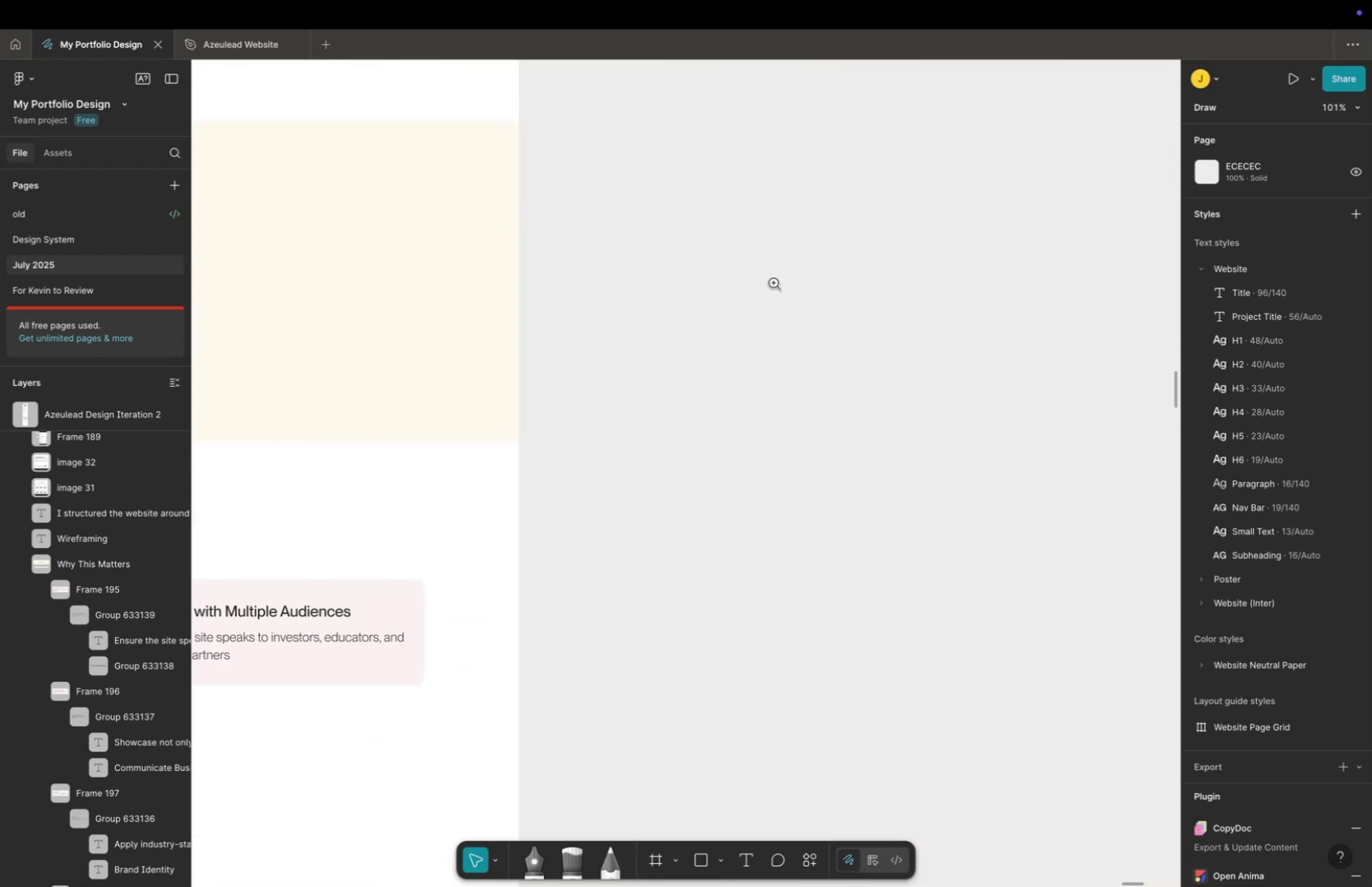 
key(Escape)
 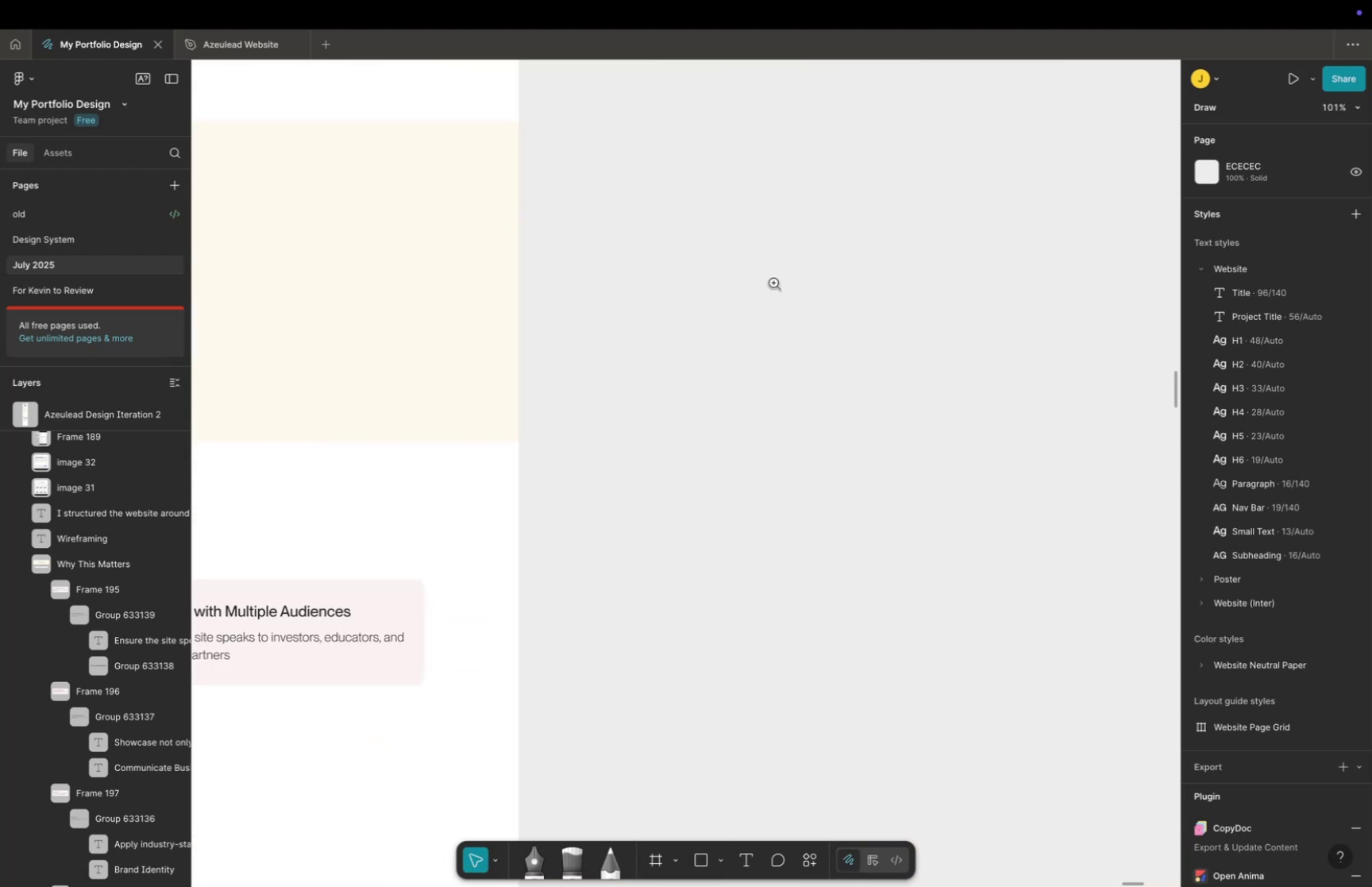 
key(Escape)
 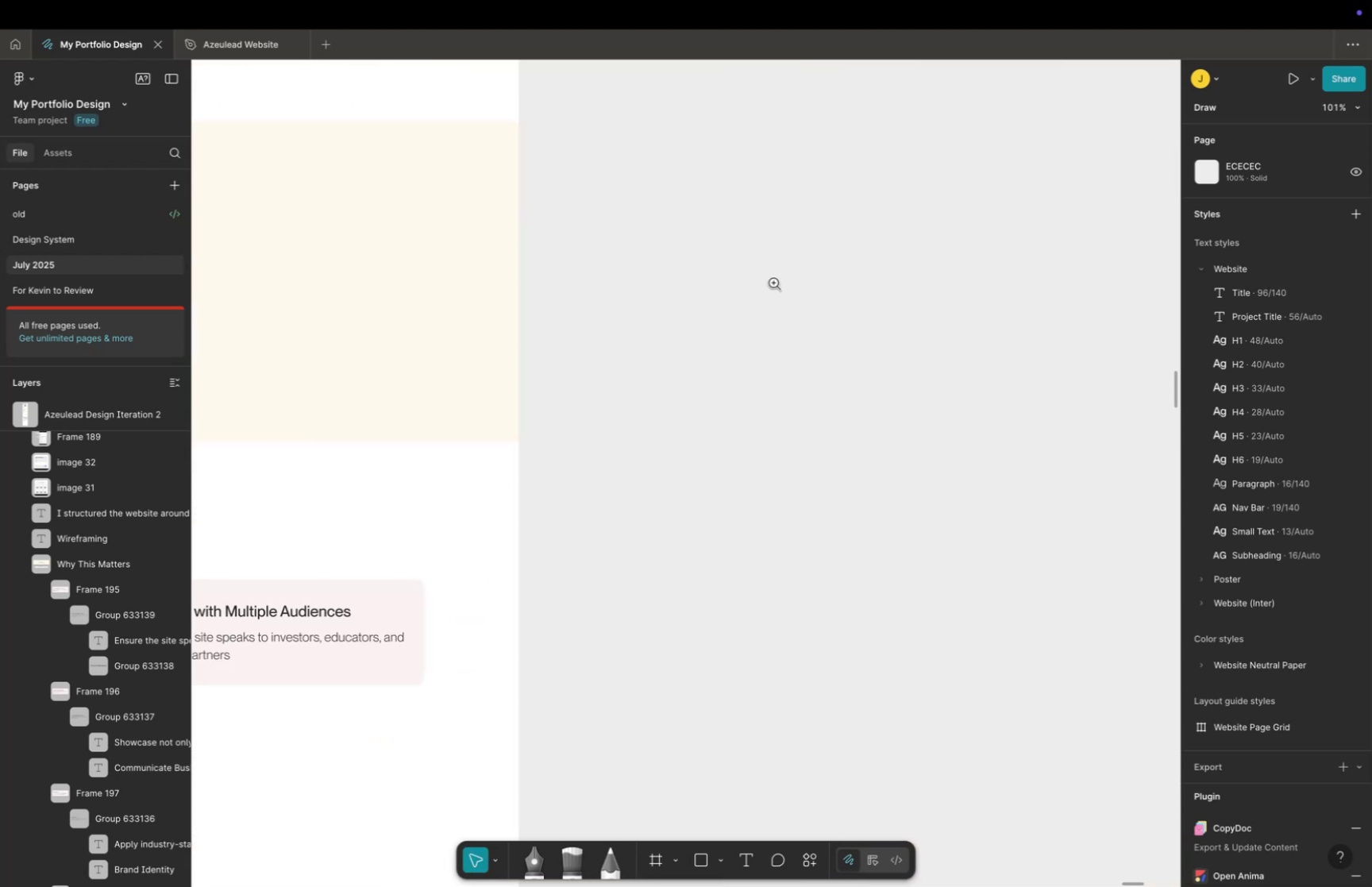 
key(Escape)
 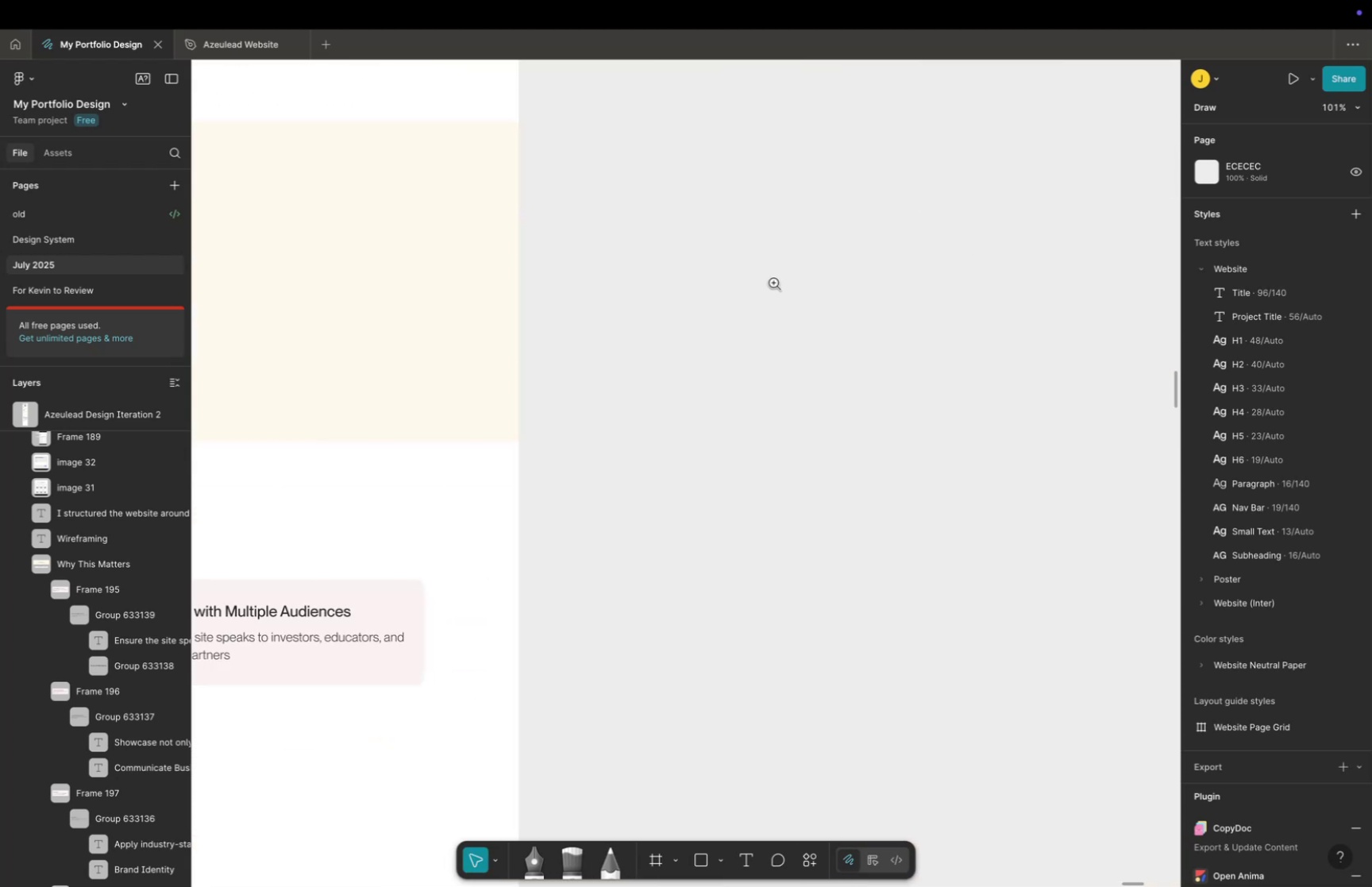 
key(Escape)
 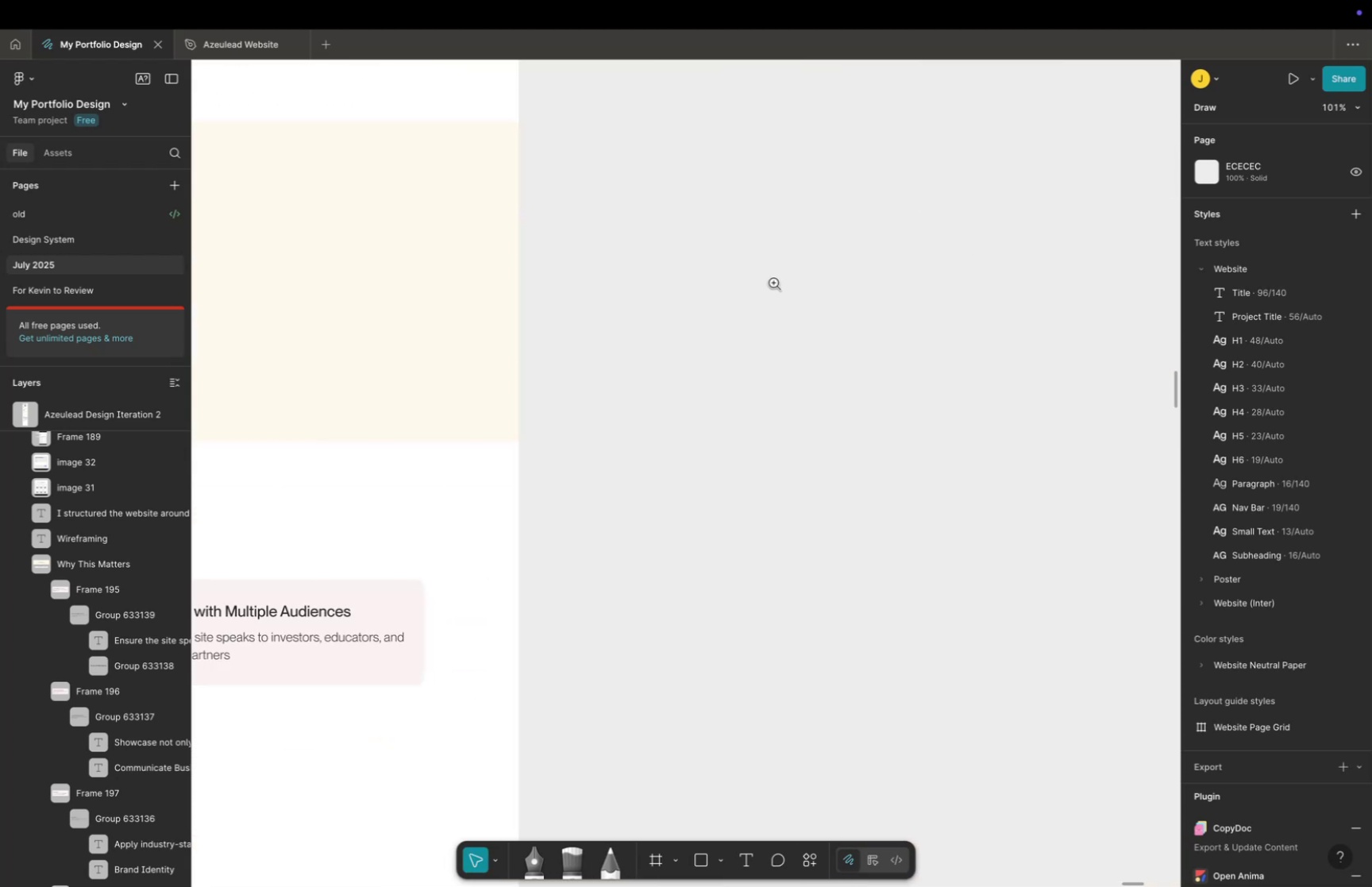 
key(Escape)
 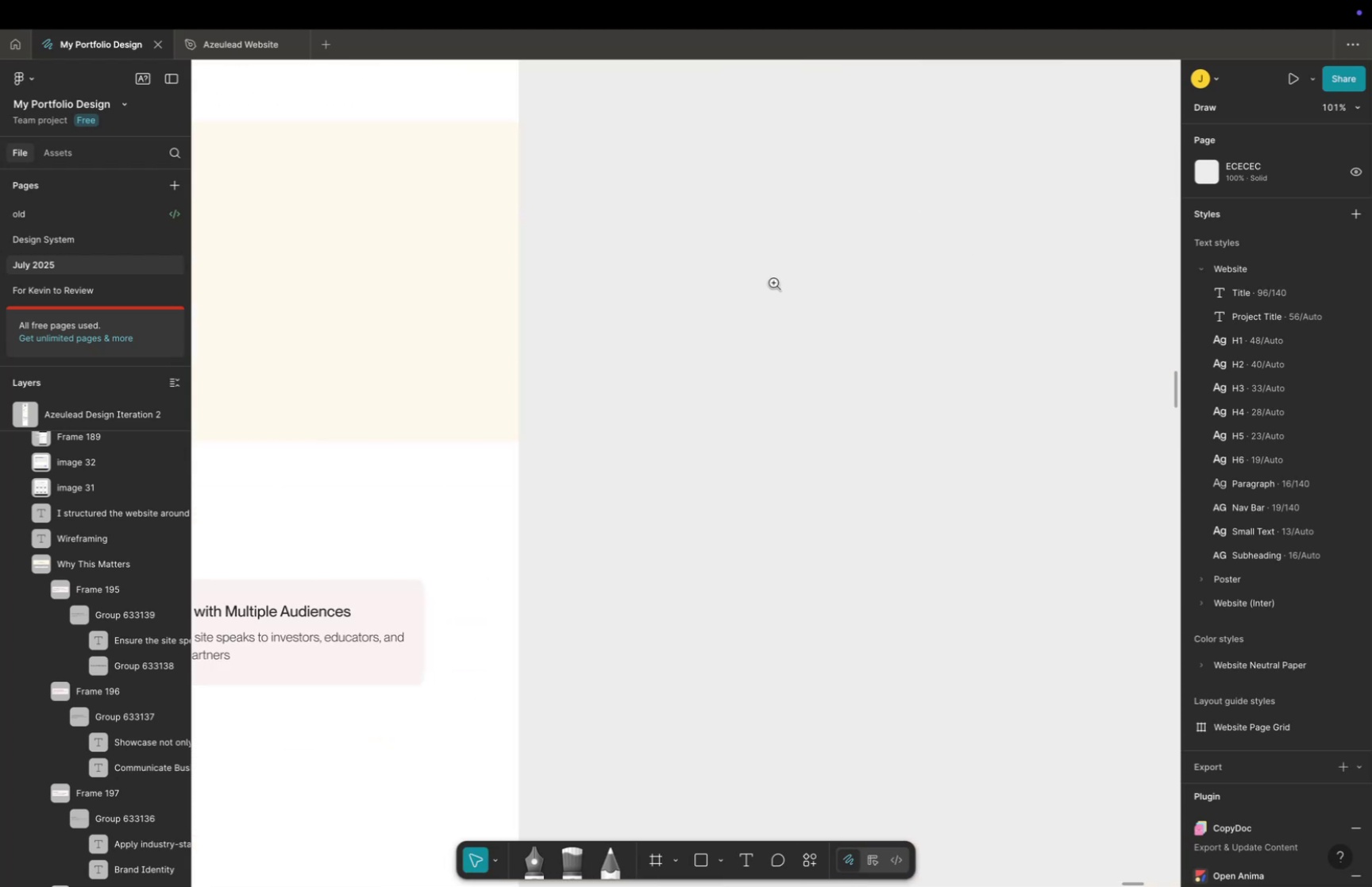 
key(Escape)
 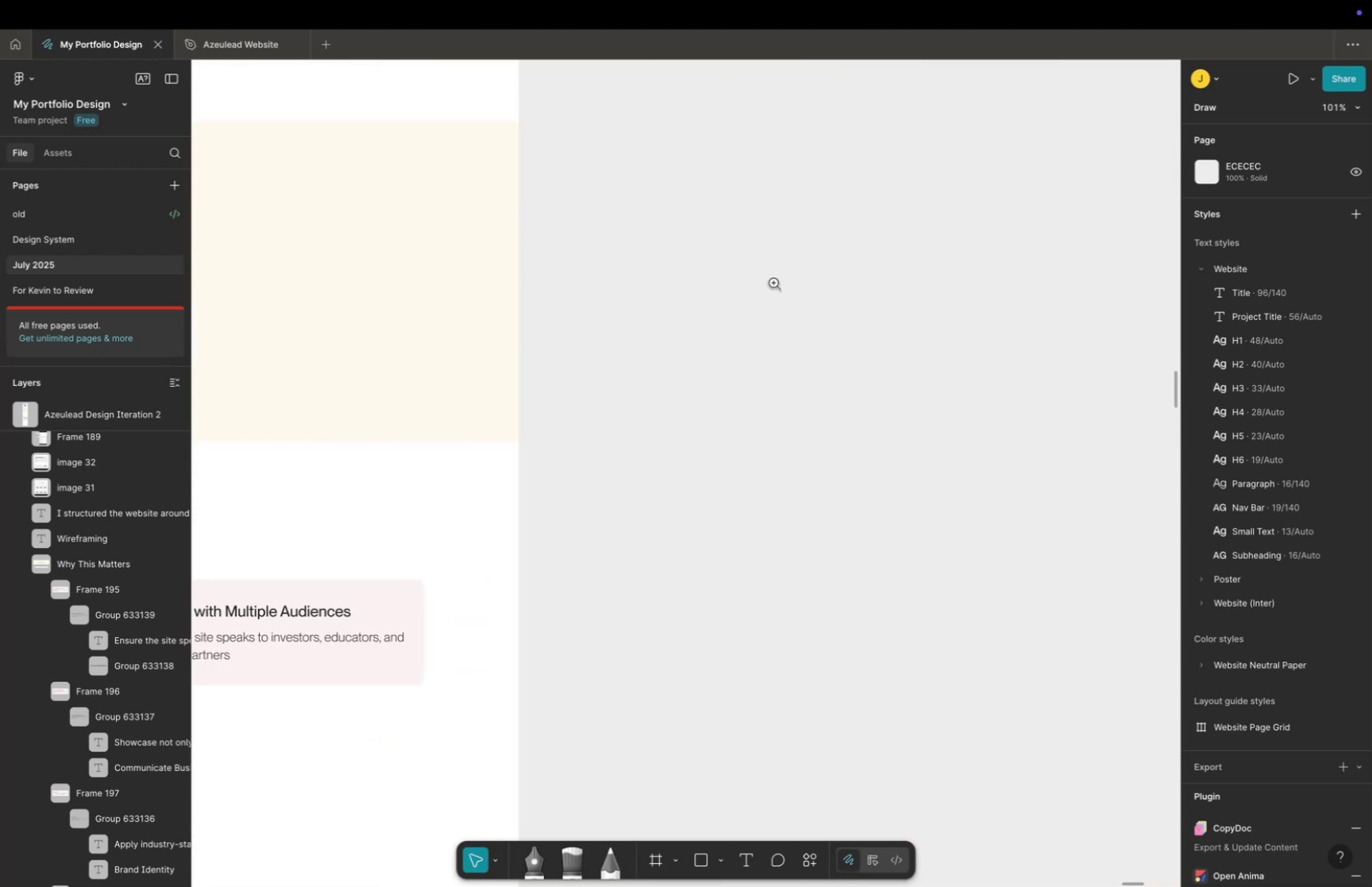 
key(Escape)
 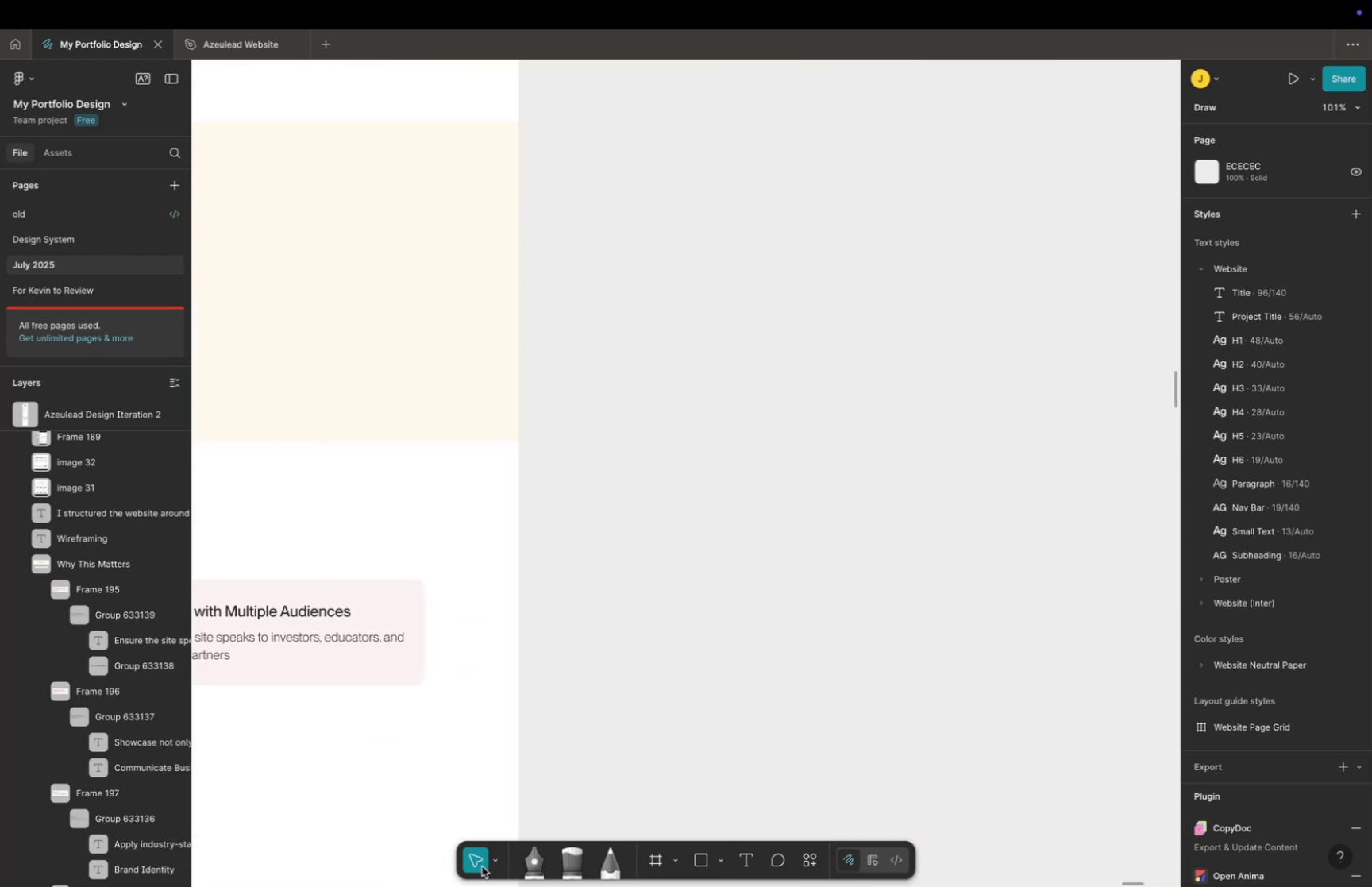 
double_click([495, 859])
 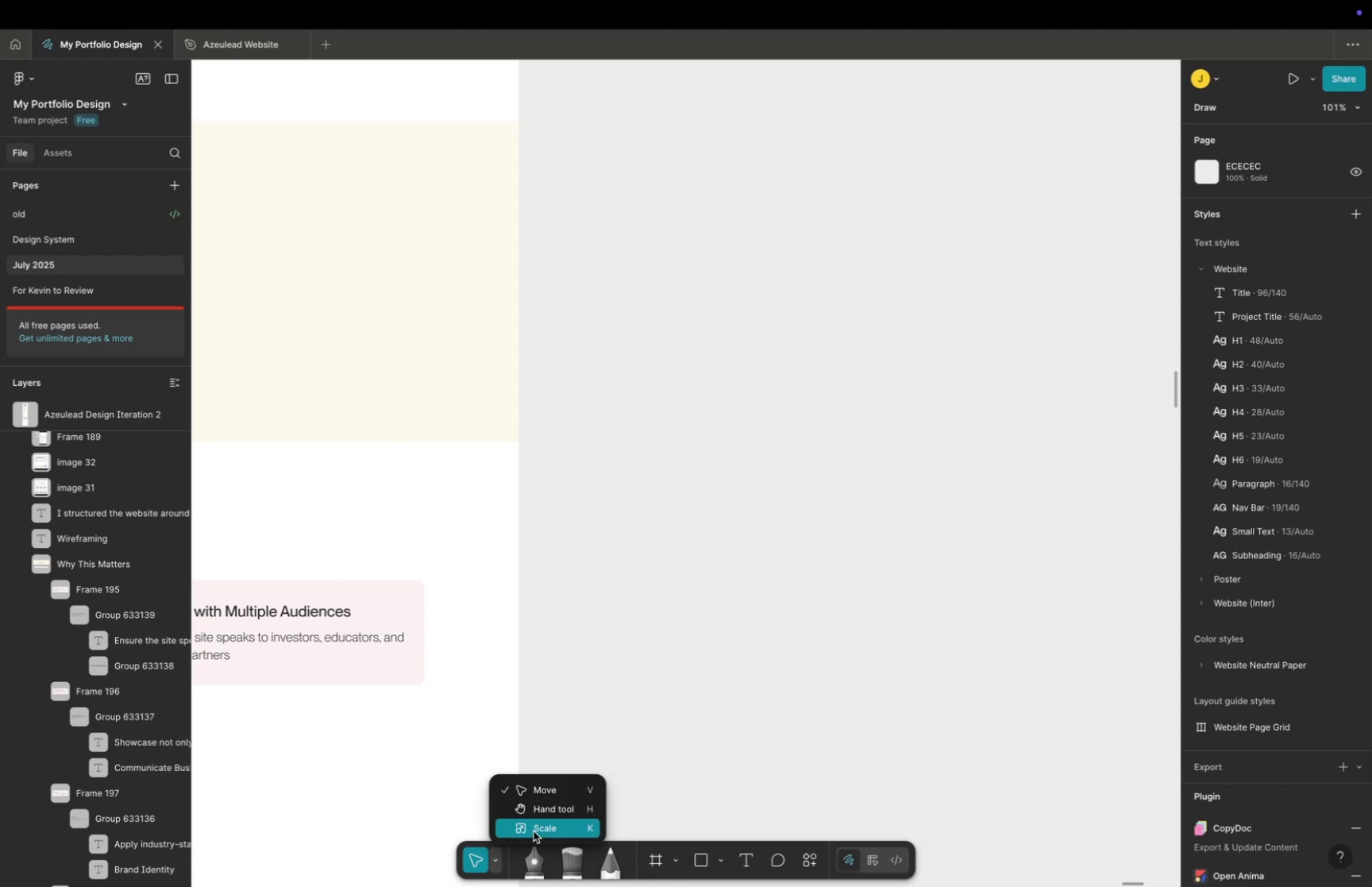 
left_click([545, 815])
 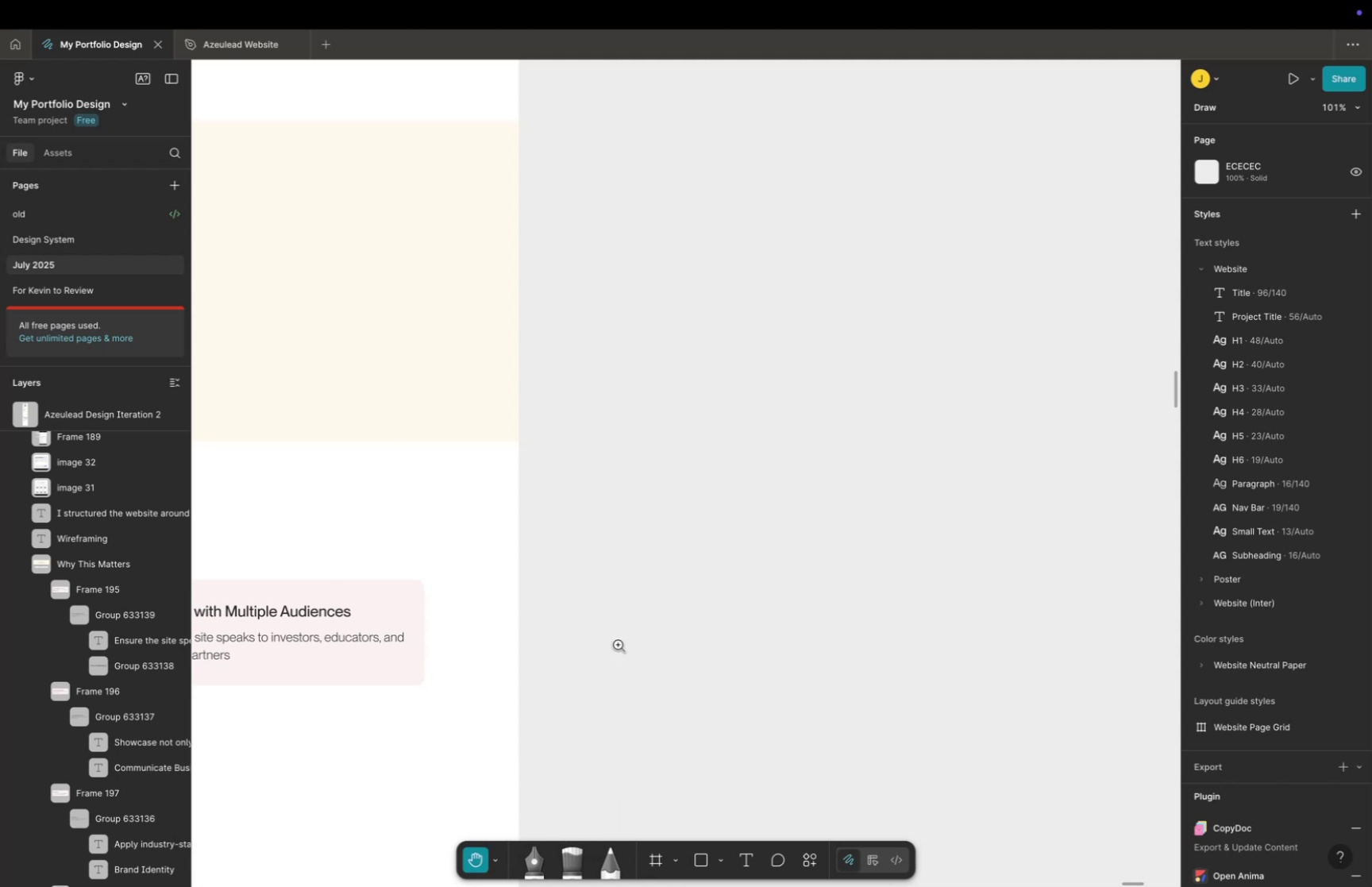 
hold_key(key=CommandLeft, duration=0.71)
scroll: coordinate [680, 580], scroll_direction: down, amount: 30.0
 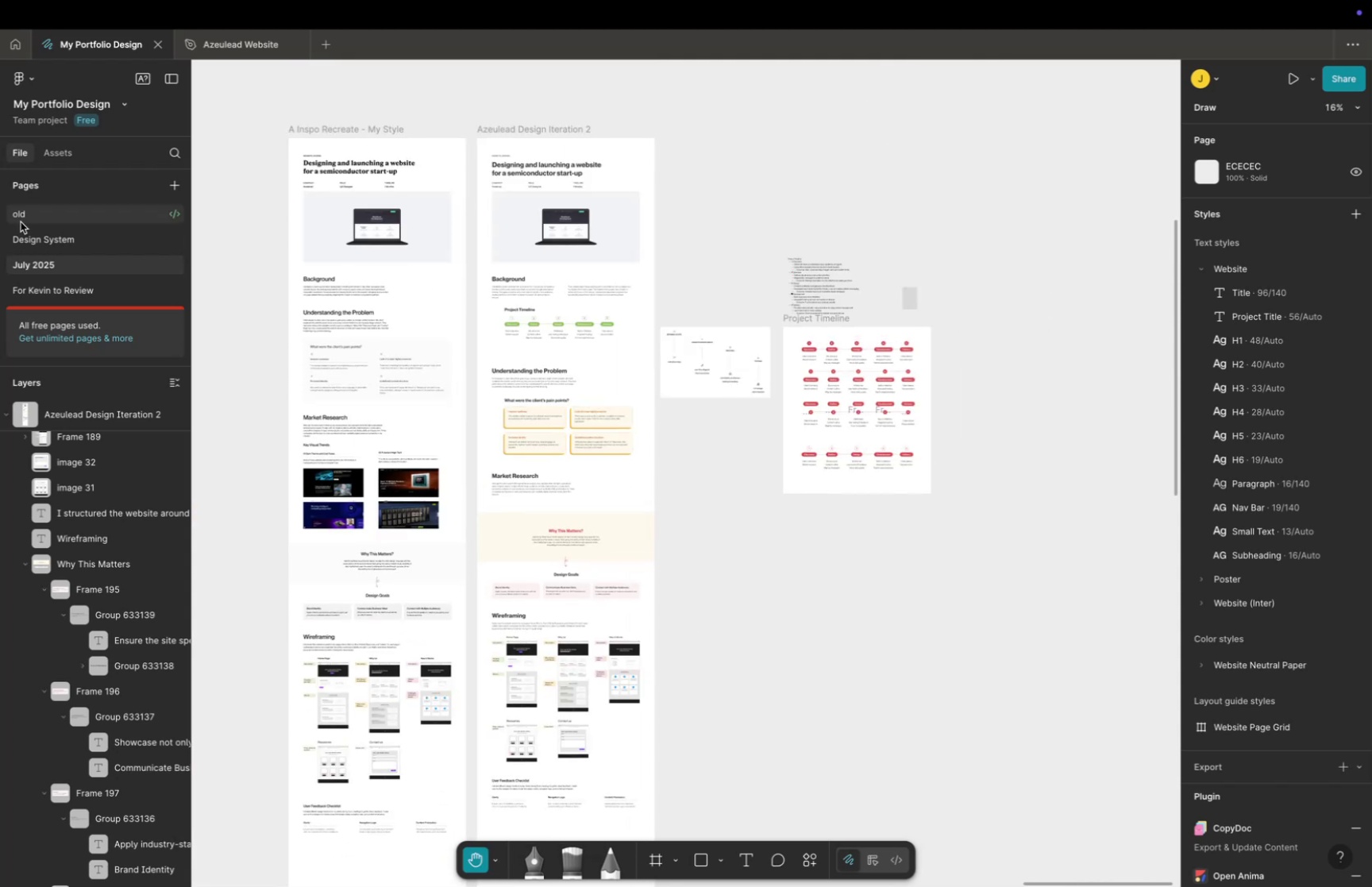 
left_click([26, 234])
 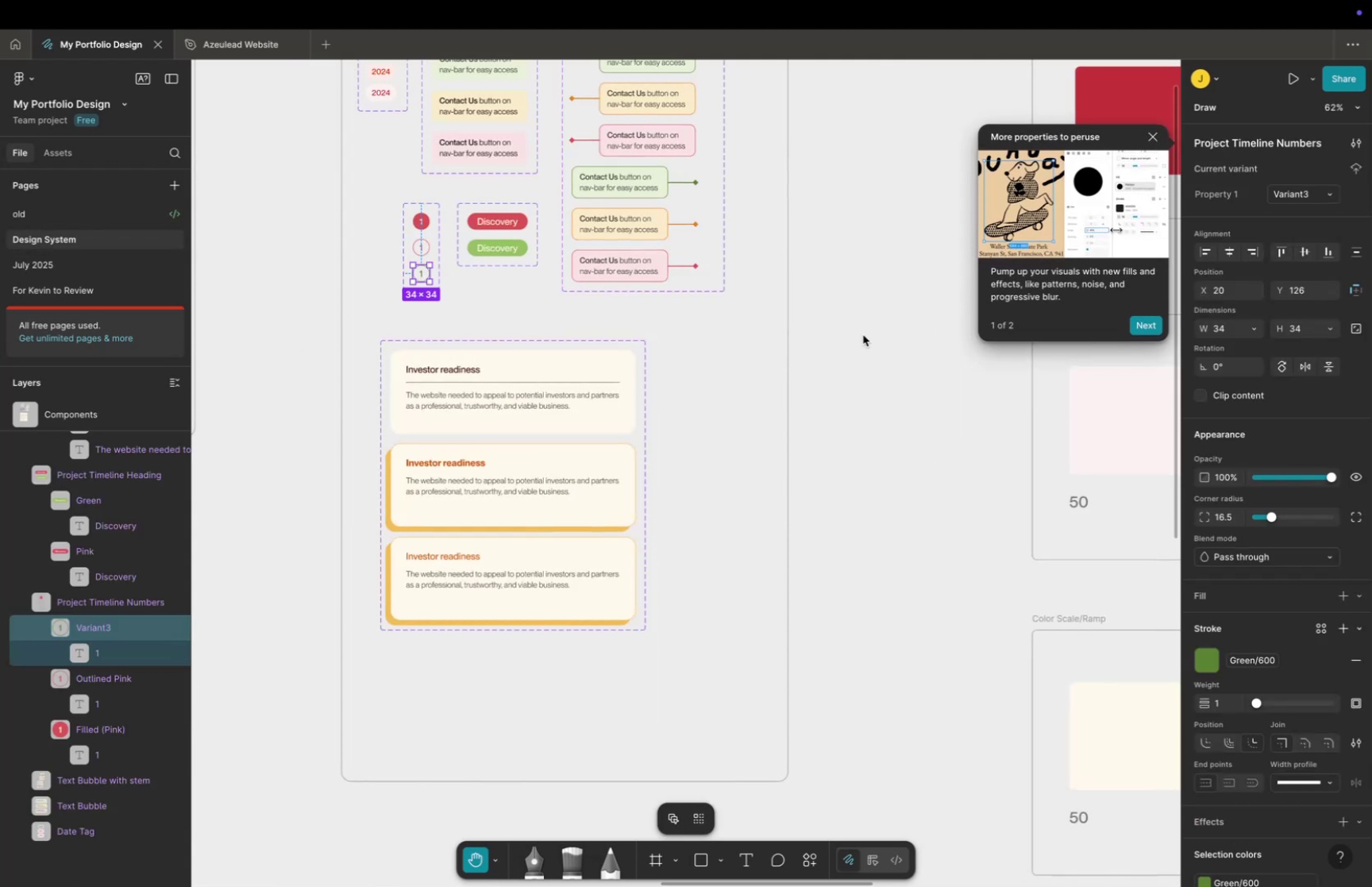 
hold_key(key=Space, duration=0.6)
 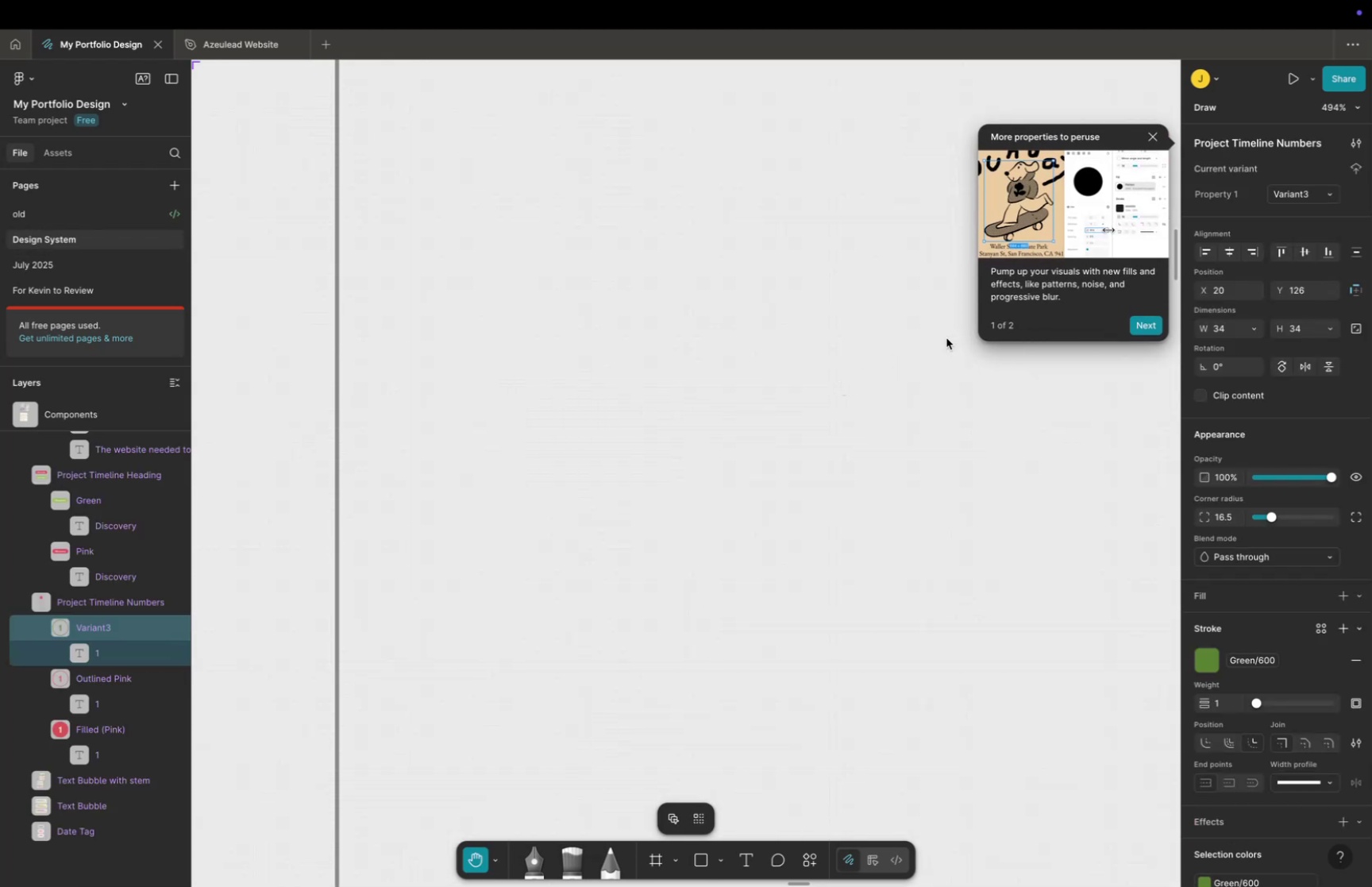 
left_click_drag(start_coordinate=[876, 378], to_coordinate=[838, 383])
 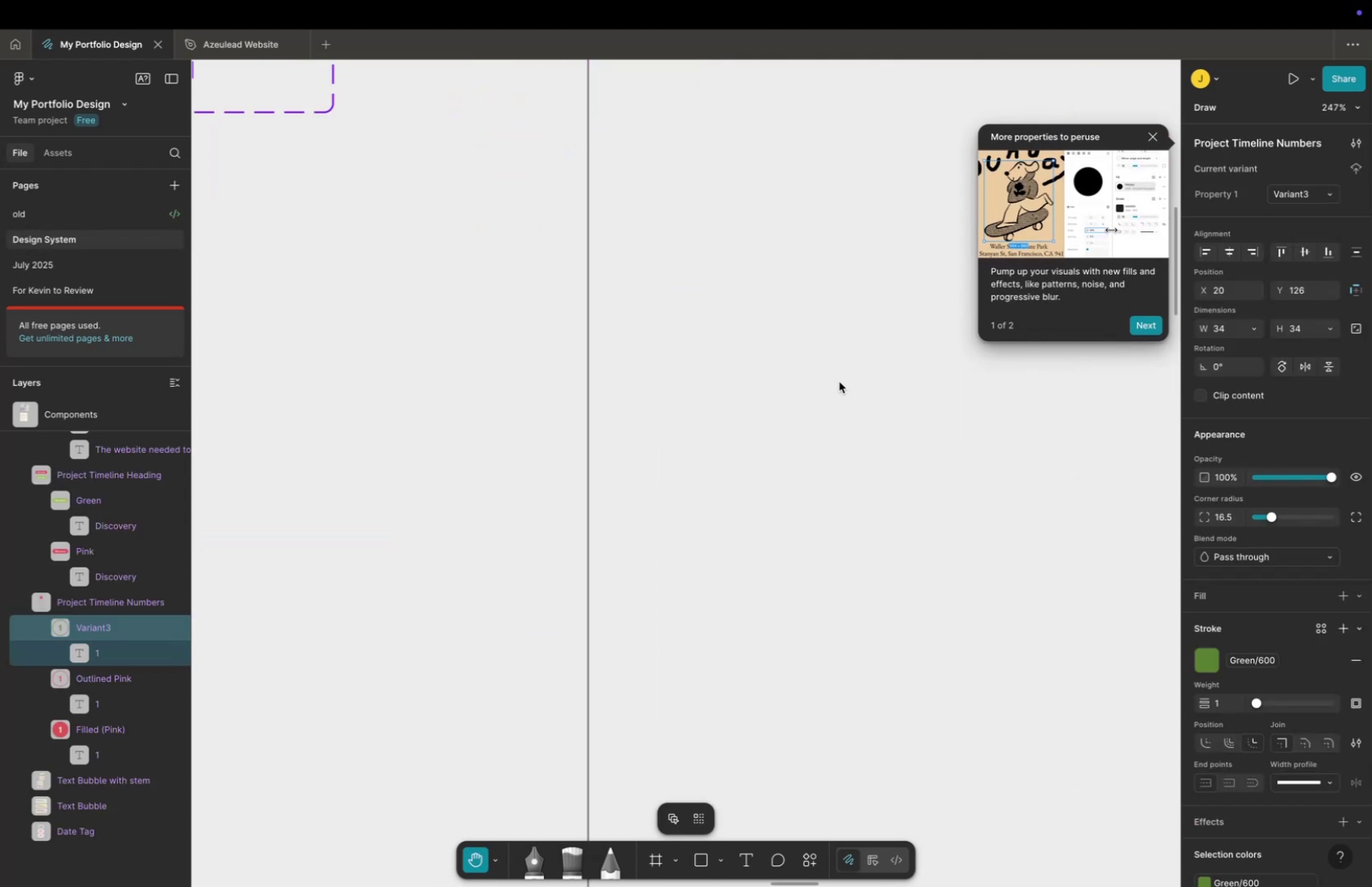 
left_click([839, 381])
 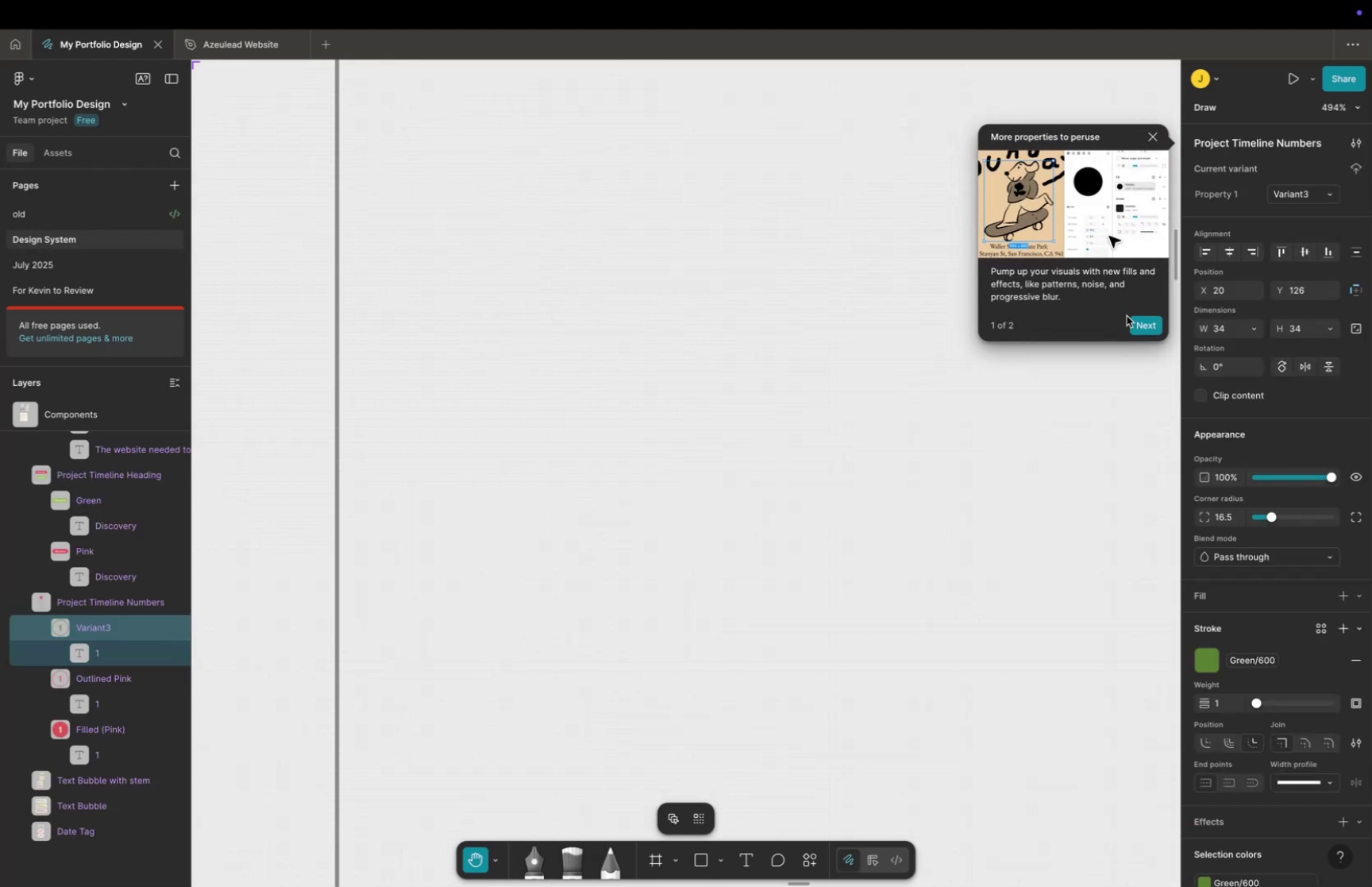 
double_click([1138, 319])
 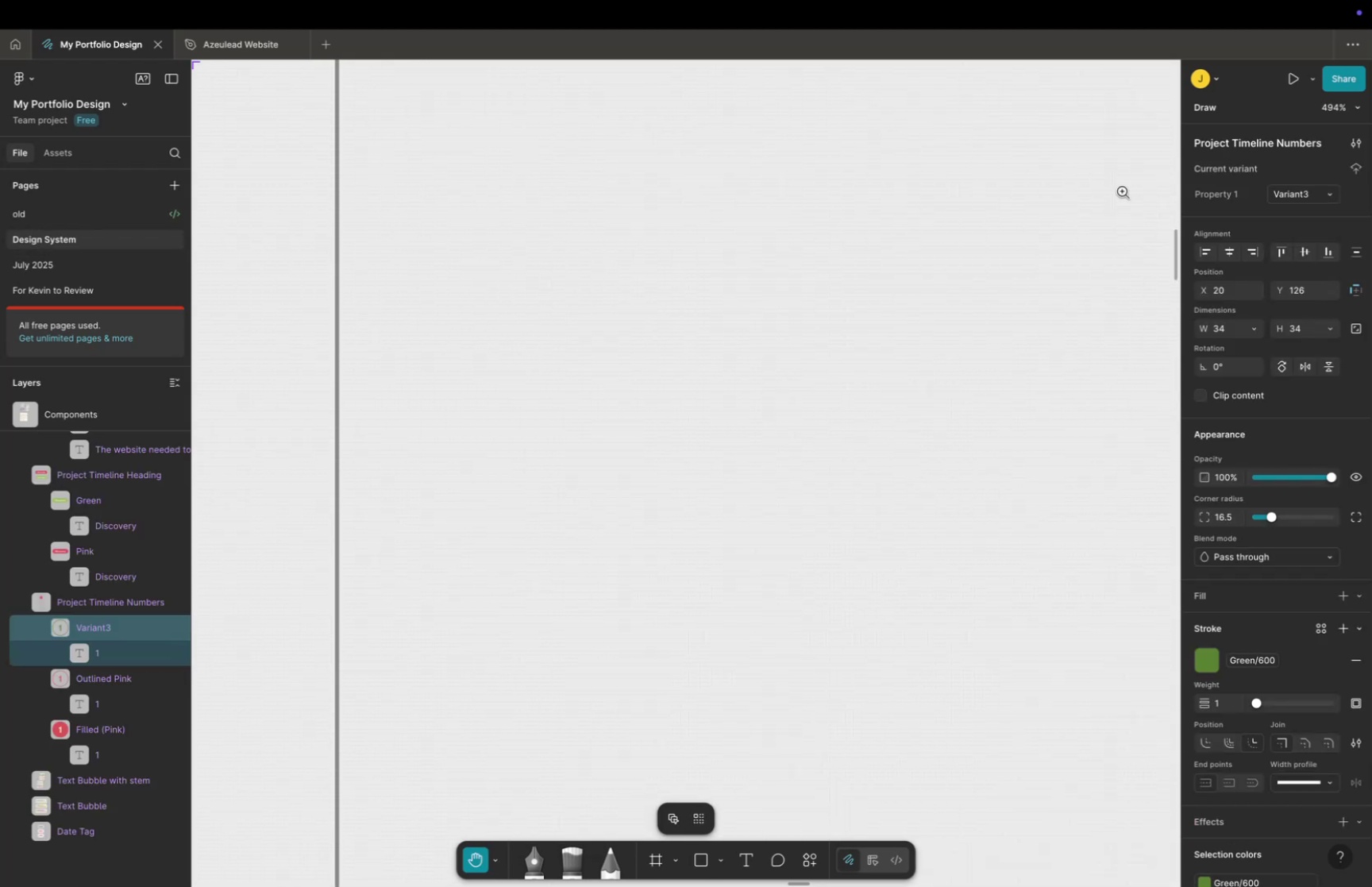 
hold_key(key=CommandLeft, duration=0.85)
scroll: coordinate [877, 310], scroll_direction: down, amount: 27.0
 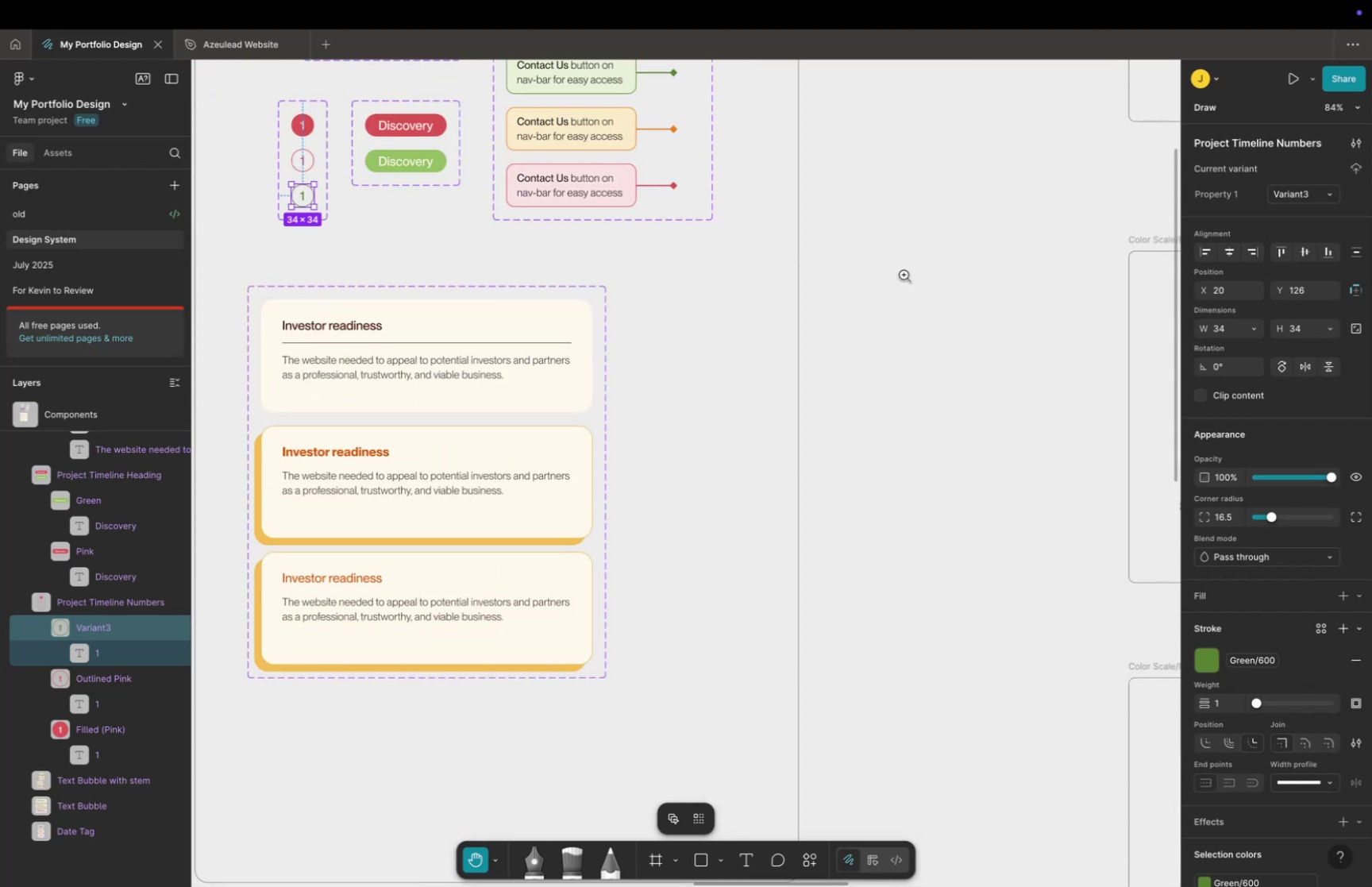 
key(Meta+Shift+P)
 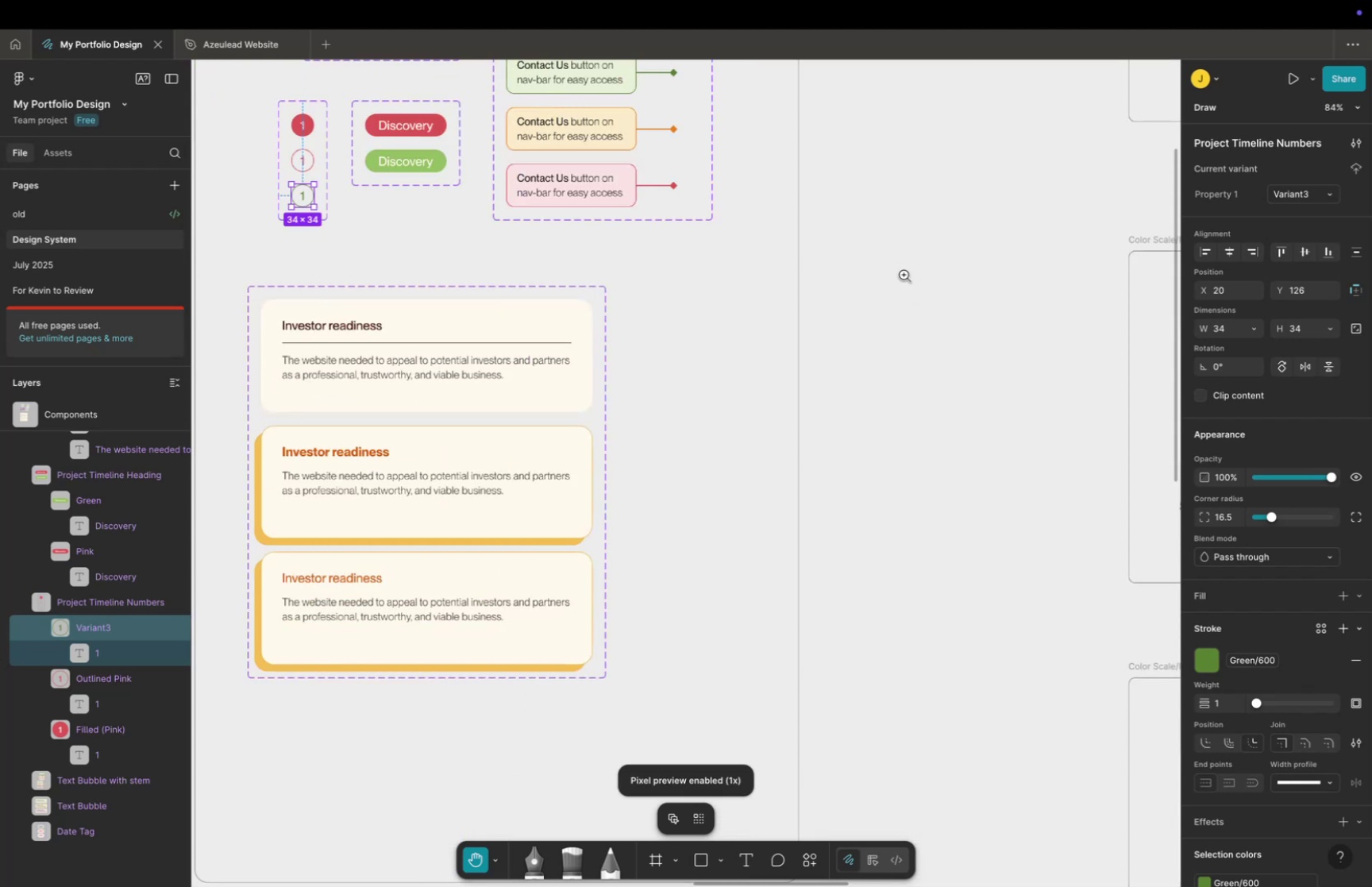 
key(Meta+Shift+P)
 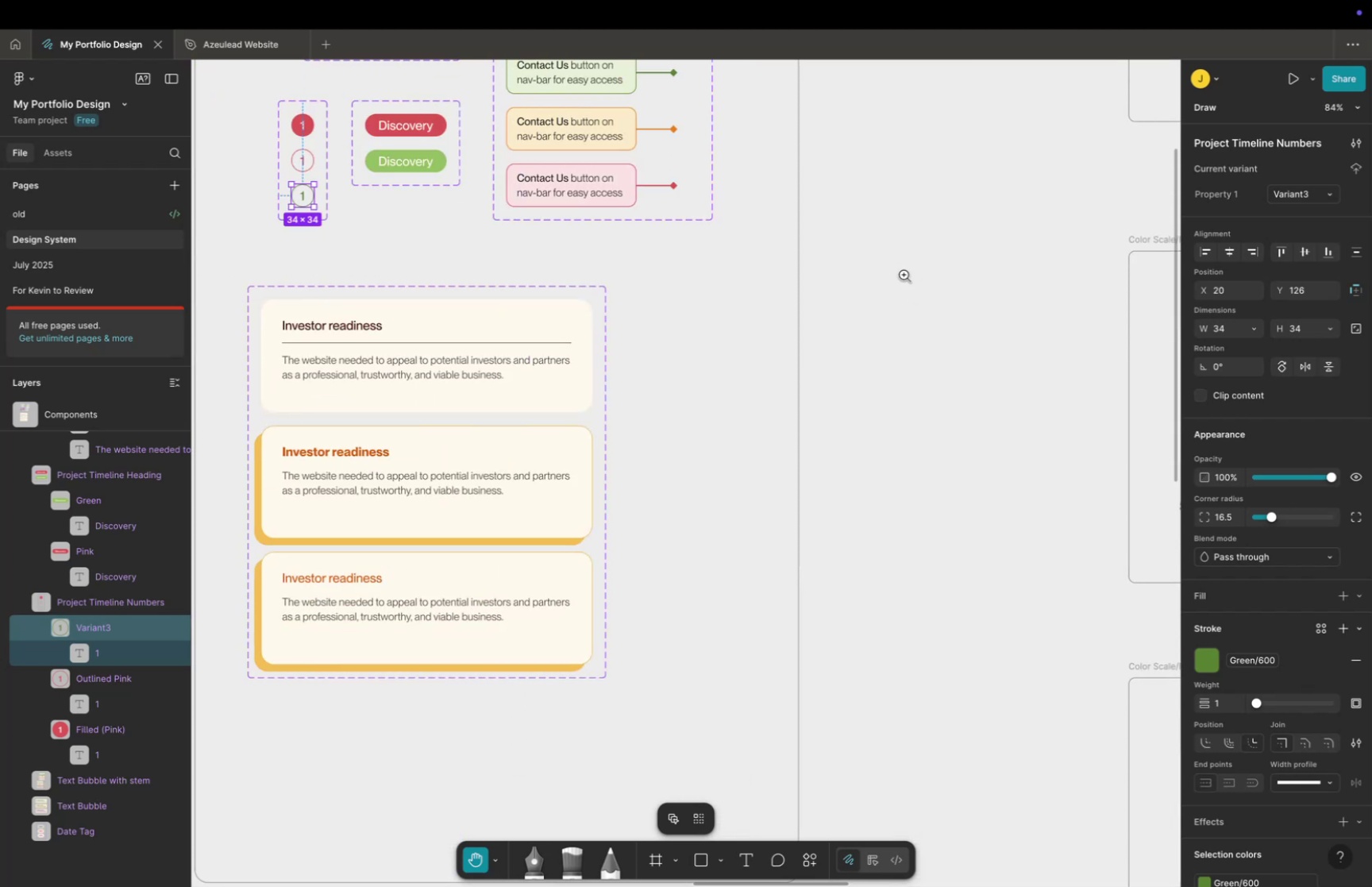 
wait(10.46)
 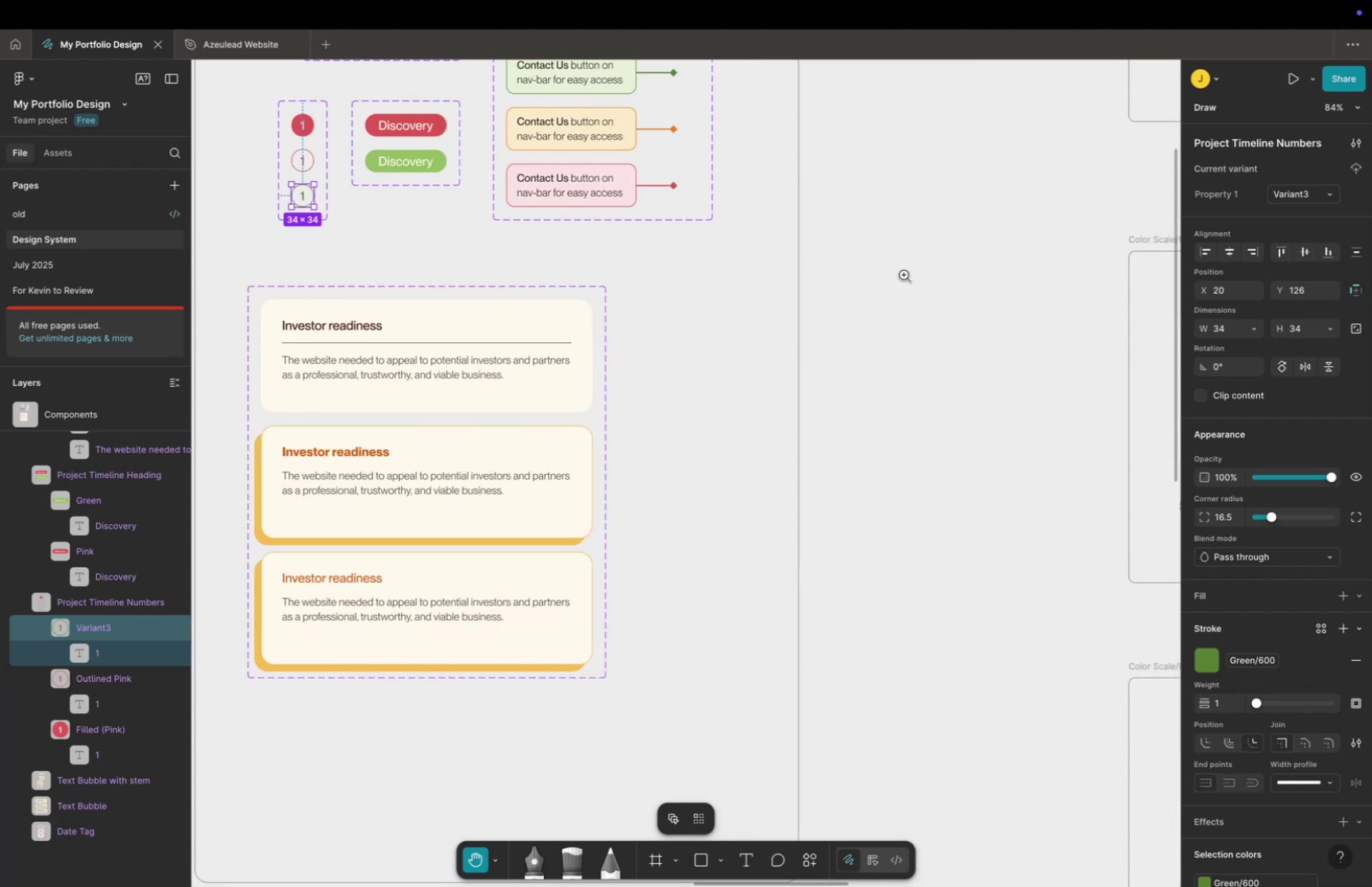 
double_click([979, 399])
 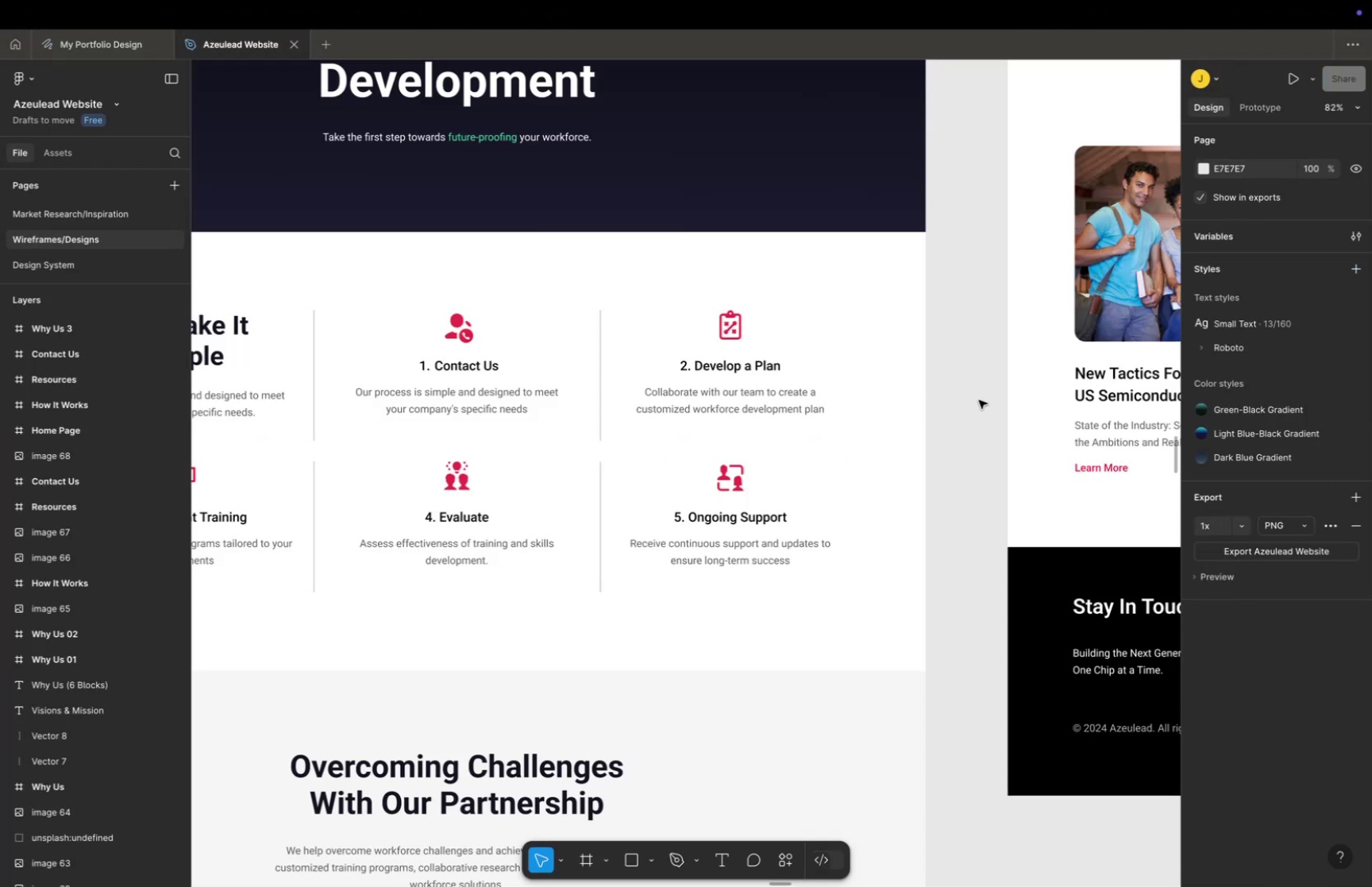 
triple_click([979, 399])
 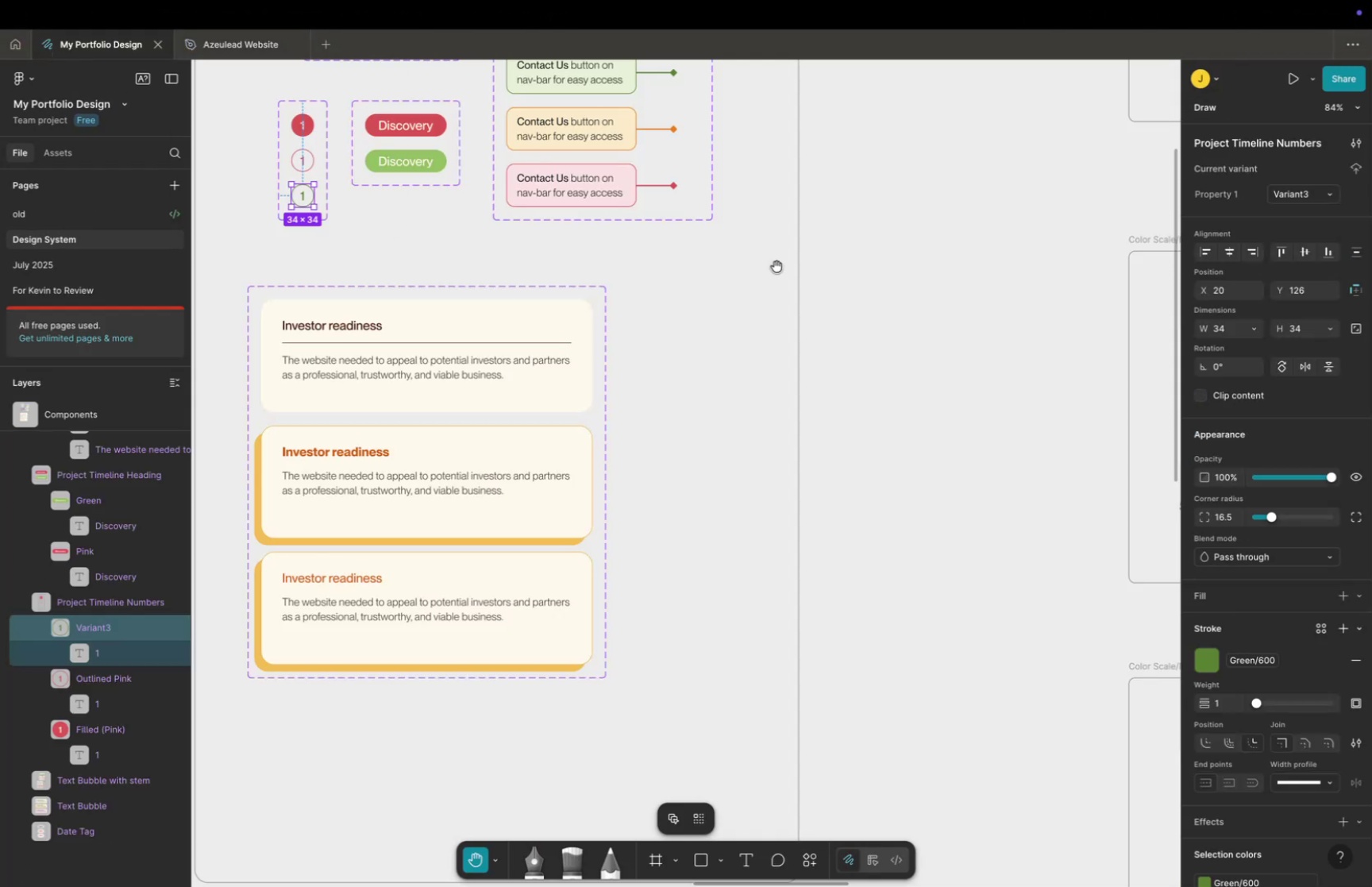 
left_click_drag(start_coordinate=[883, 283], to_coordinate=[887, 291])
 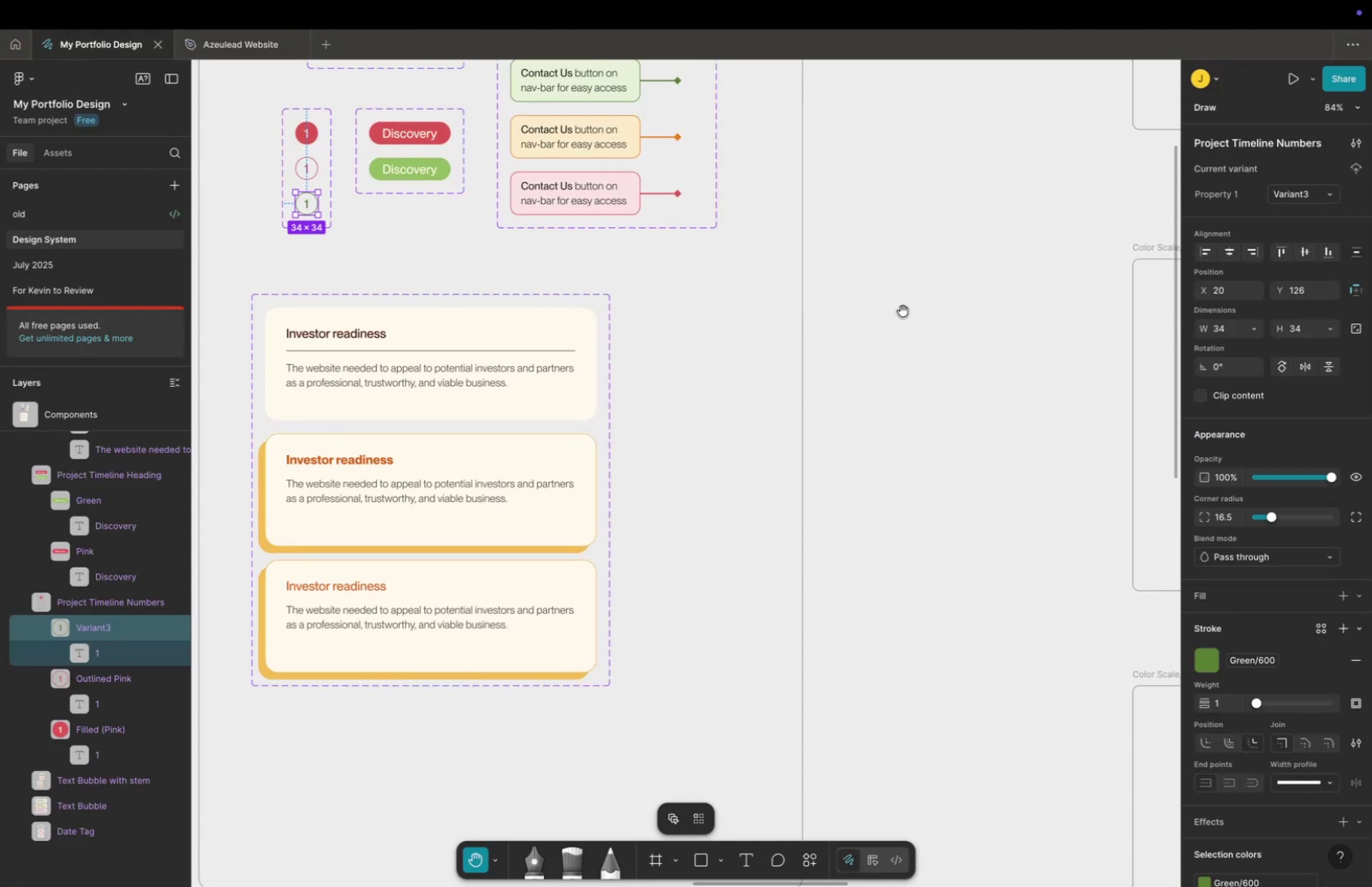 
left_click_drag(start_coordinate=[923, 334], to_coordinate=[1001, 565])
 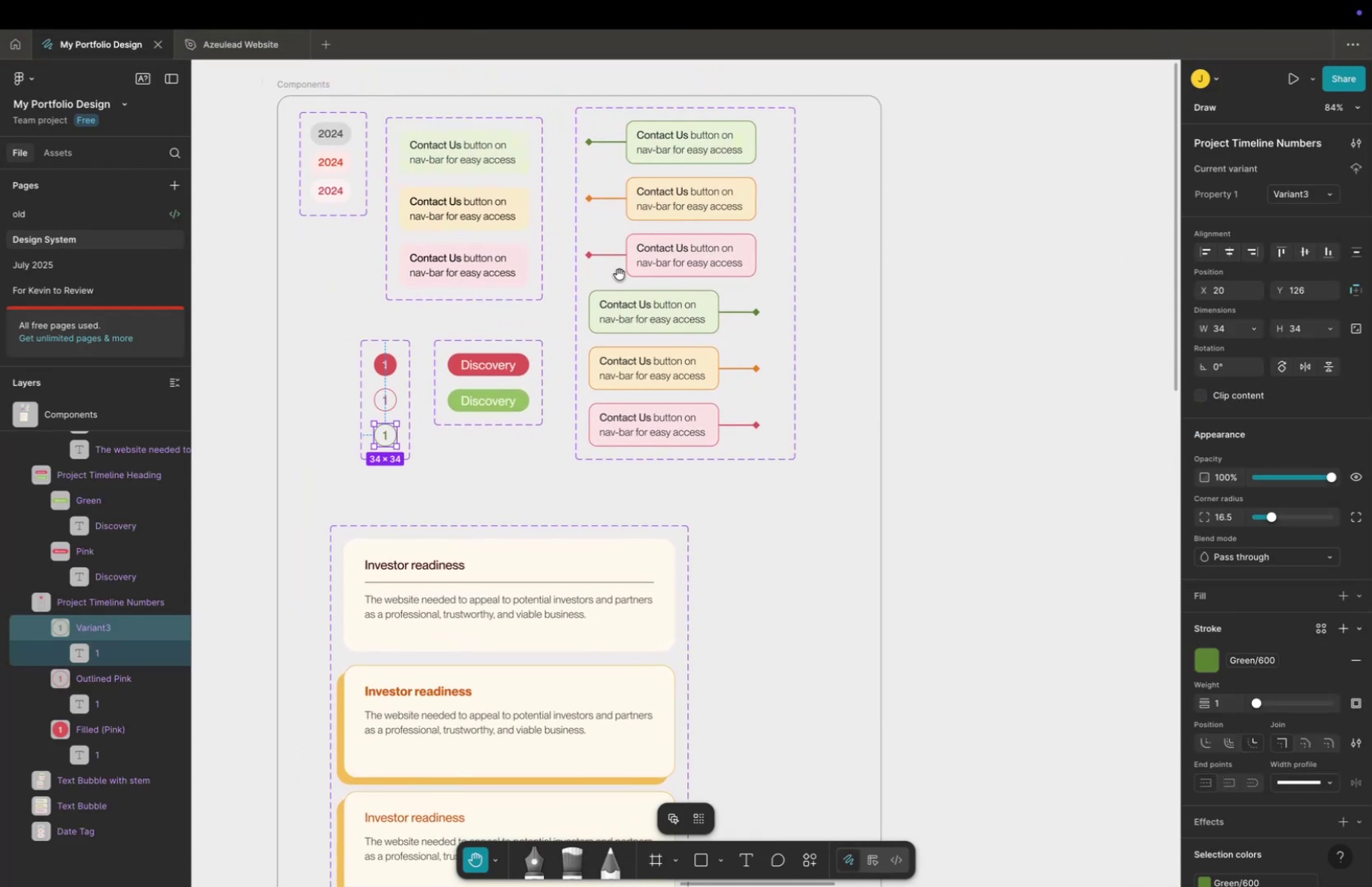 
left_click_drag(start_coordinate=[928, 712], to_coordinate=[861, 723])
 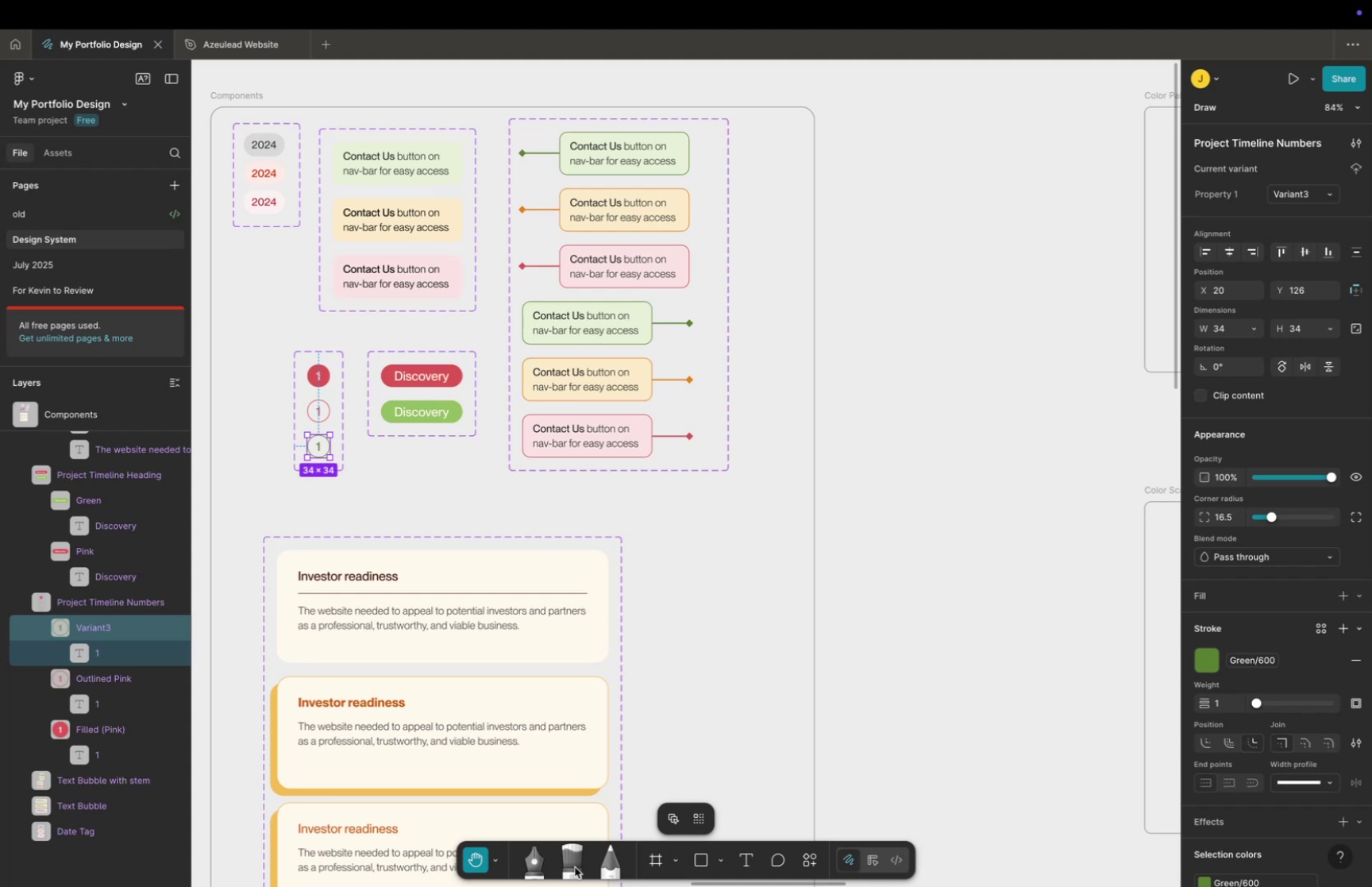 
hold_key(key=Space, duration=0.48)
 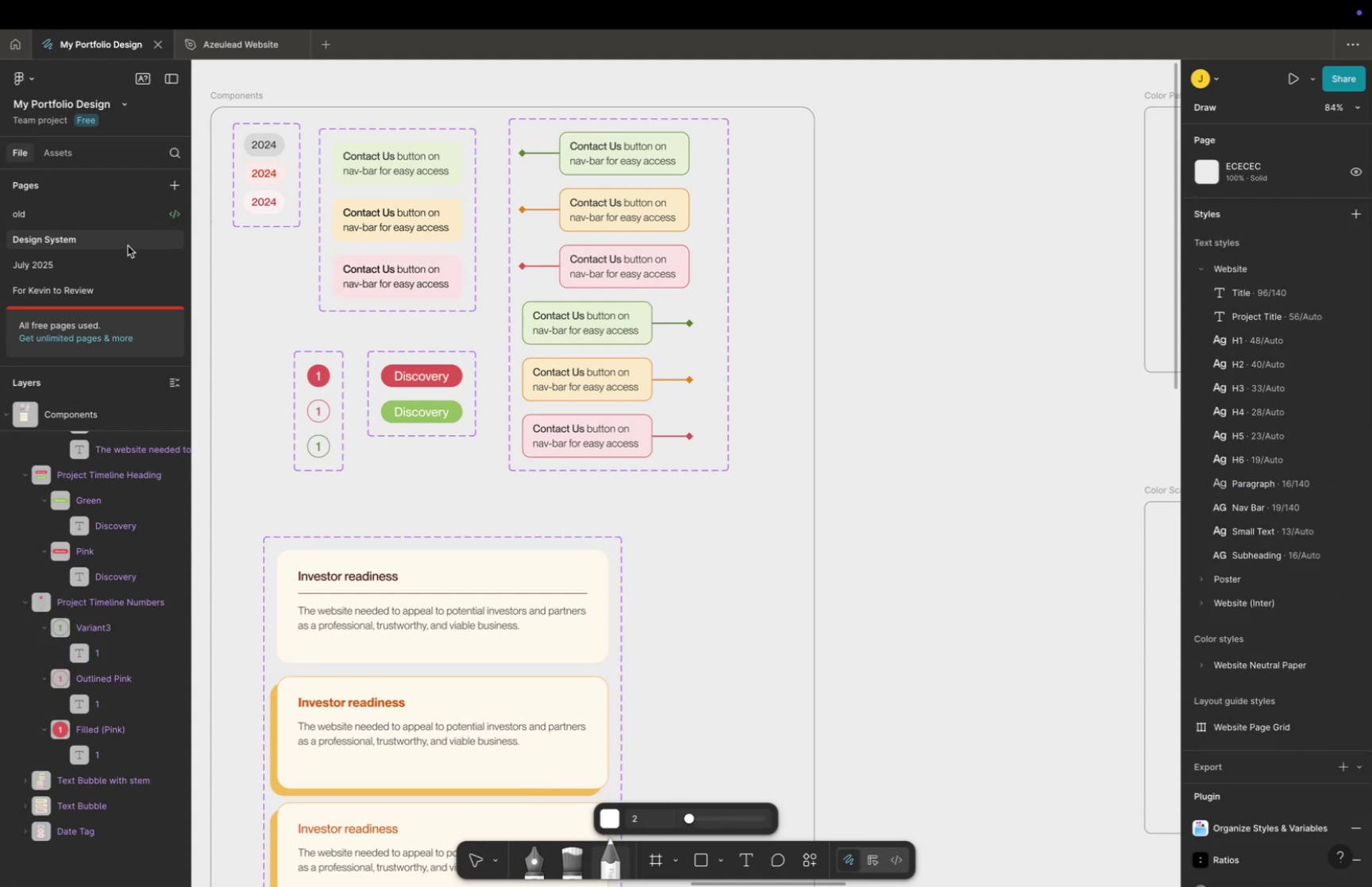 
wait(6.0)
 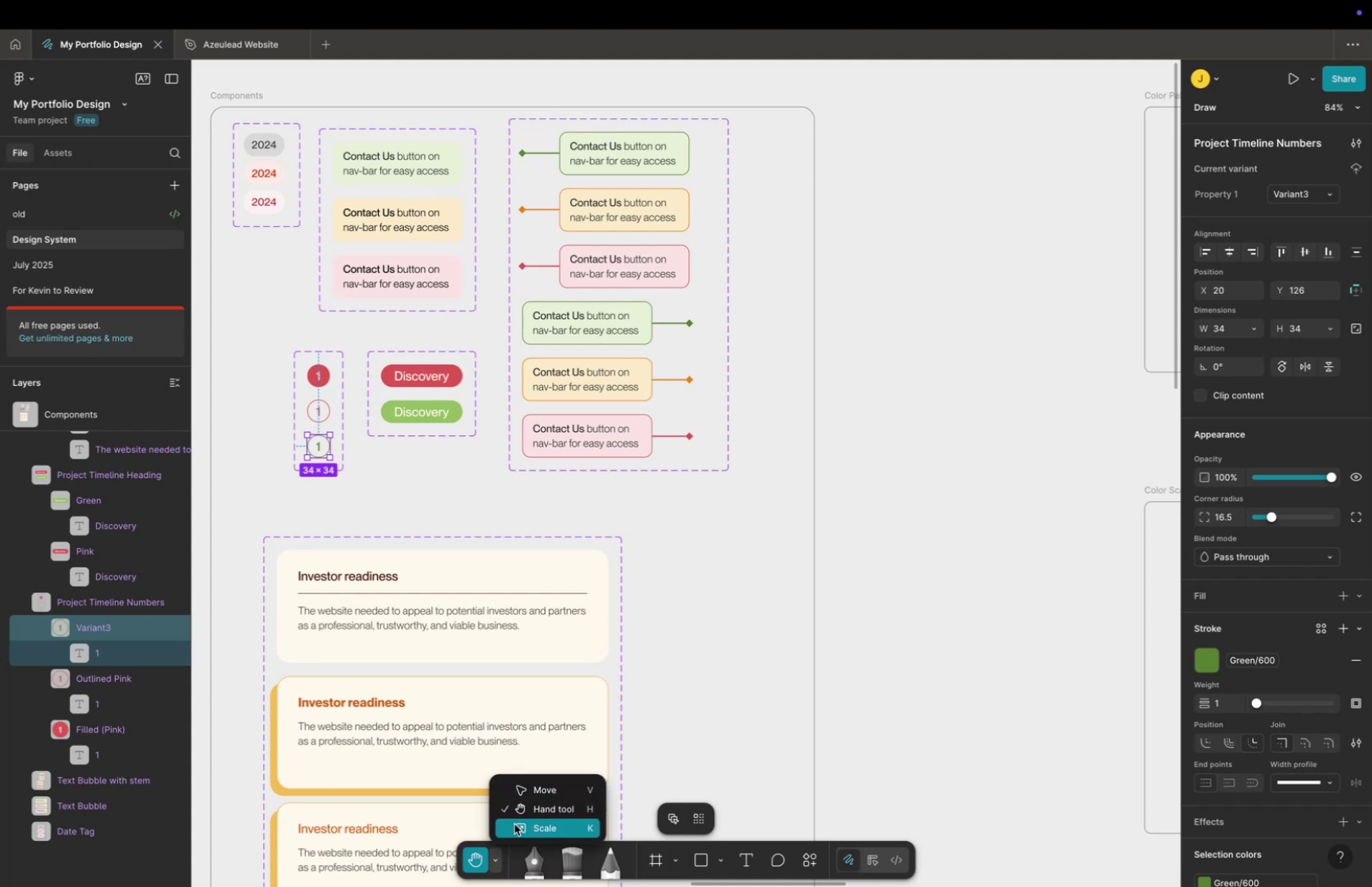 
hold_key(key=Space, duration=0.44)
 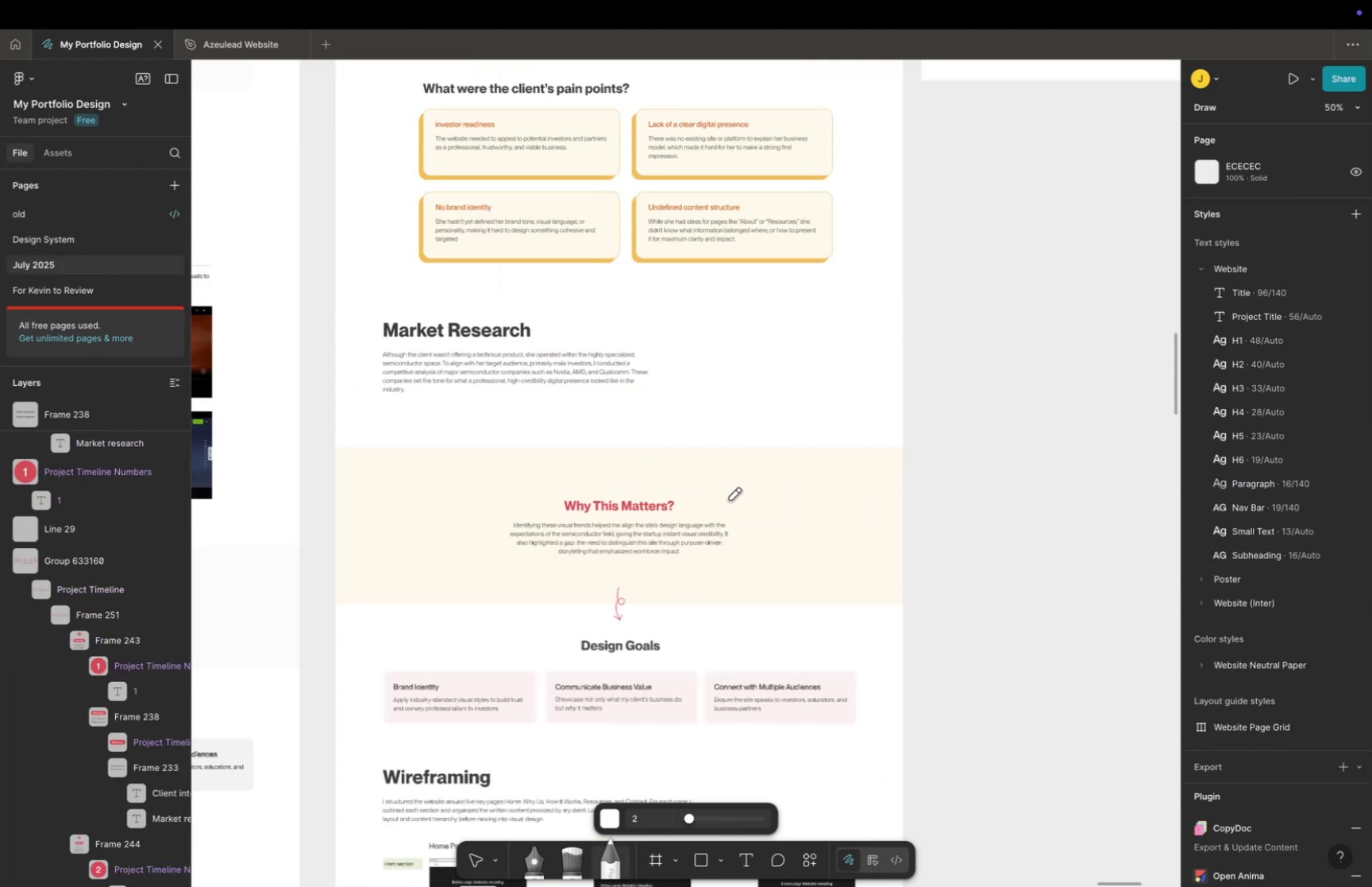 
left_click_drag(start_coordinate=[645, 376], to_coordinate=[780, 349])
 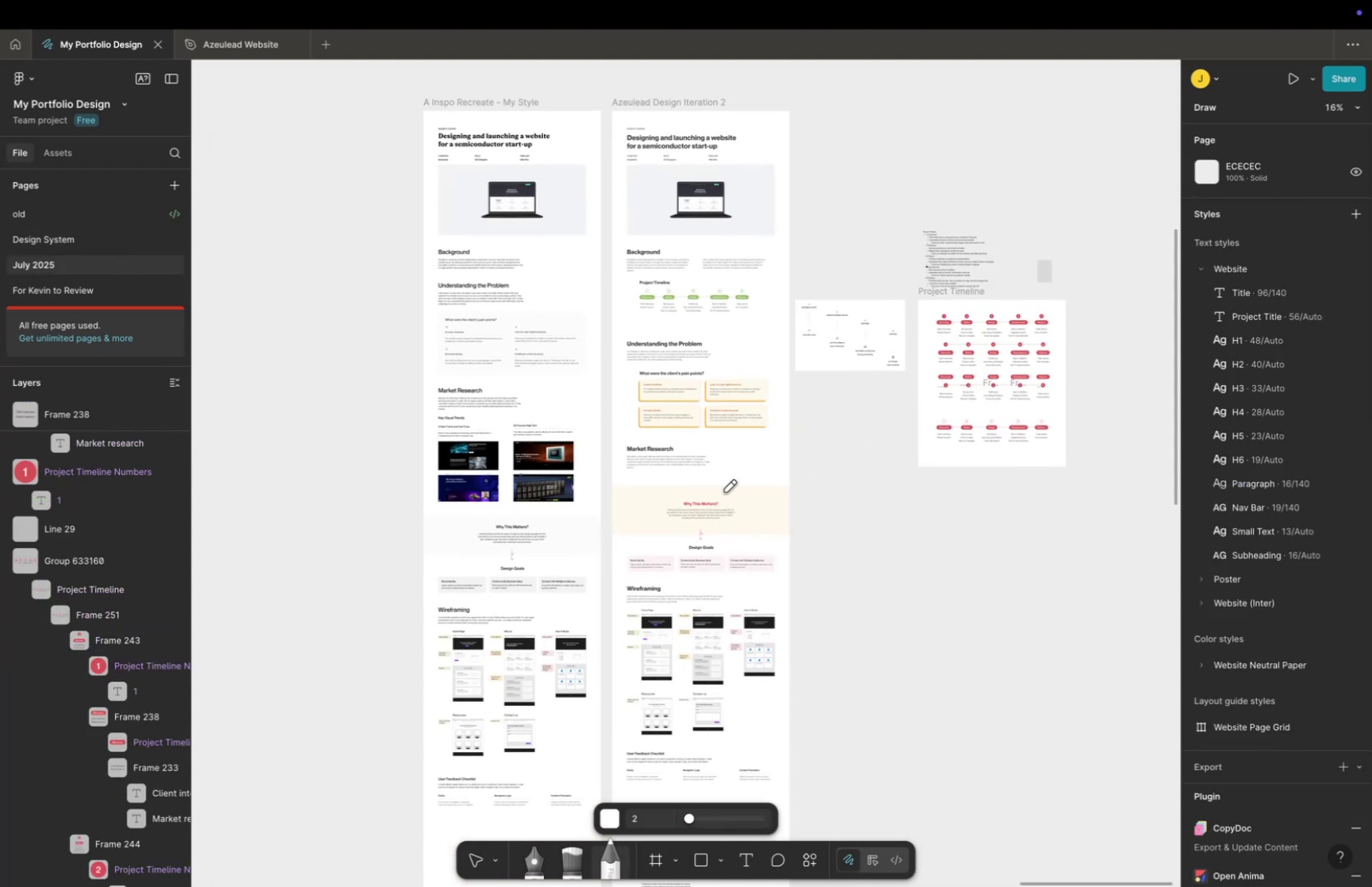 
hold_key(key=CommandLeft, duration=0.67)
scroll: coordinate [698, 495], scroll_direction: up, amount: 41.0
 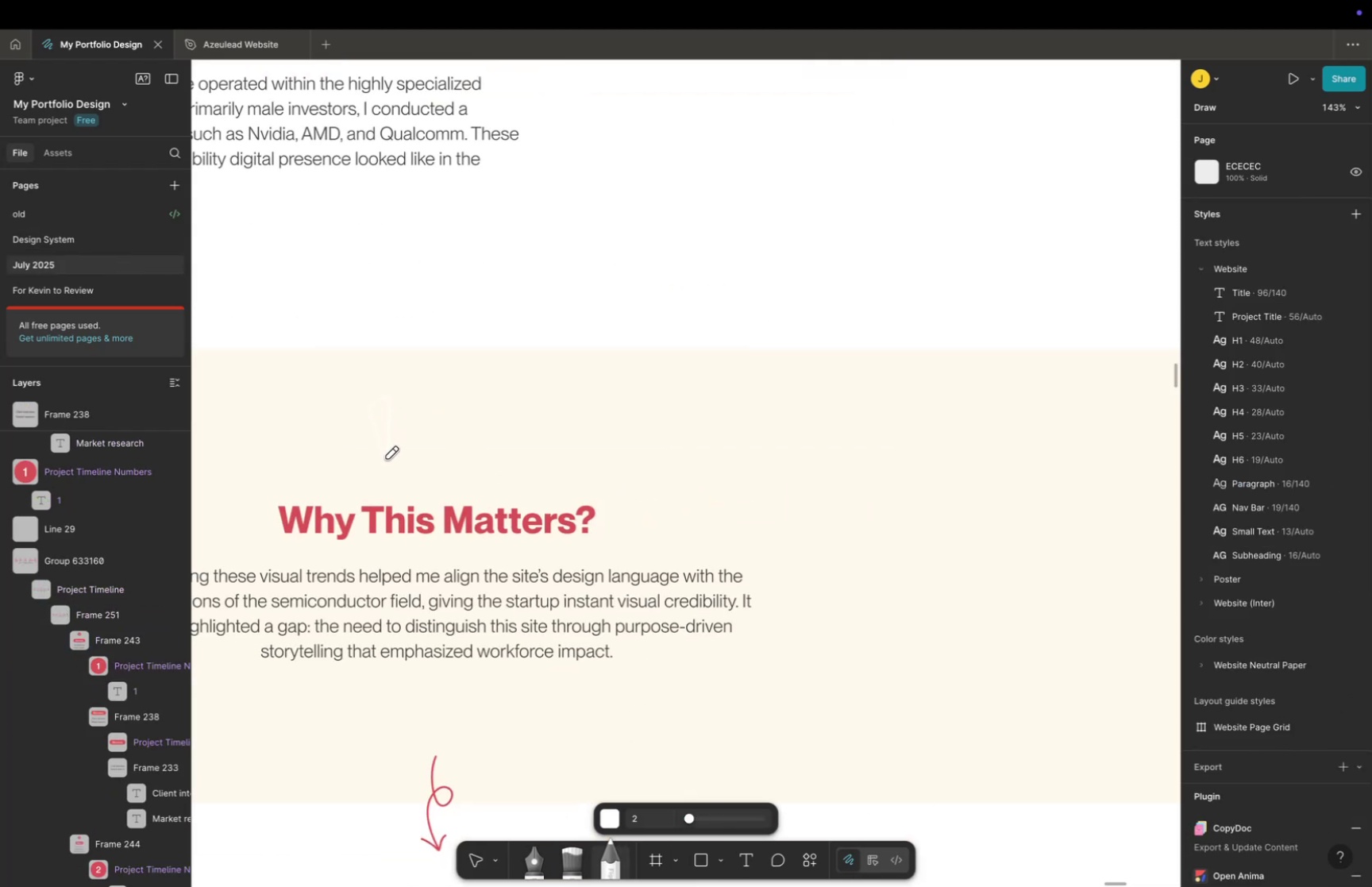 
key(Meta+Z)
 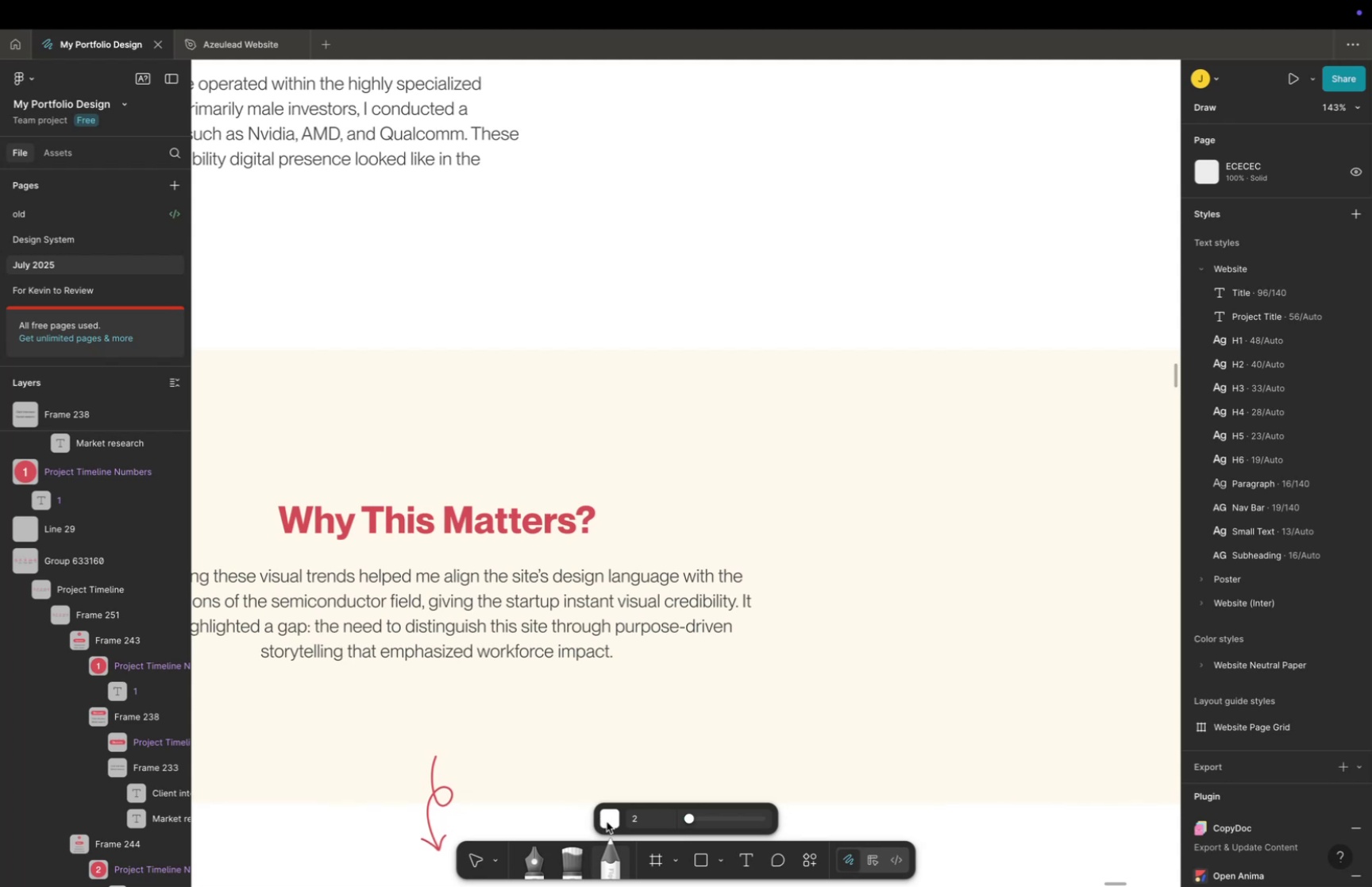 
left_click([608, 821])
 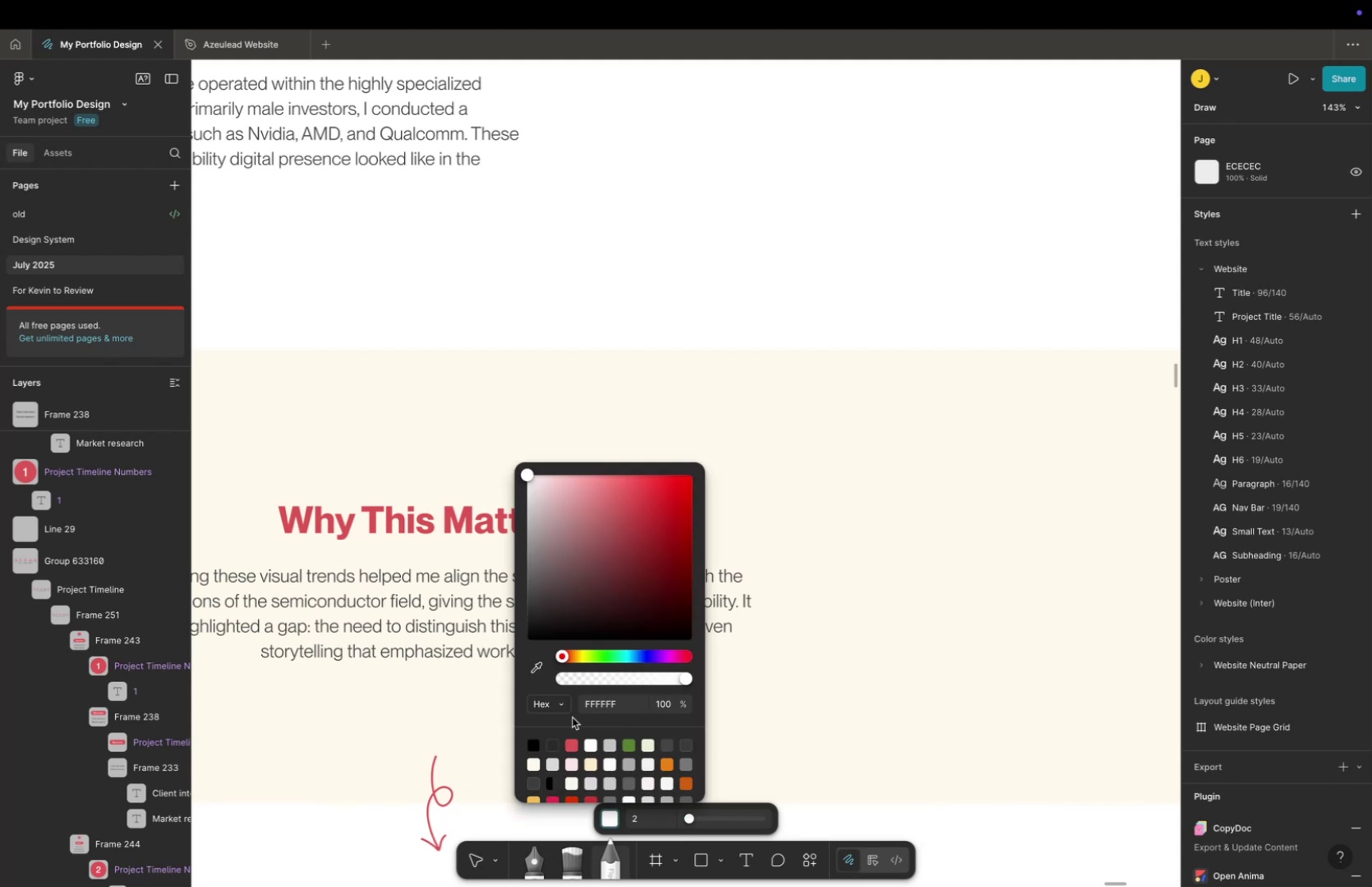 
left_click([618, 708])
 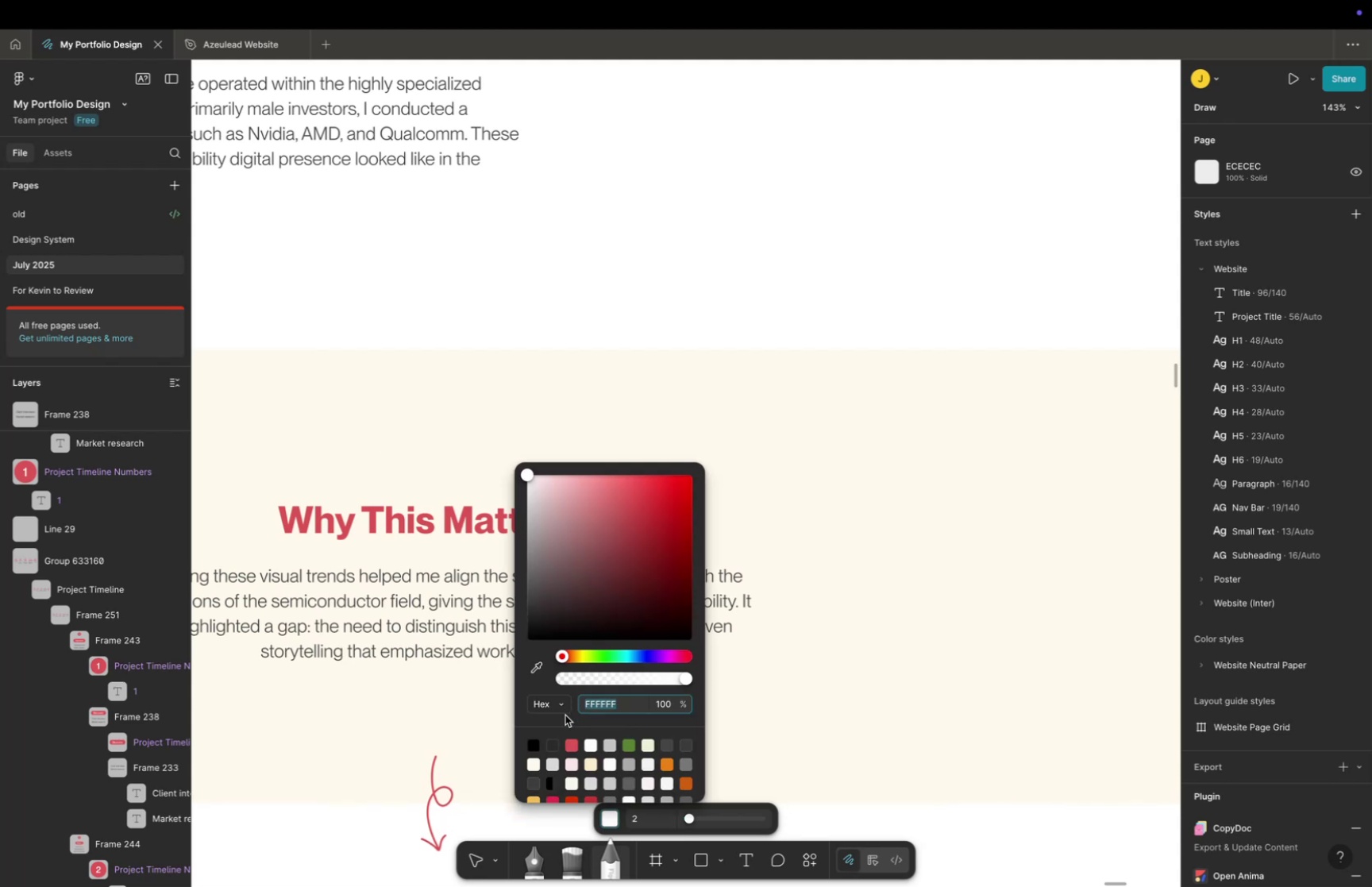 
left_click([568, 746])
 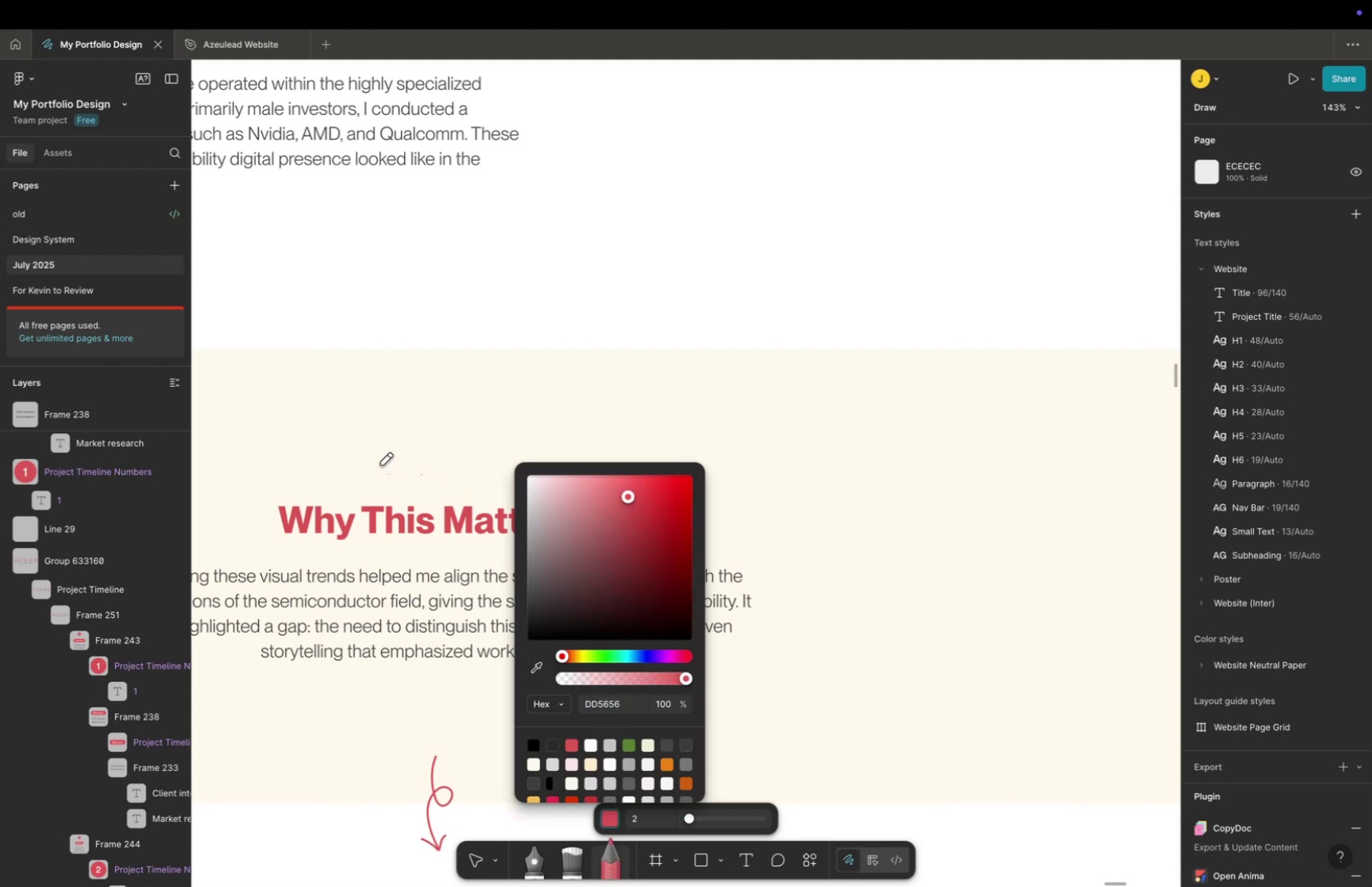 
left_click_drag(start_coordinate=[399, 445], to_coordinate=[396, 456])
 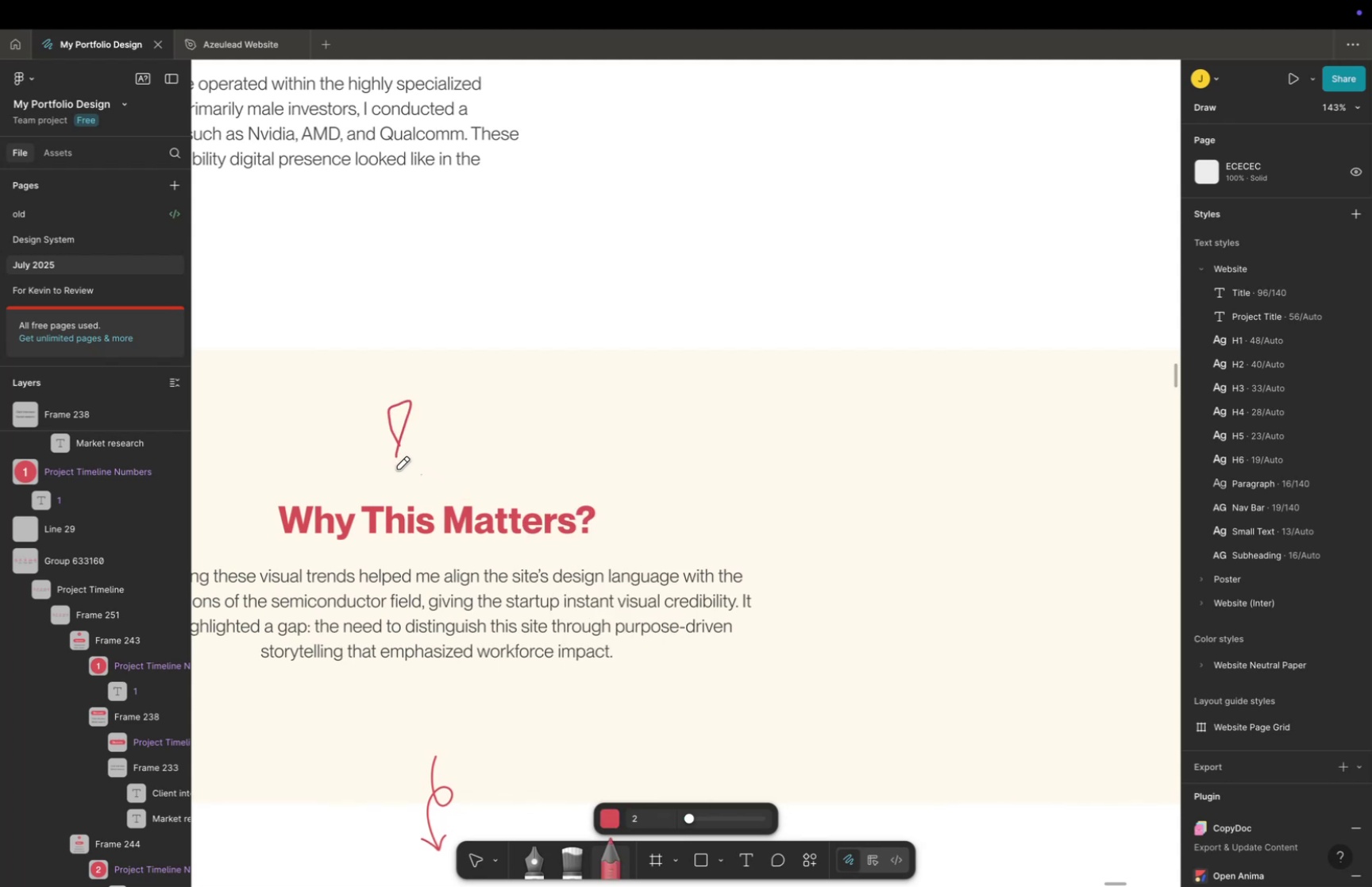 
left_click_drag(start_coordinate=[398, 468], to_coordinate=[396, 462])
 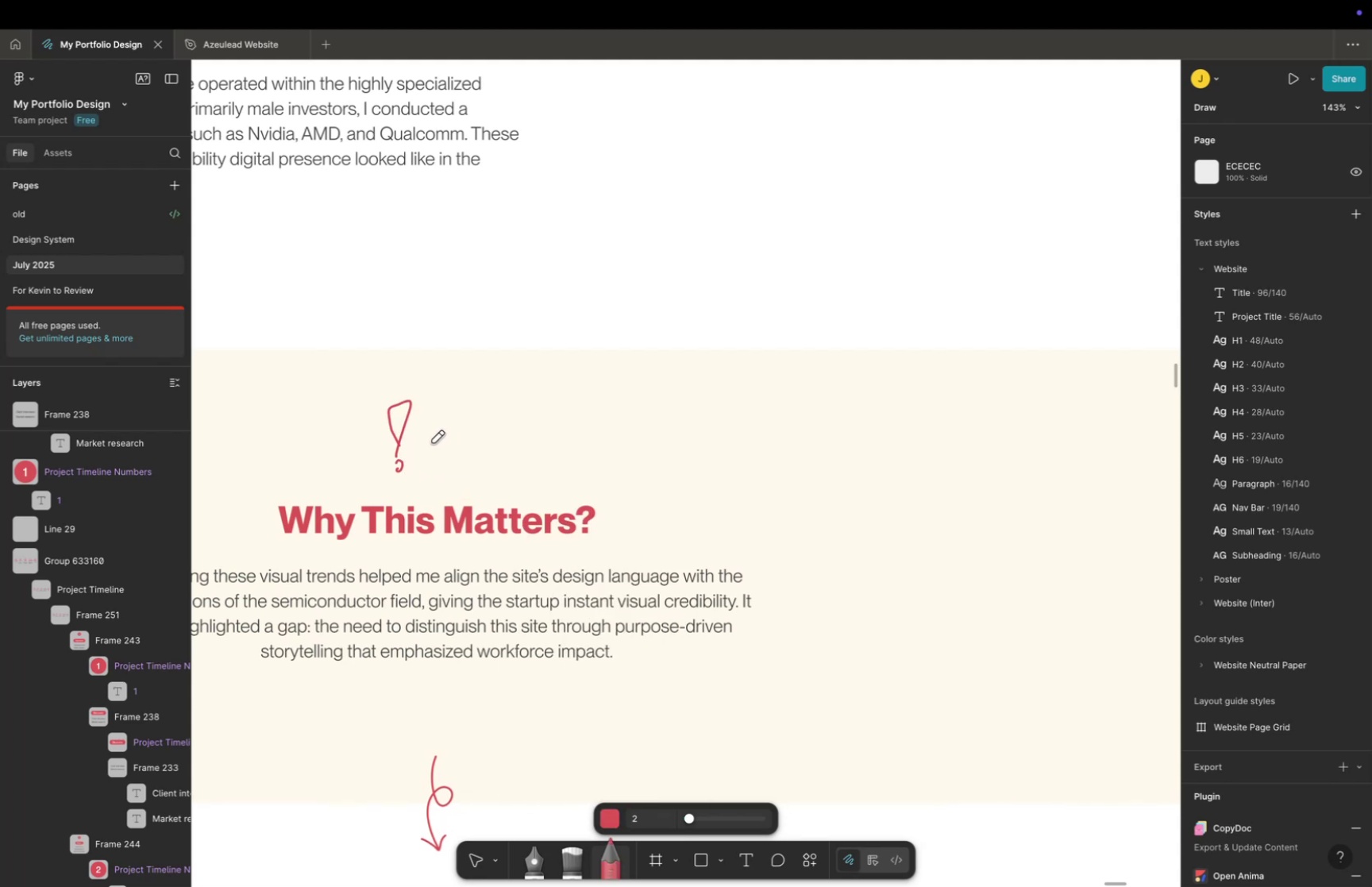 
left_click_drag(start_coordinate=[429, 443], to_coordinate=[434, 446])
 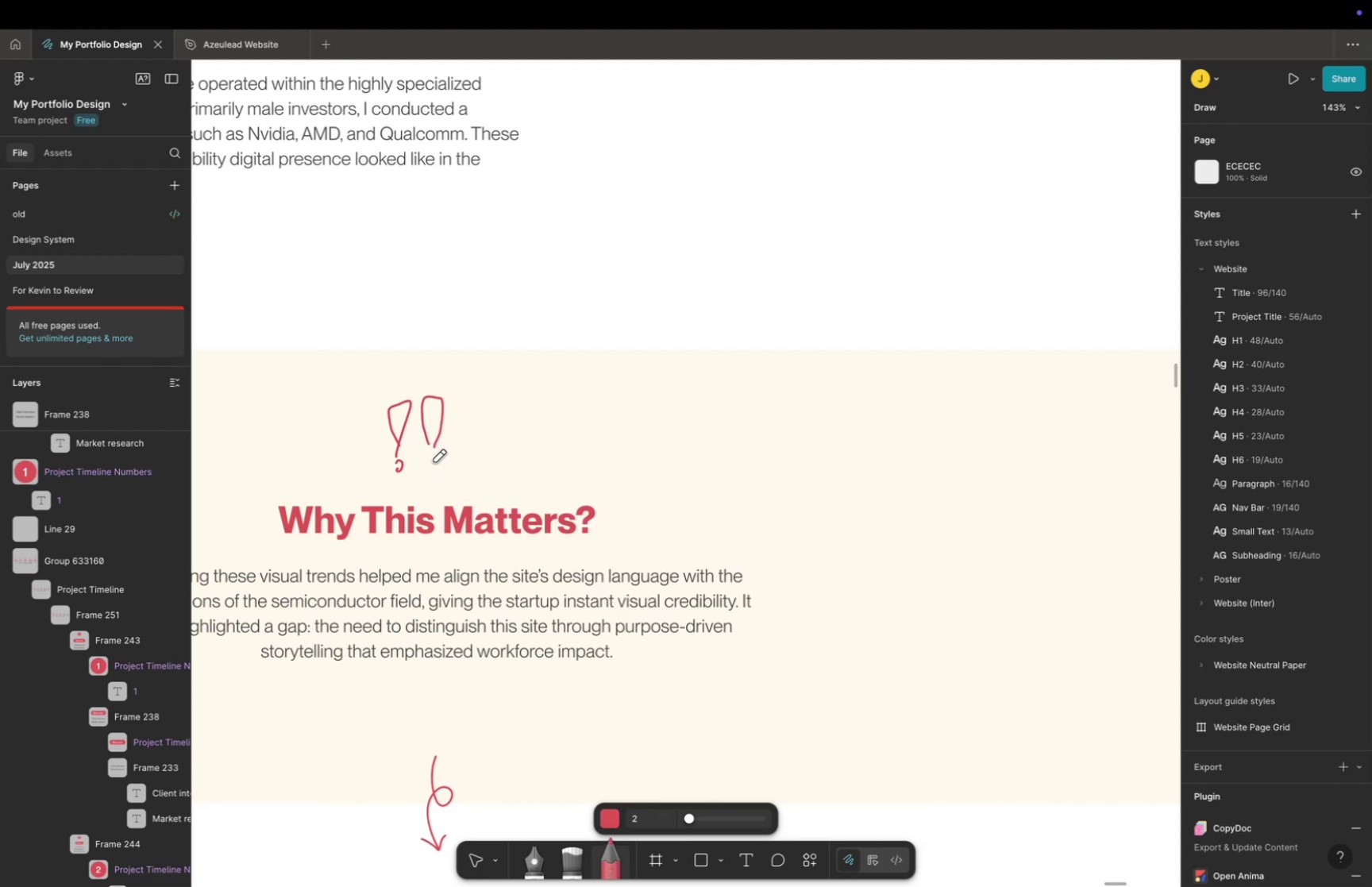 
left_click_drag(start_coordinate=[434, 461], to_coordinate=[442, 458])
 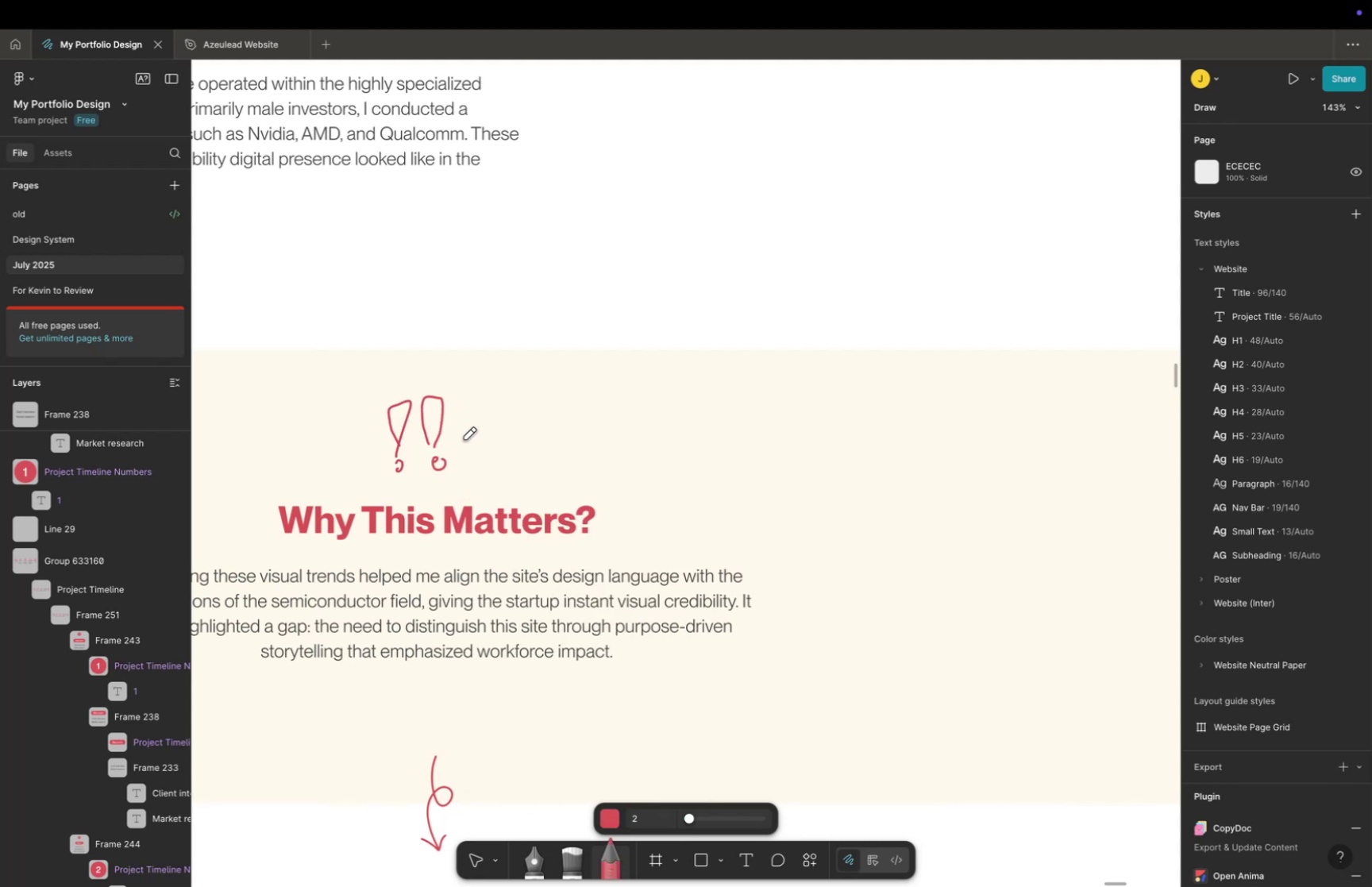 
left_click_drag(start_coordinate=[462, 437], to_coordinate=[460, 405])
 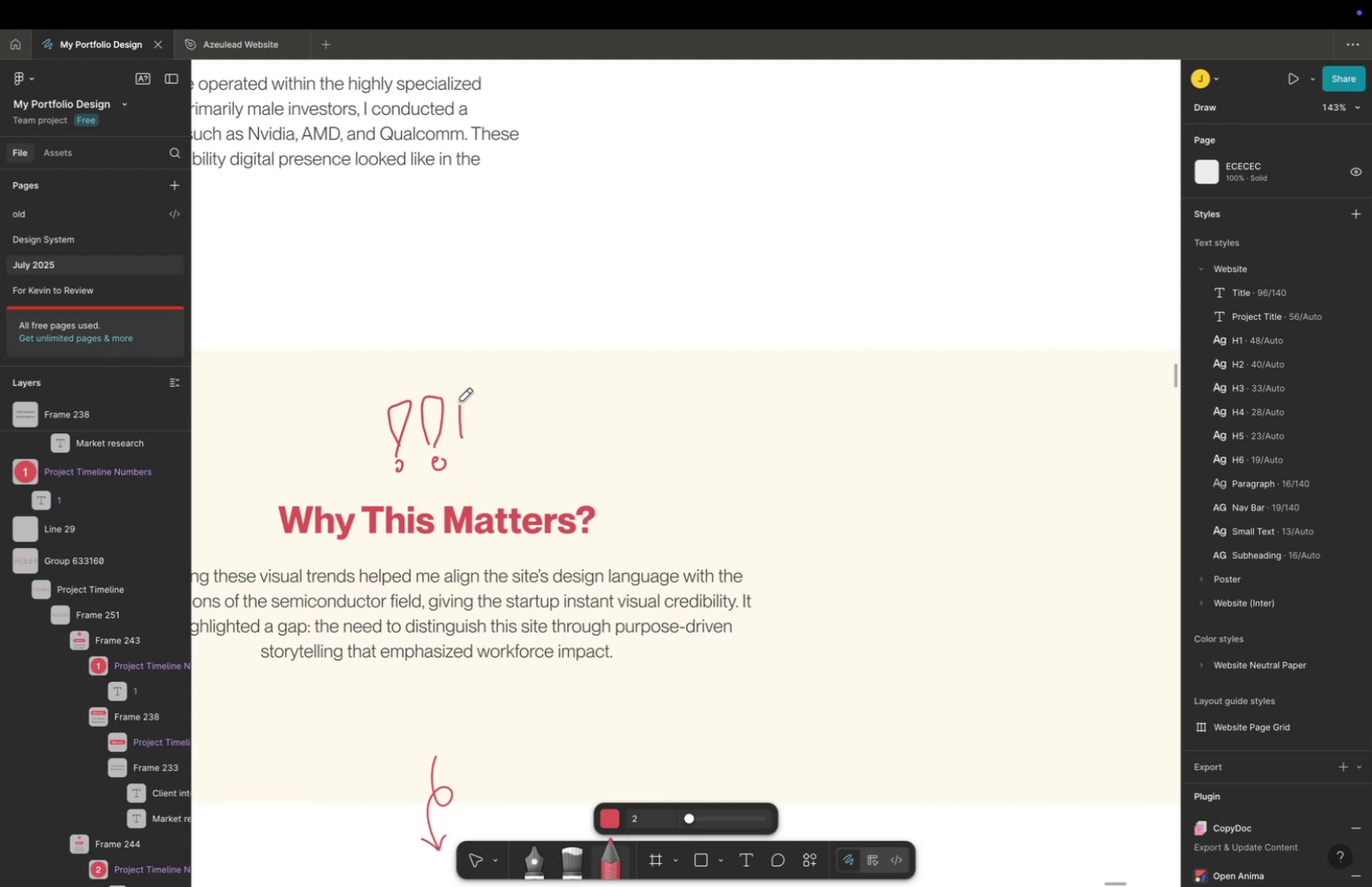 
left_click_drag(start_coordinate=[461, 399], to_coordinate=[473, 395])
 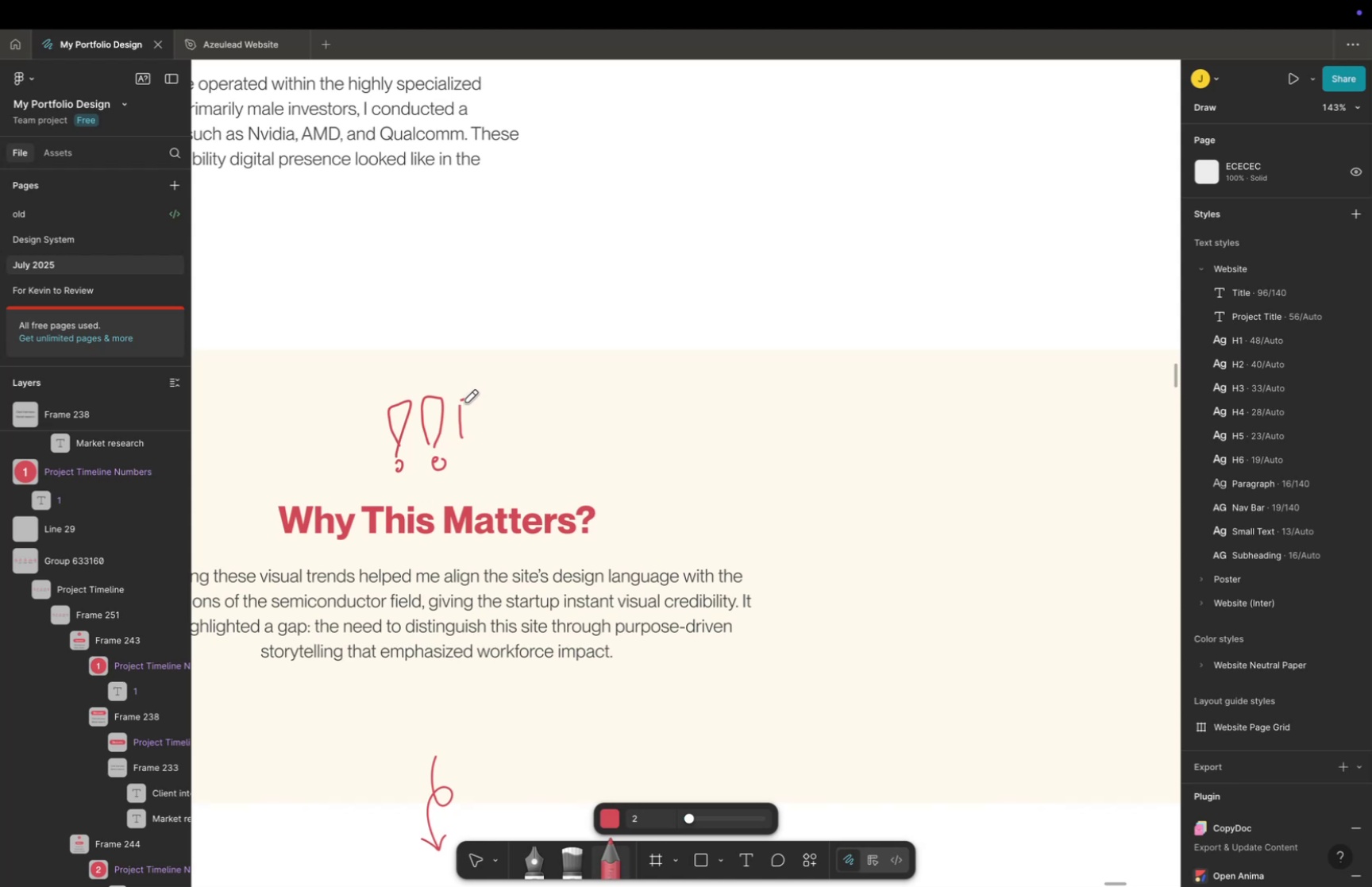 
left_click_drag(start_coordinate=[466, 401], to_coordinate=[464, 438])
 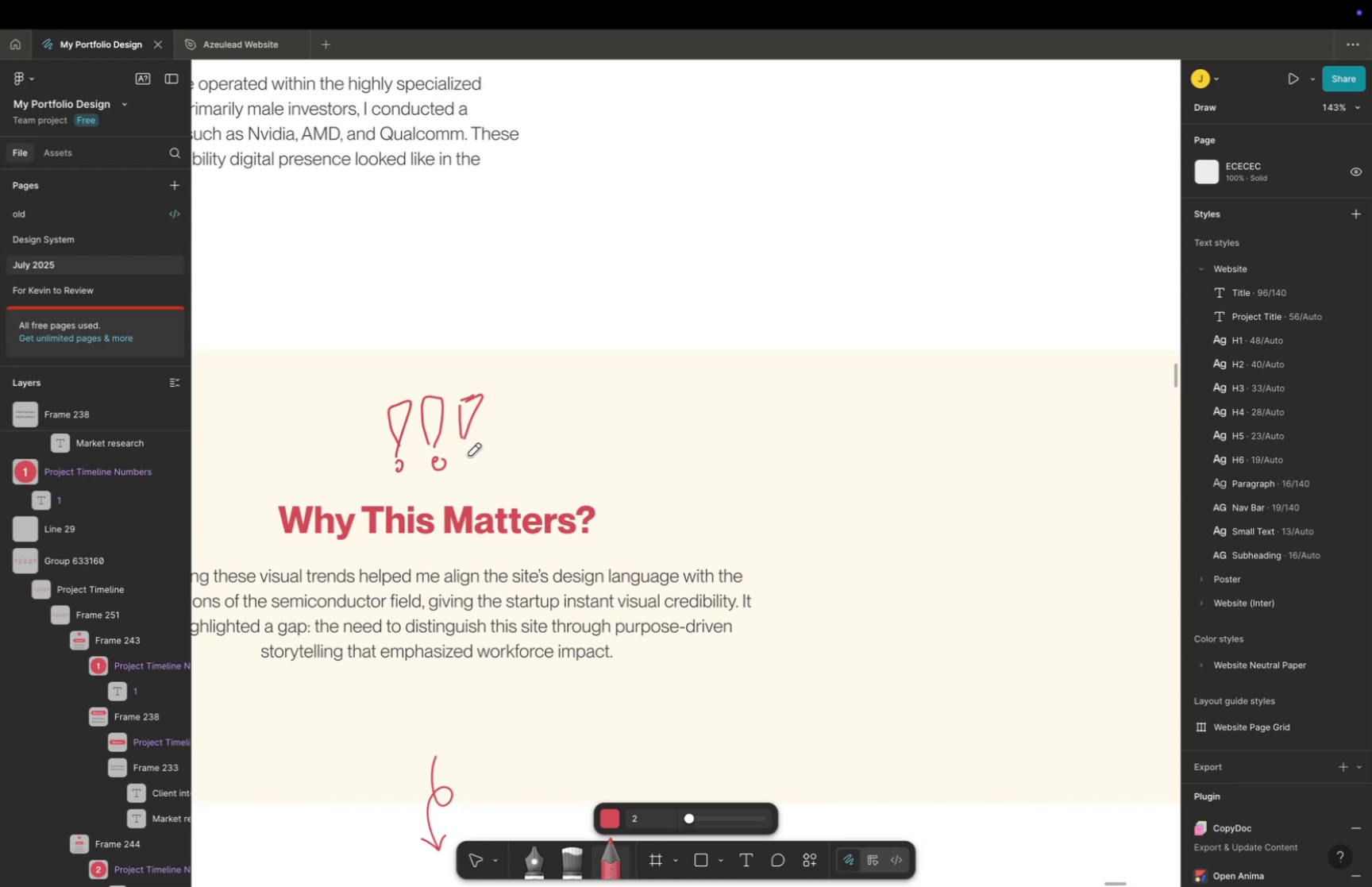 
left_click_drag(start_coordinate=[469, 455], to_coordinate=[471, 450])
 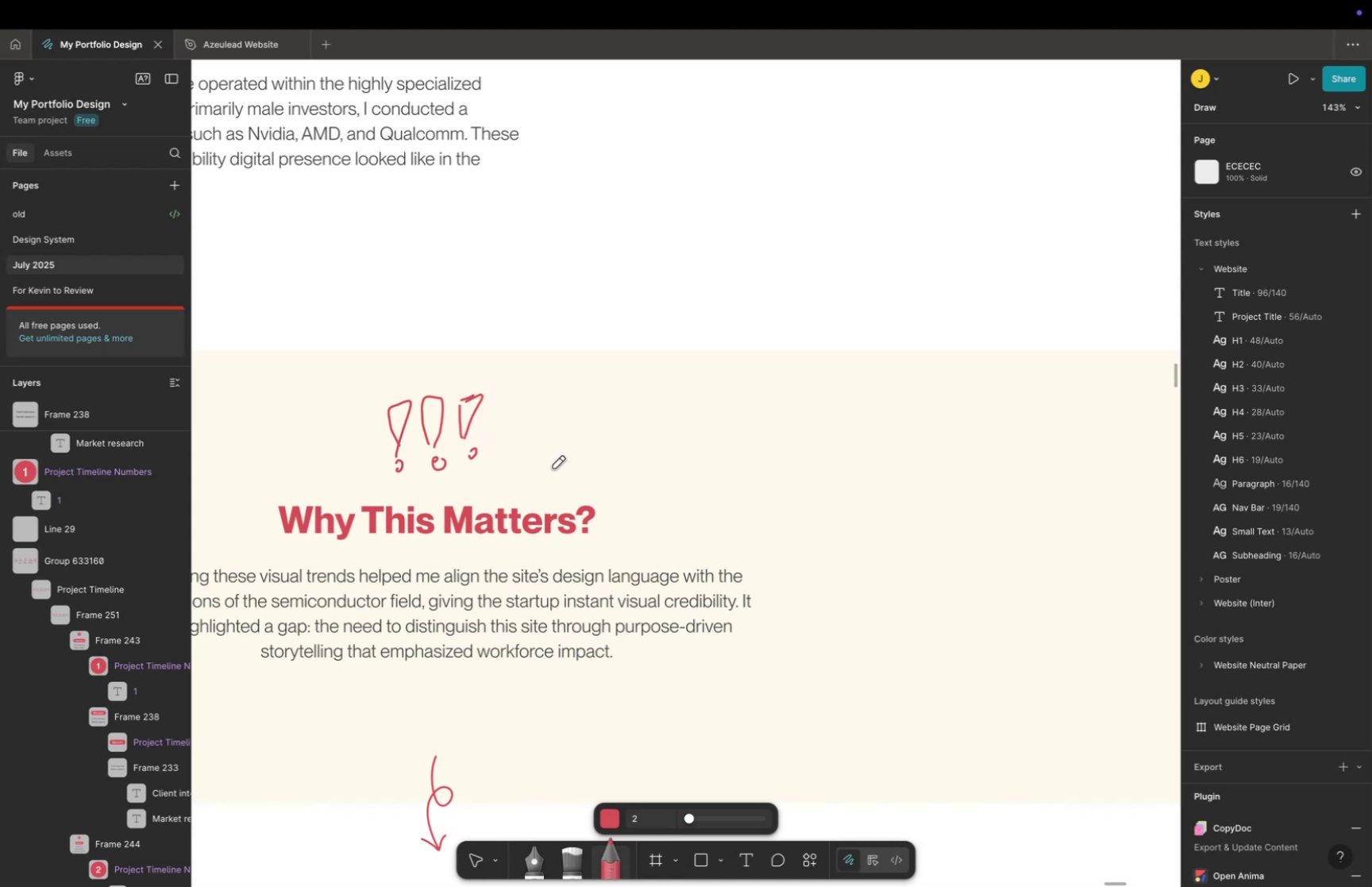 
scroll: coordinate [558, 465], scroll_direction: down, amount: 13.0
 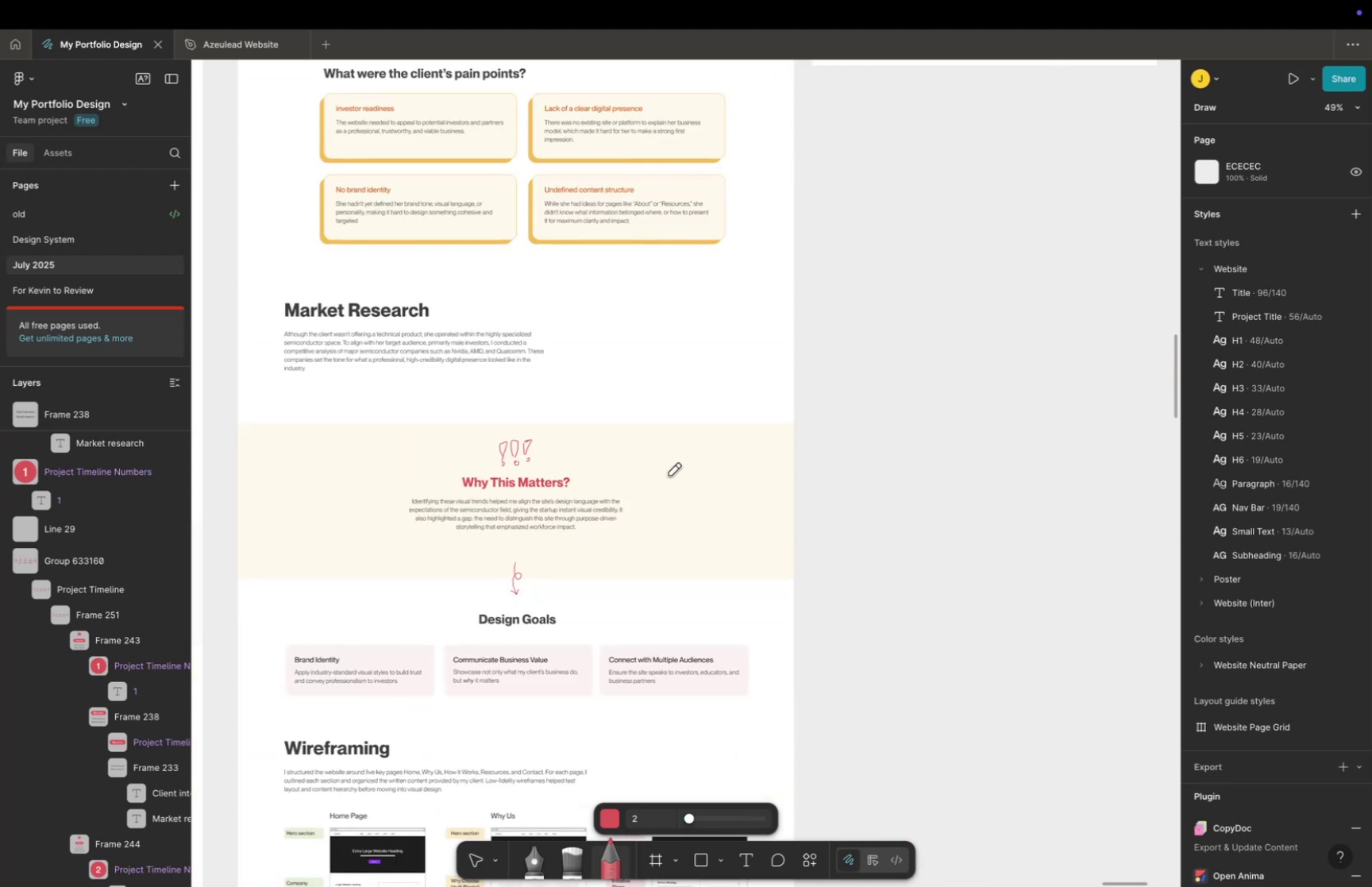 
hold_key(key=CommandLeft, duration=0.62)
 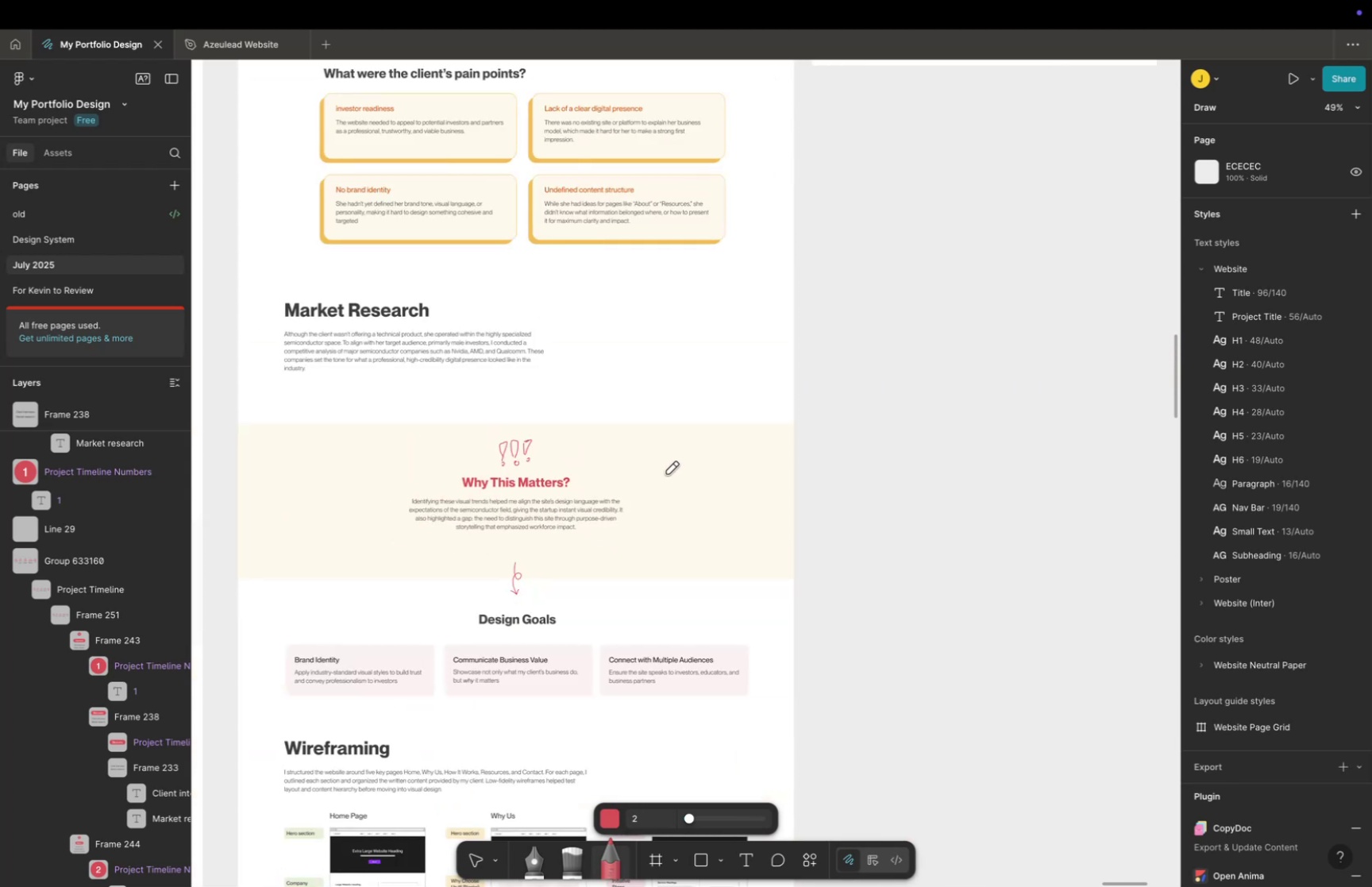 
hold_key(key=CommandLeft, duration=0.46)
scroll: coordinate [669, 465], scroll_direction: up, amount: 17.0
 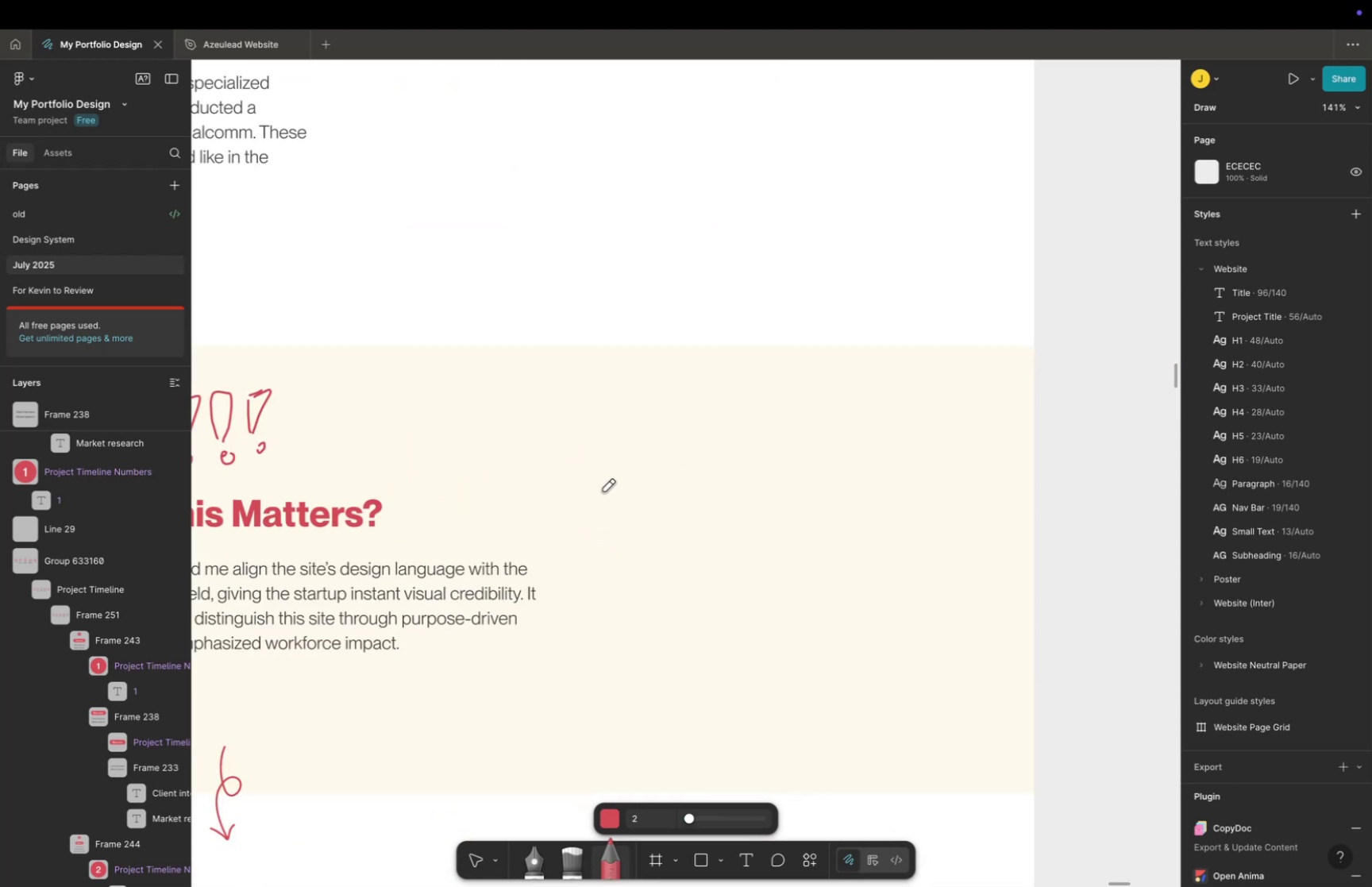 
hold_key(key=Space, duration=0.66)
 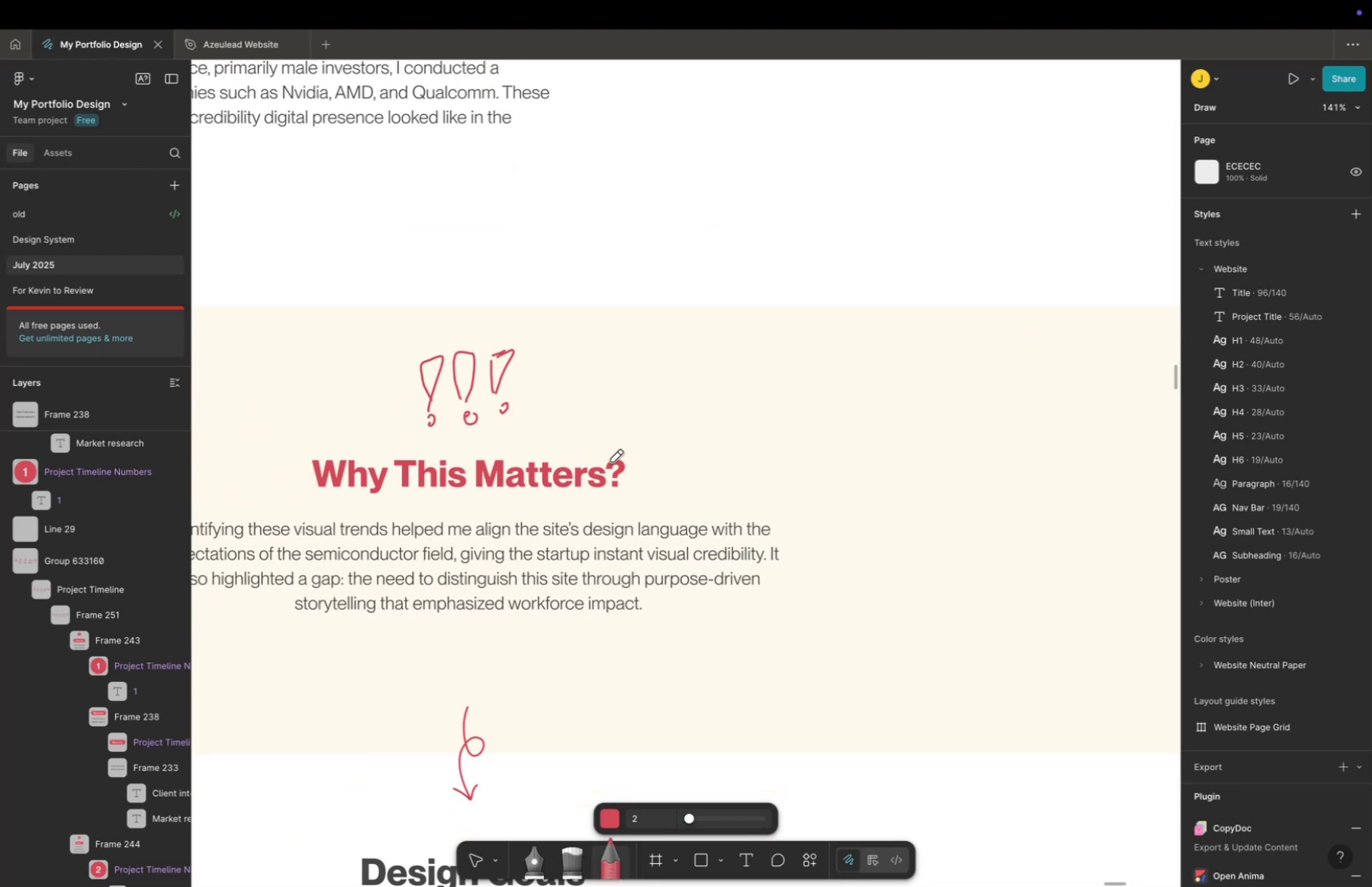 
left_click_drag(start_coordinate=[608, 488], to_coordinate=[851, 448])
 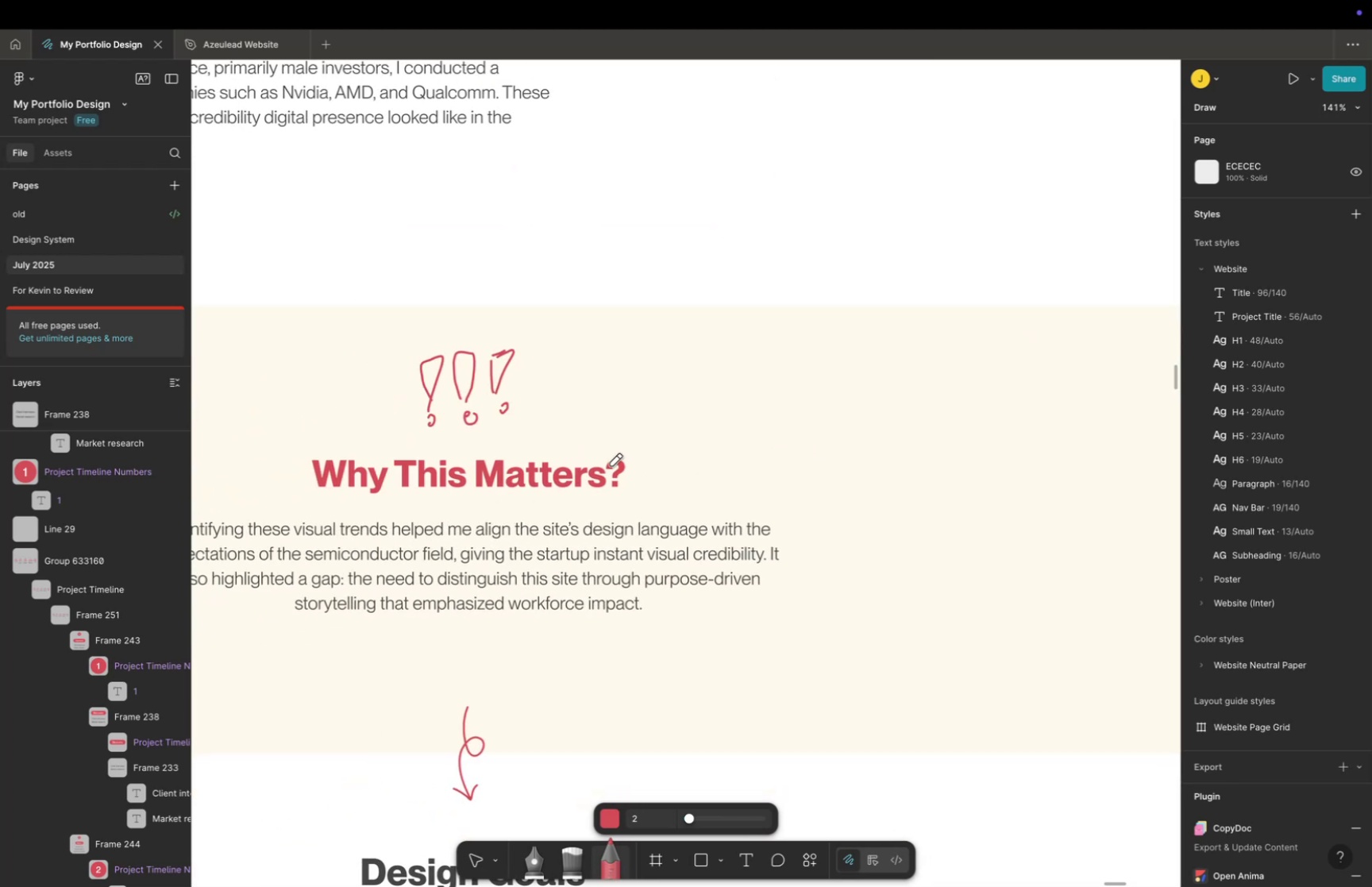 
hold_key(key=CommandLeft, duration=1.25)
scroll: coordinate [622, 451], scroll_direction: down, amount: 9.0
 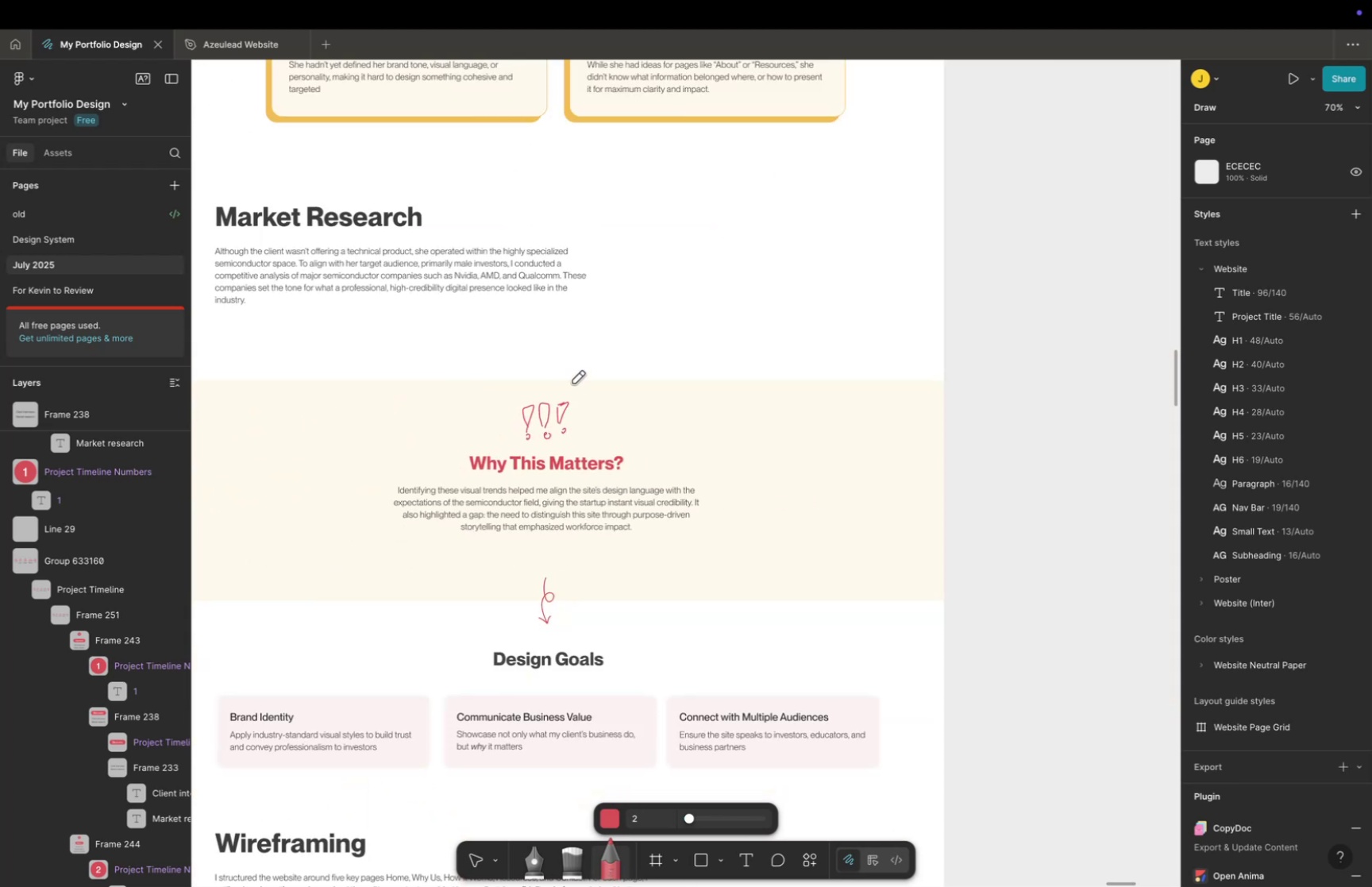 
scroll: coordinate [611, 368], scroll_direction: up, amount: 2.0
 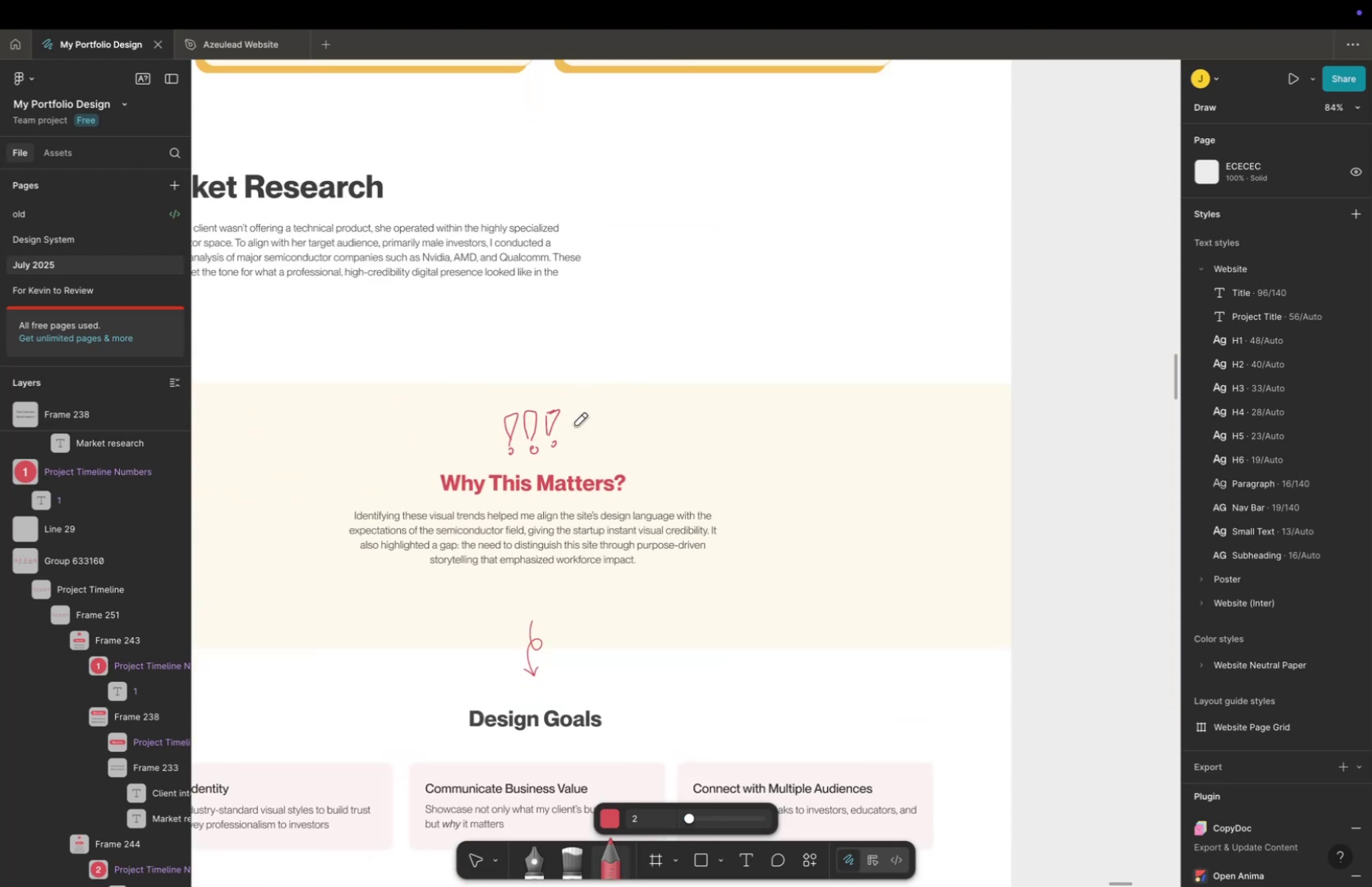 
hold_key(key=CommandLeft, duration=0.41)
scroll: coordinate [576, 424], scroll_direction: up, amount: 5.0
 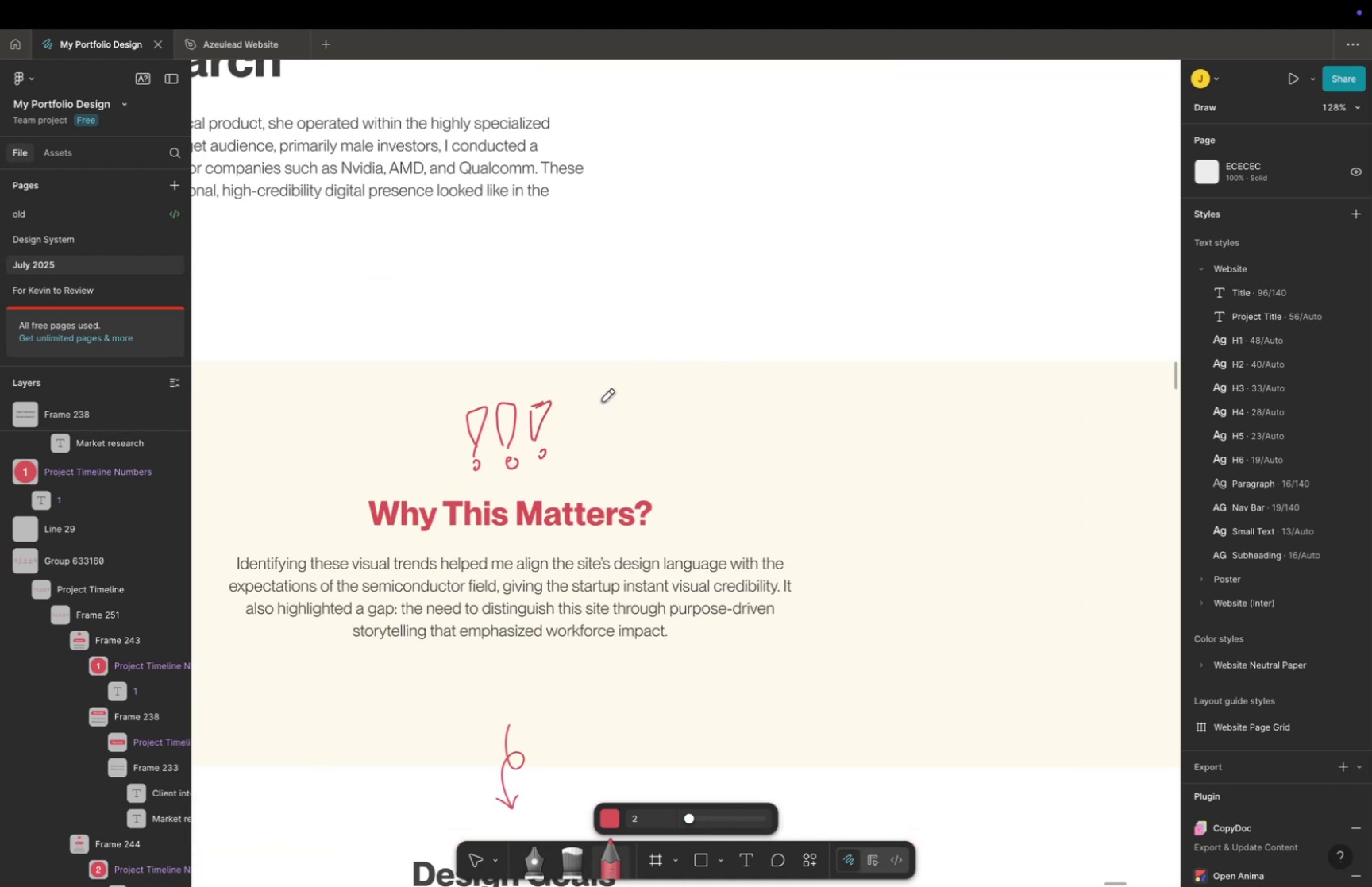 
key(Meta+Z)
 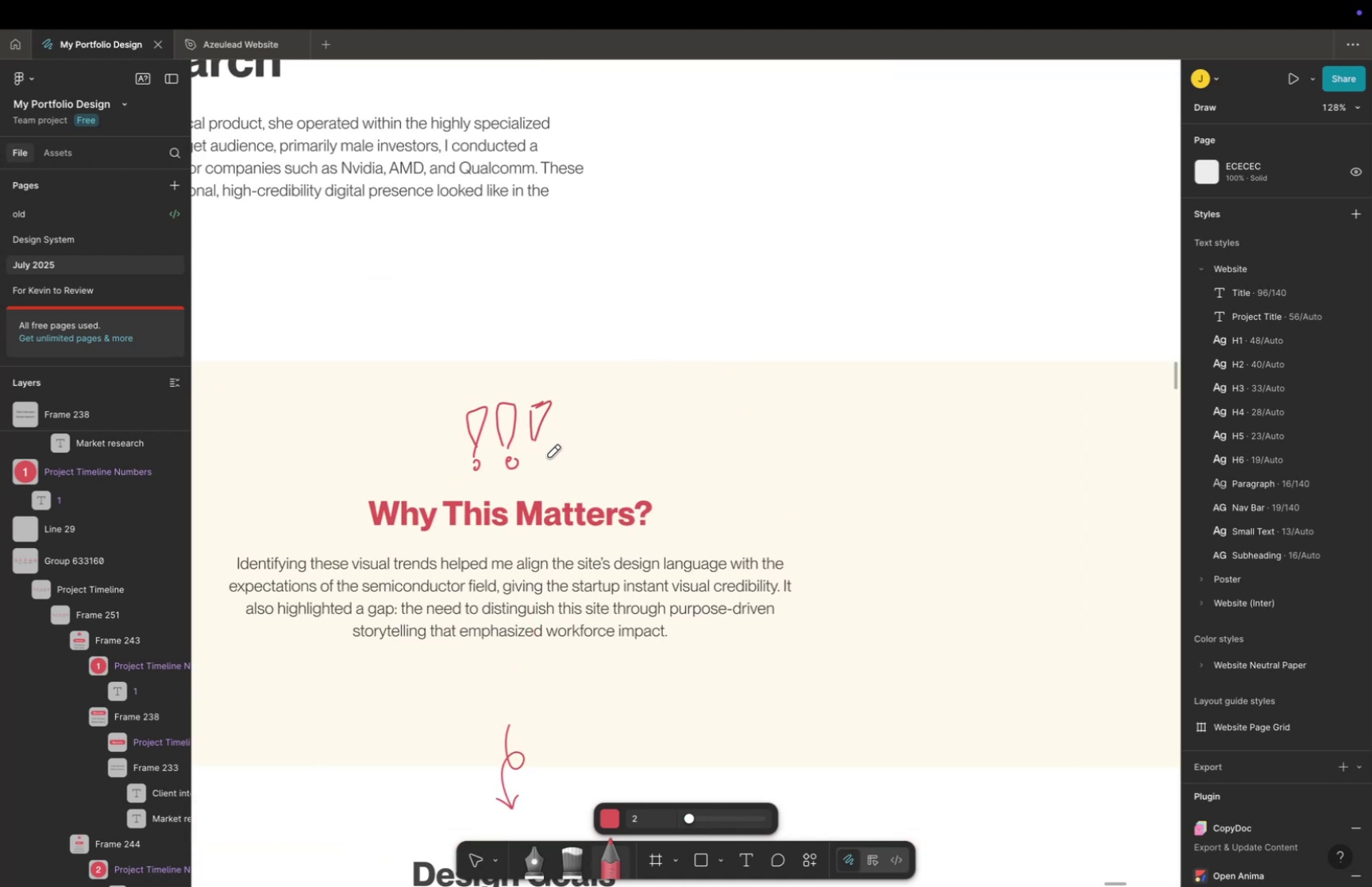 
key(Meta+Z)
 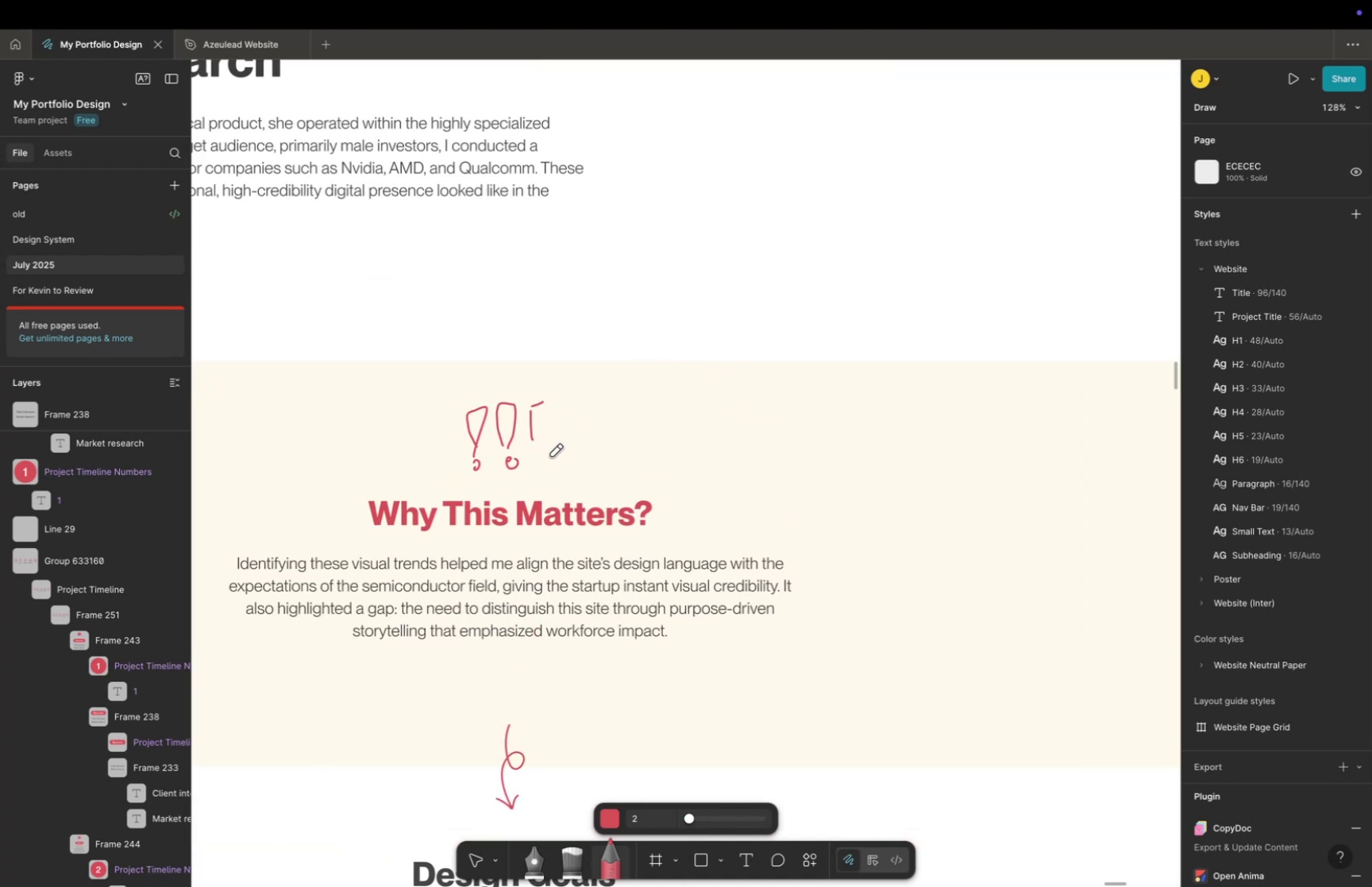 
key(Meta+Z)
 